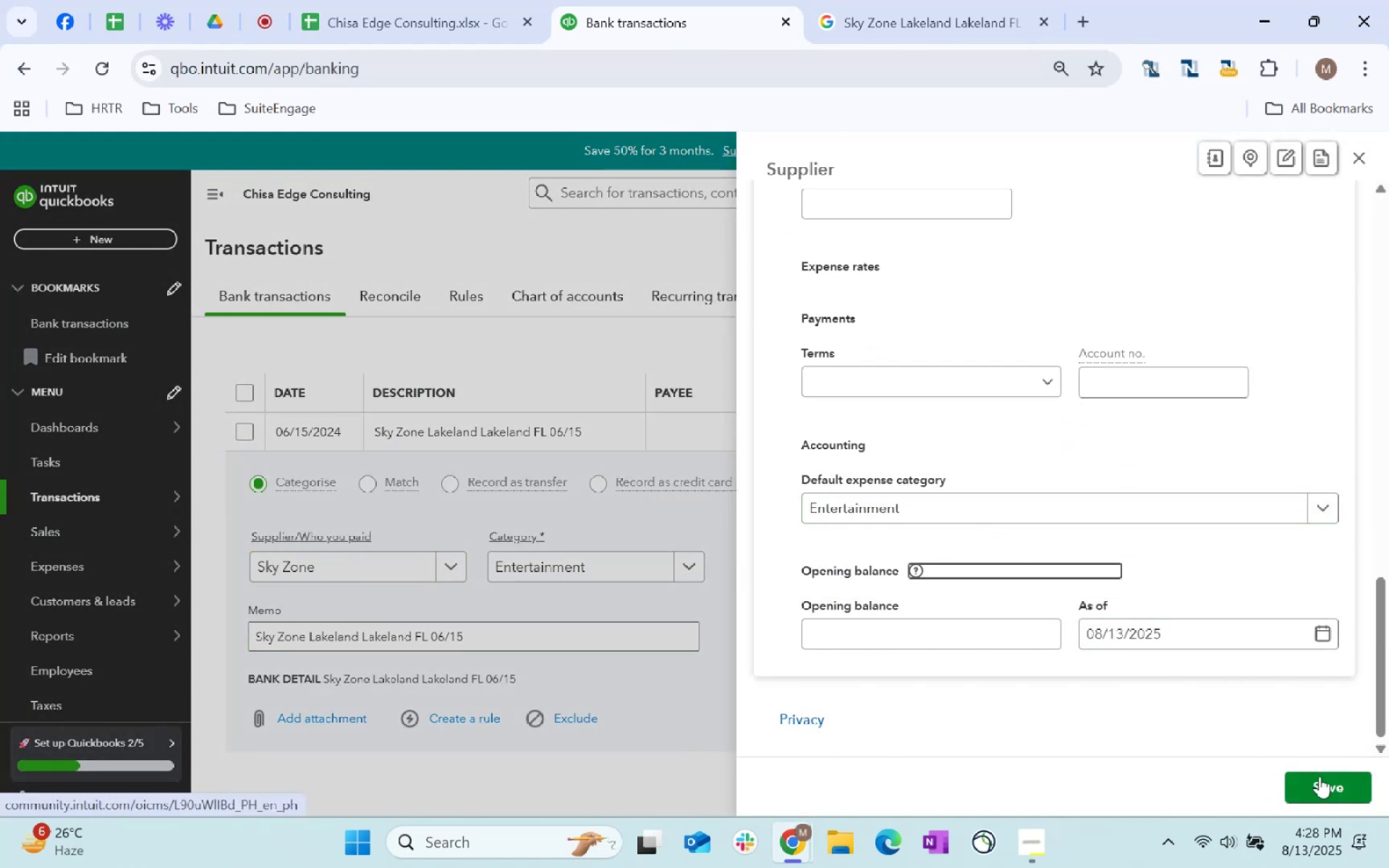 
left_click_drag(start_coordinate=[1325, 779], to_coordinate=[1328, 779])
 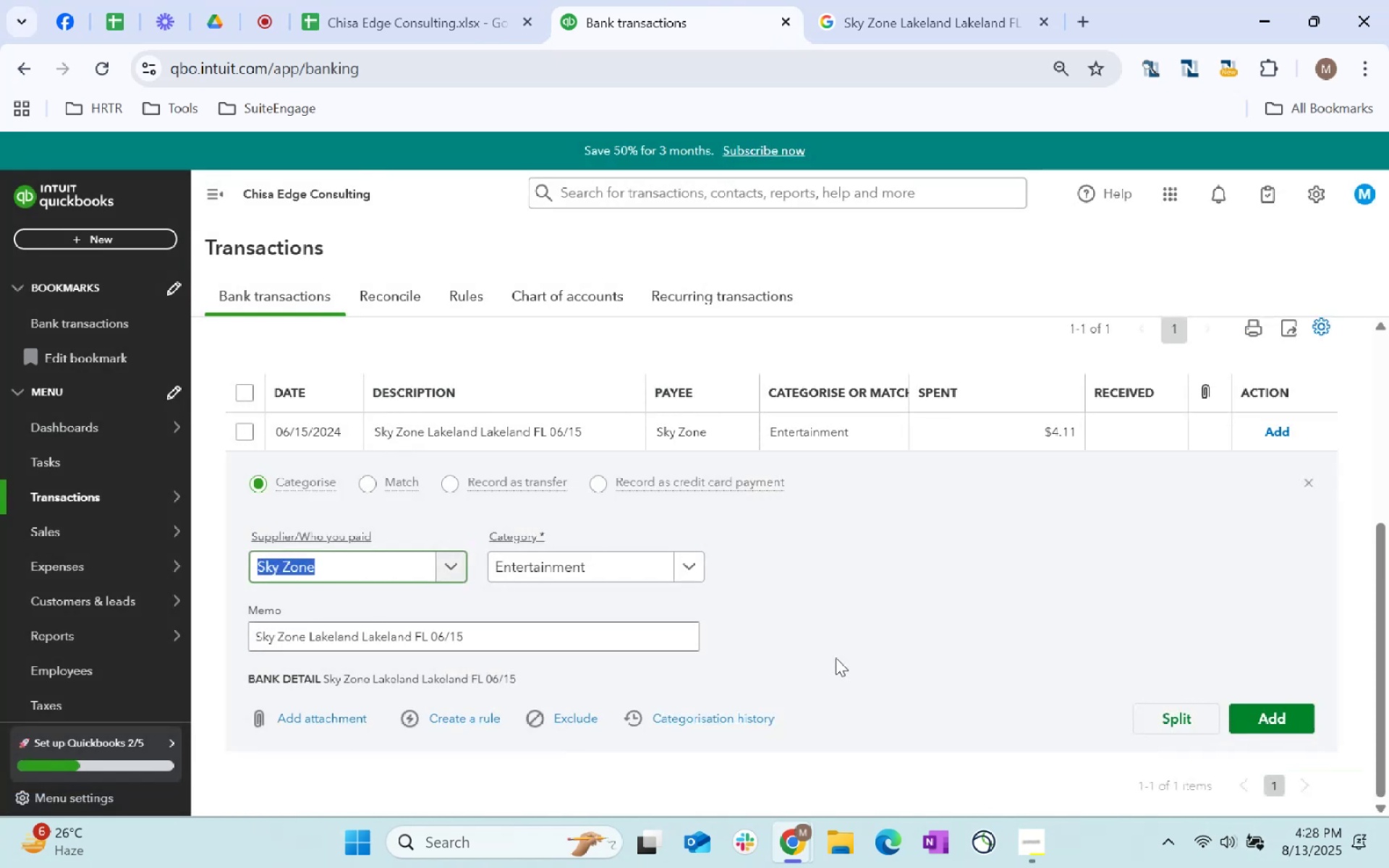 
left_click([569, 557])
 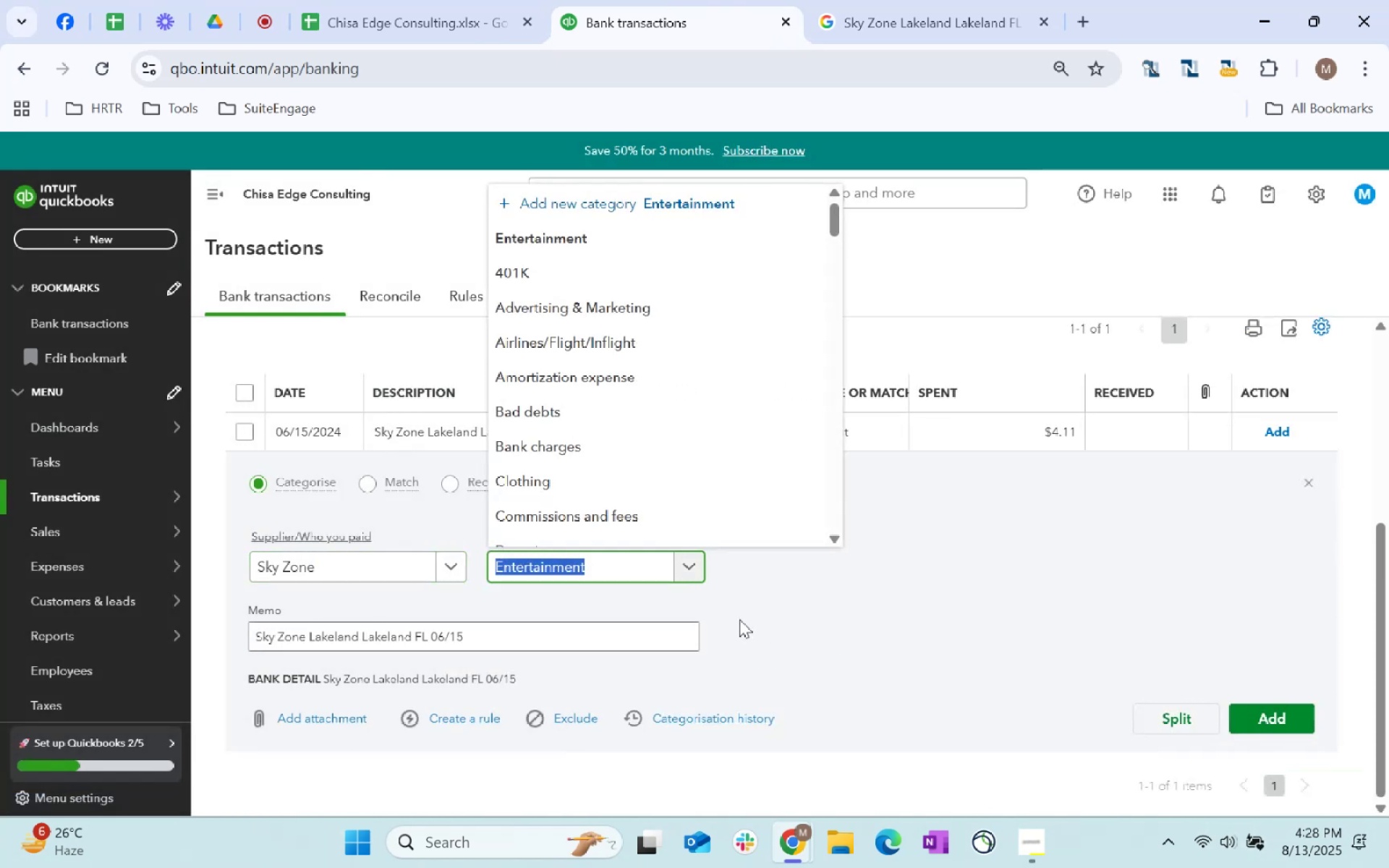 
type(meal)
 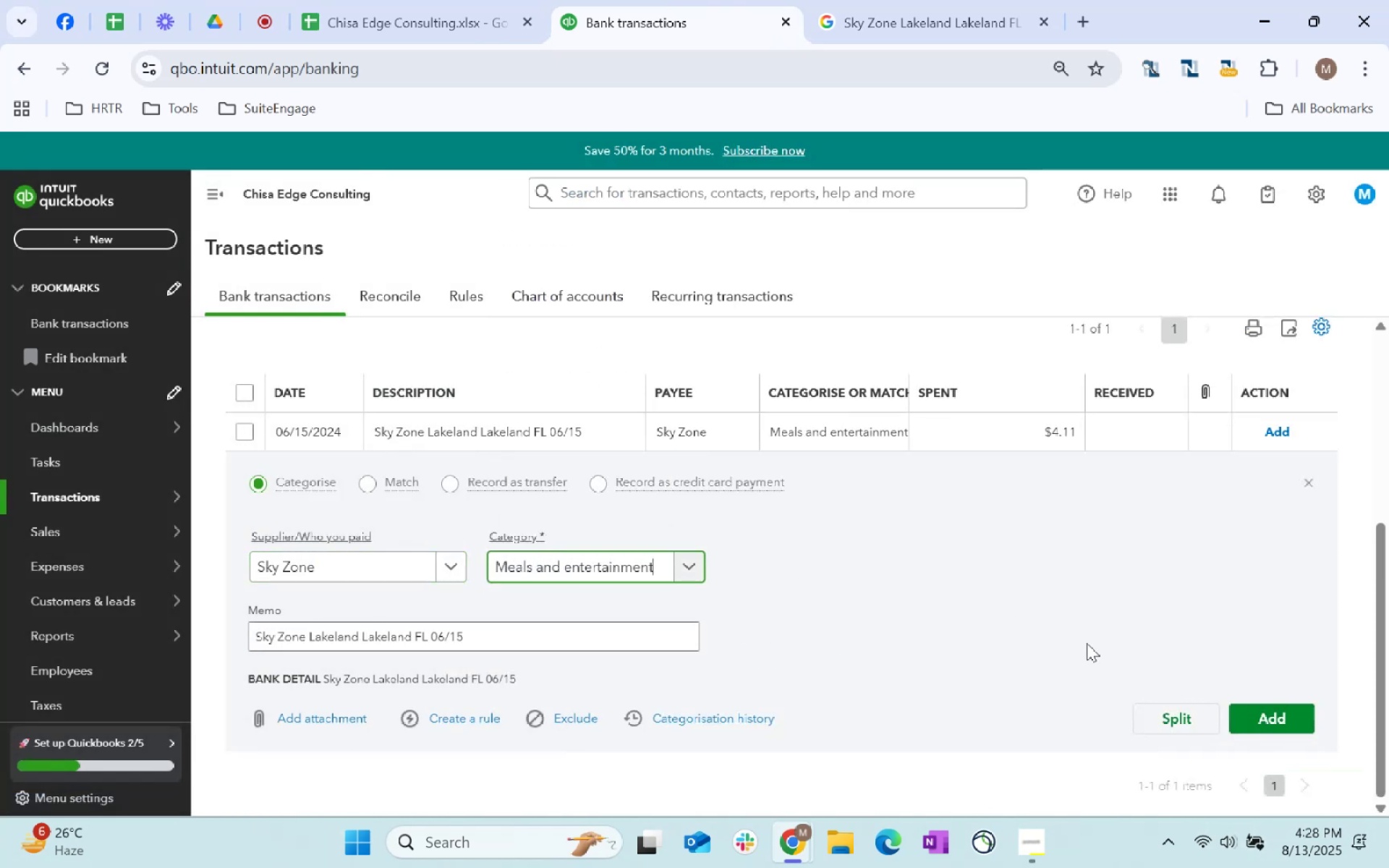 
left_click([1260, 721])
 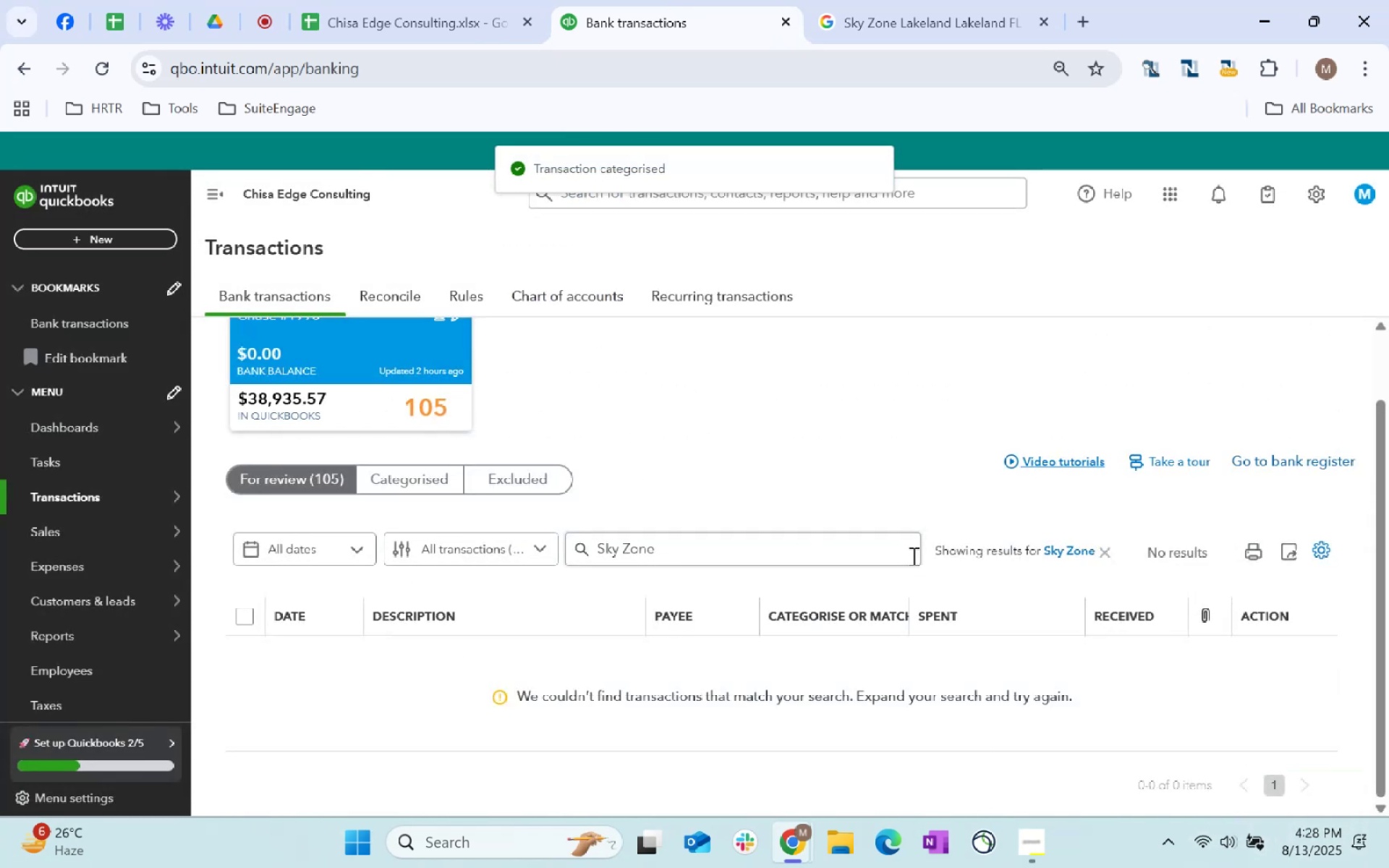 
left_click([1100, 544])
 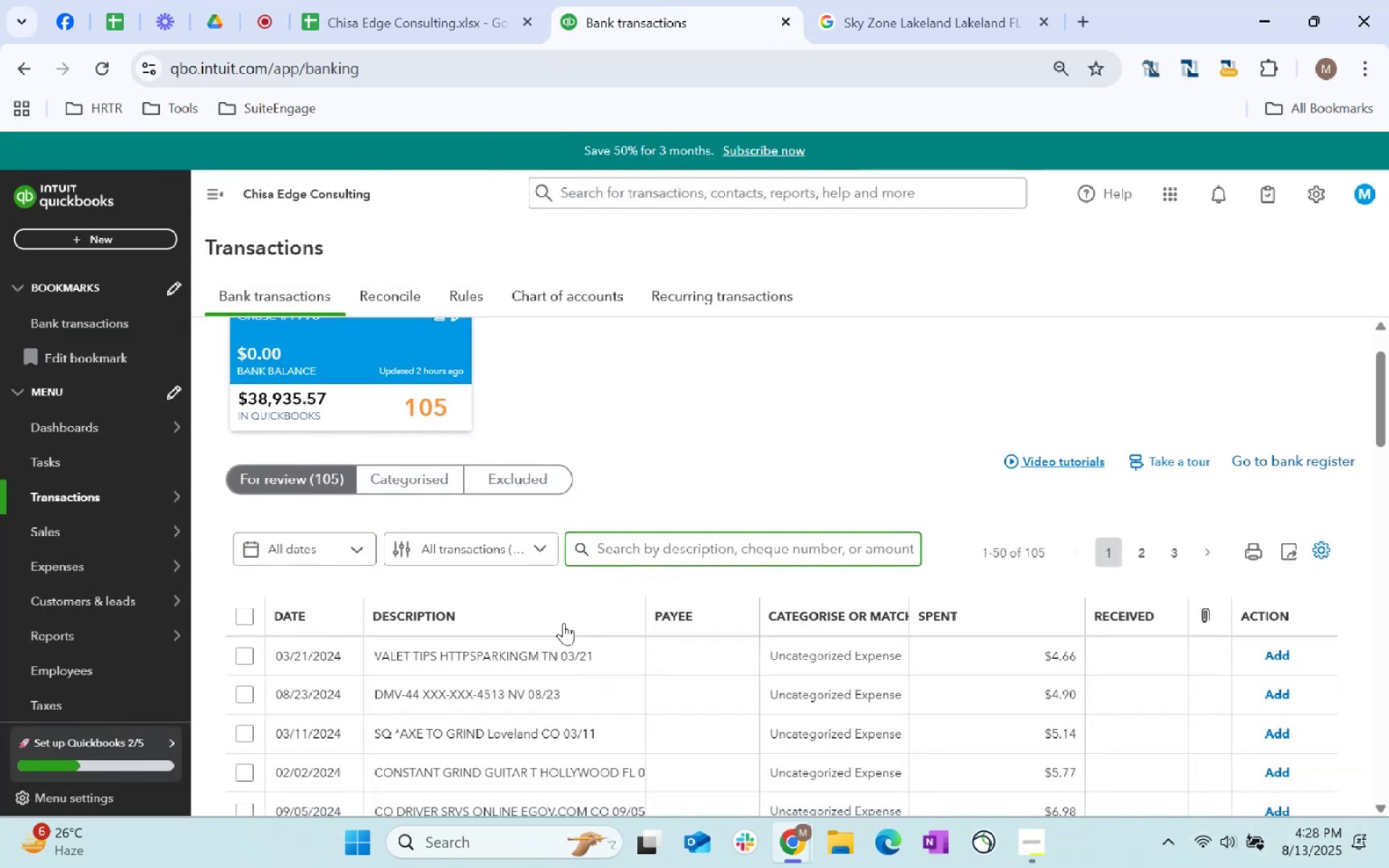 
scroll: coordinate [511, 660], scroll_direction: down, amount: 2.0
 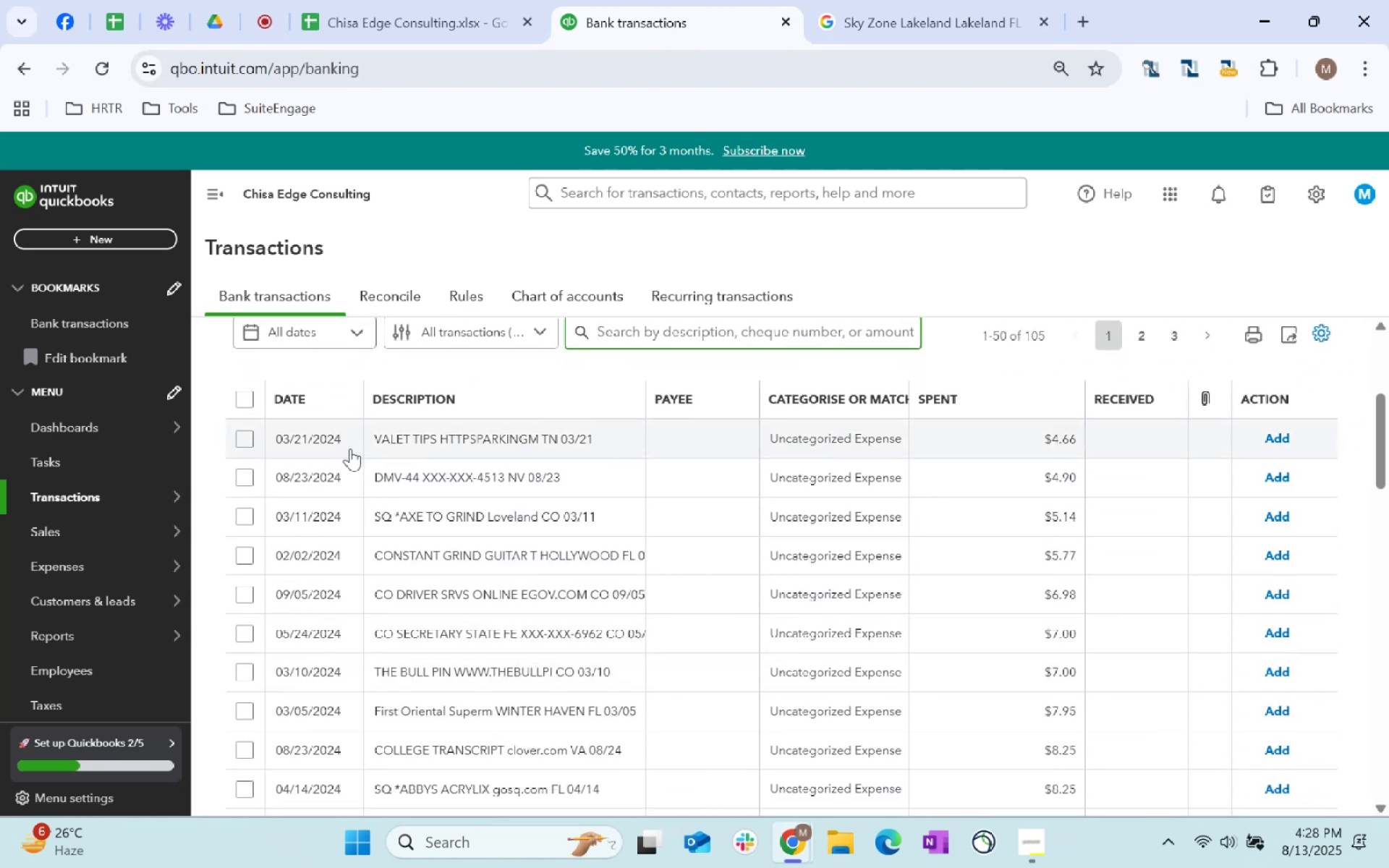 
left_click([240, 435])
 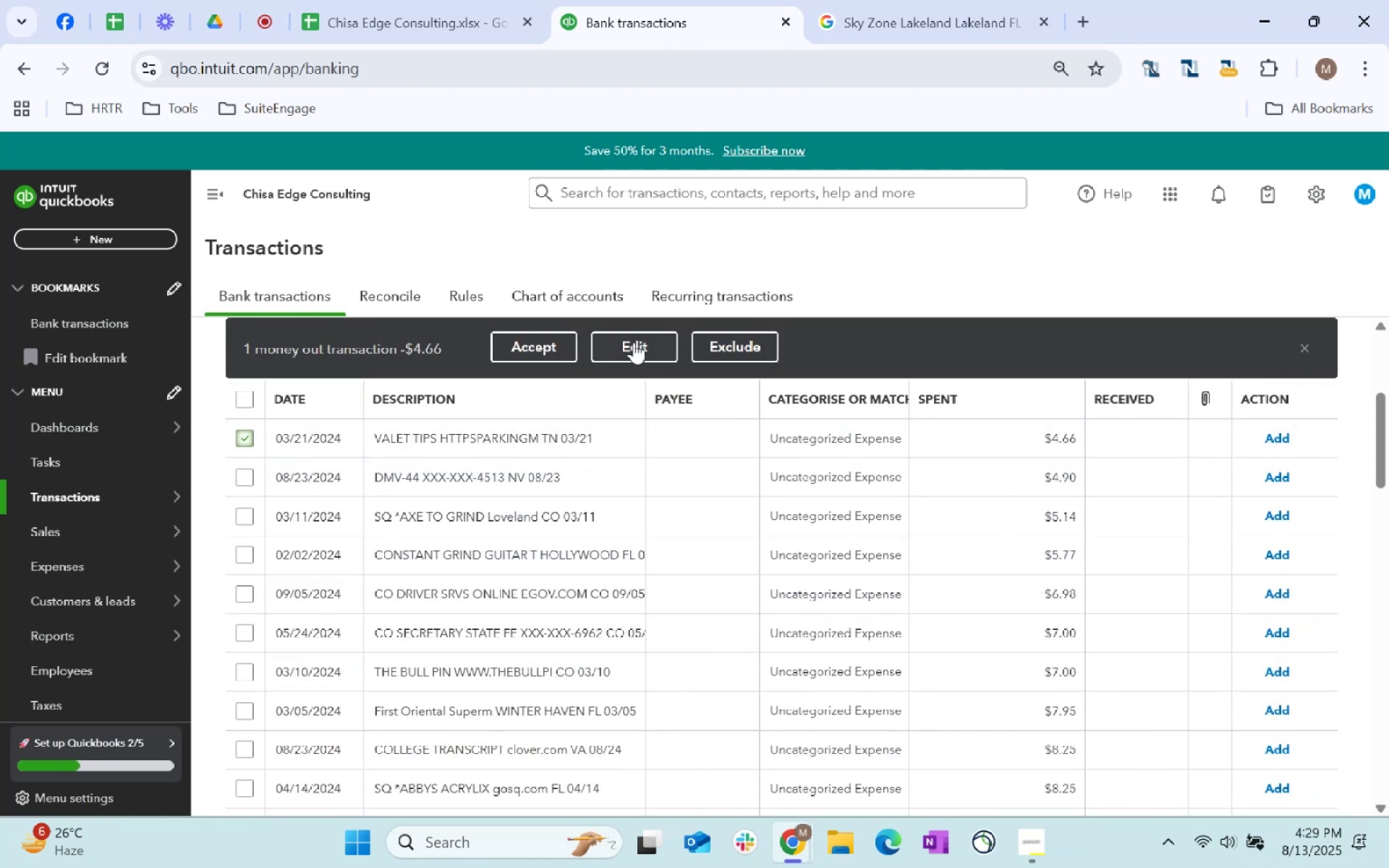 
left_click([634, 342])
 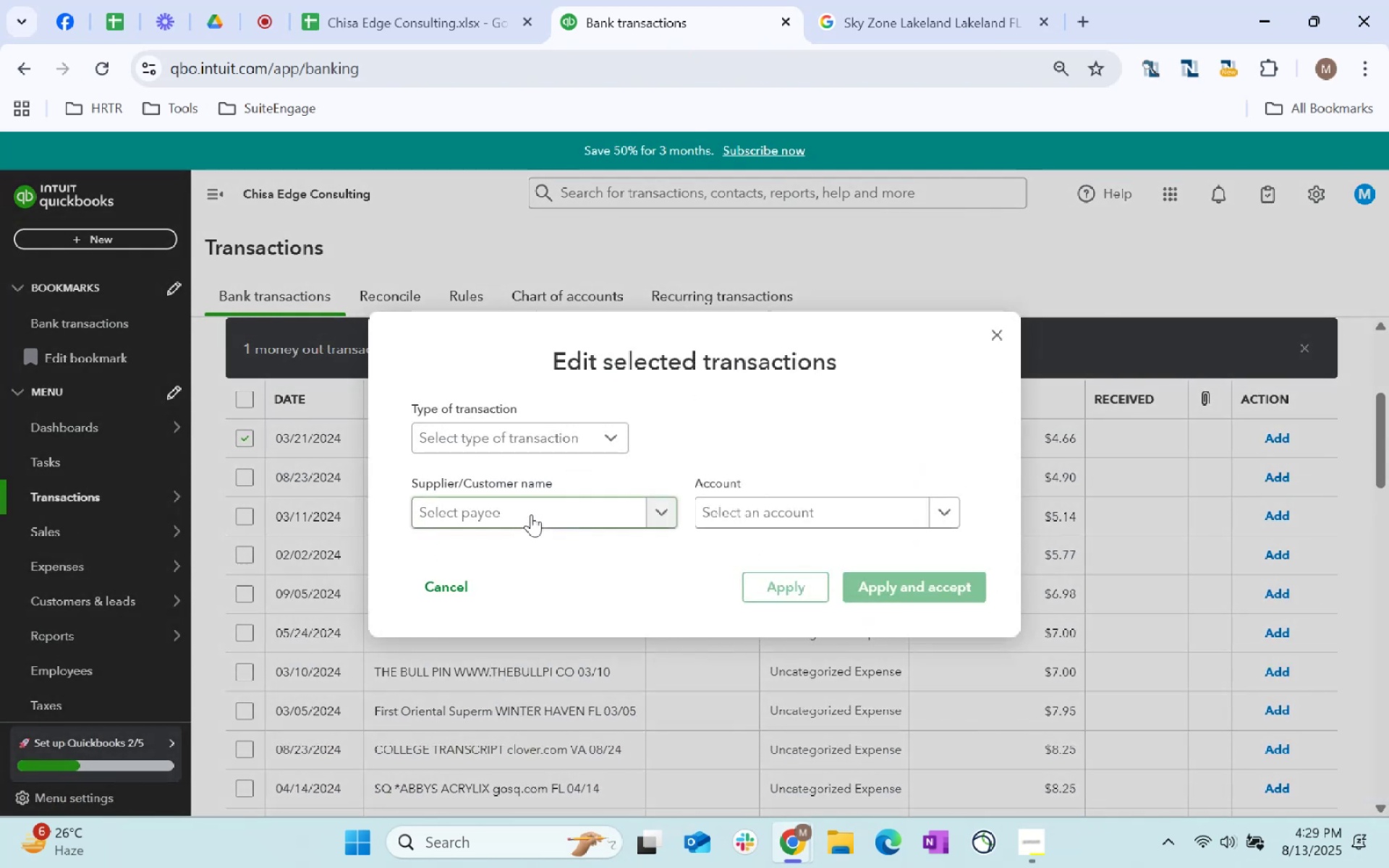 
left_click([531, 514])
 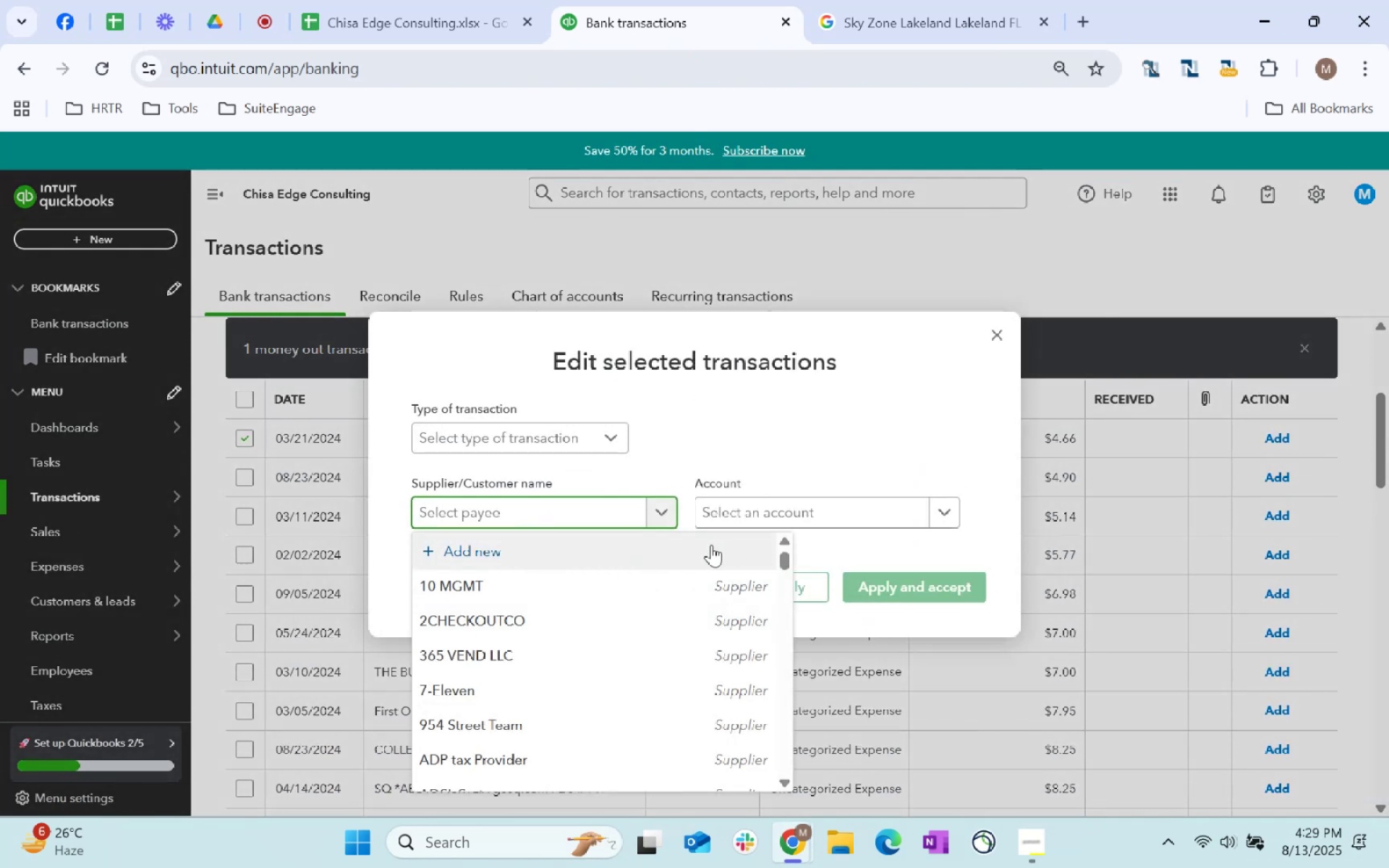 
type(Valet)
key(Backspace)
key(Backspace)
key(Backspace)
key(Backspace)
key(Backspace)
key(Backspace)
key(Backspace)
key(Backspace)
type(parking)
 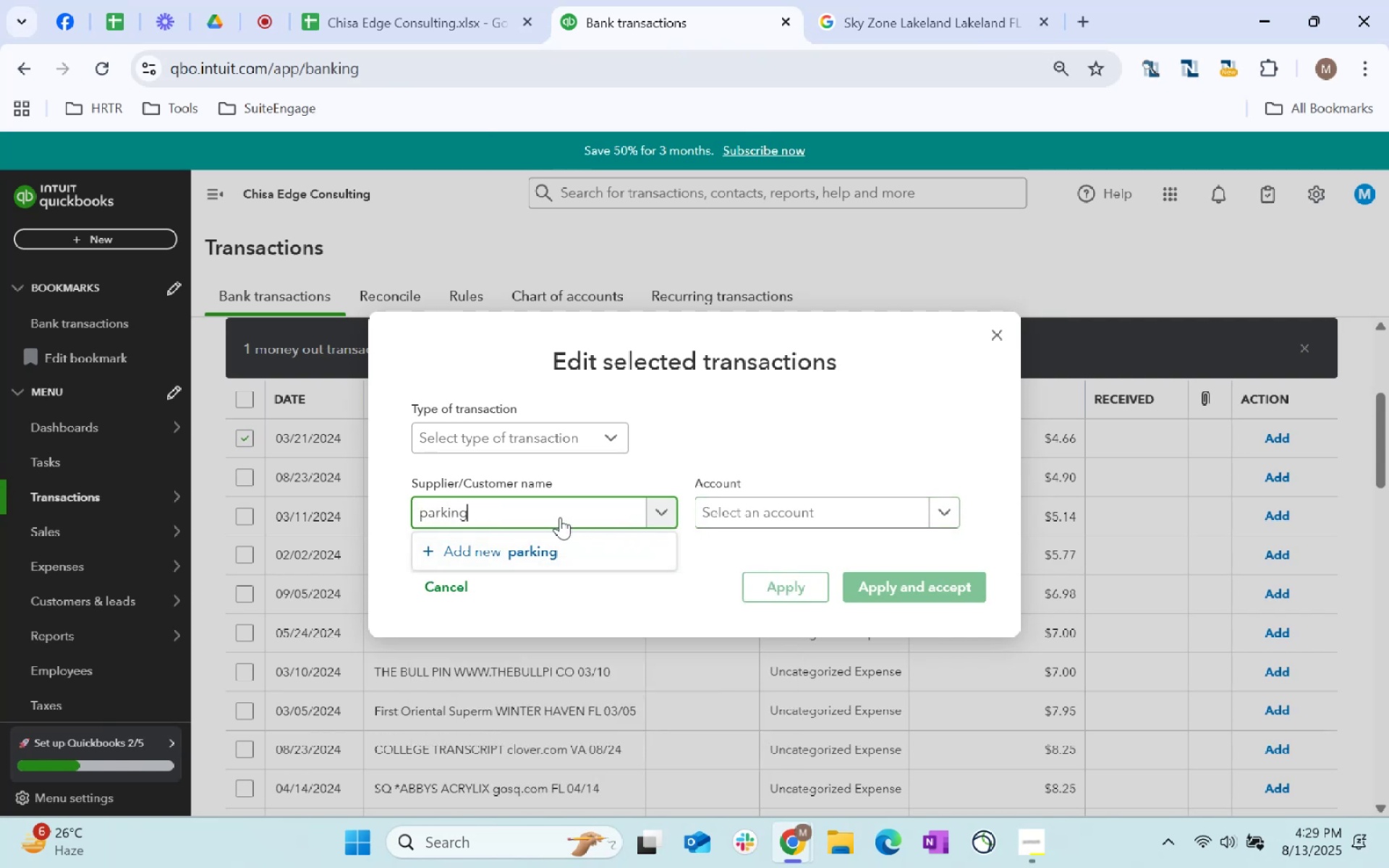 
key(Backspace)
key(Backspace)
key(Backspace)
key(Backspace)
key(Backspace)
key(Backspace)
key(Backspace)
key(Backspace)
key(Backspace)
key(Backspace)
key(Backspace)
key(Backspace)
type(Other Expense Vendor)
key(Tab)
 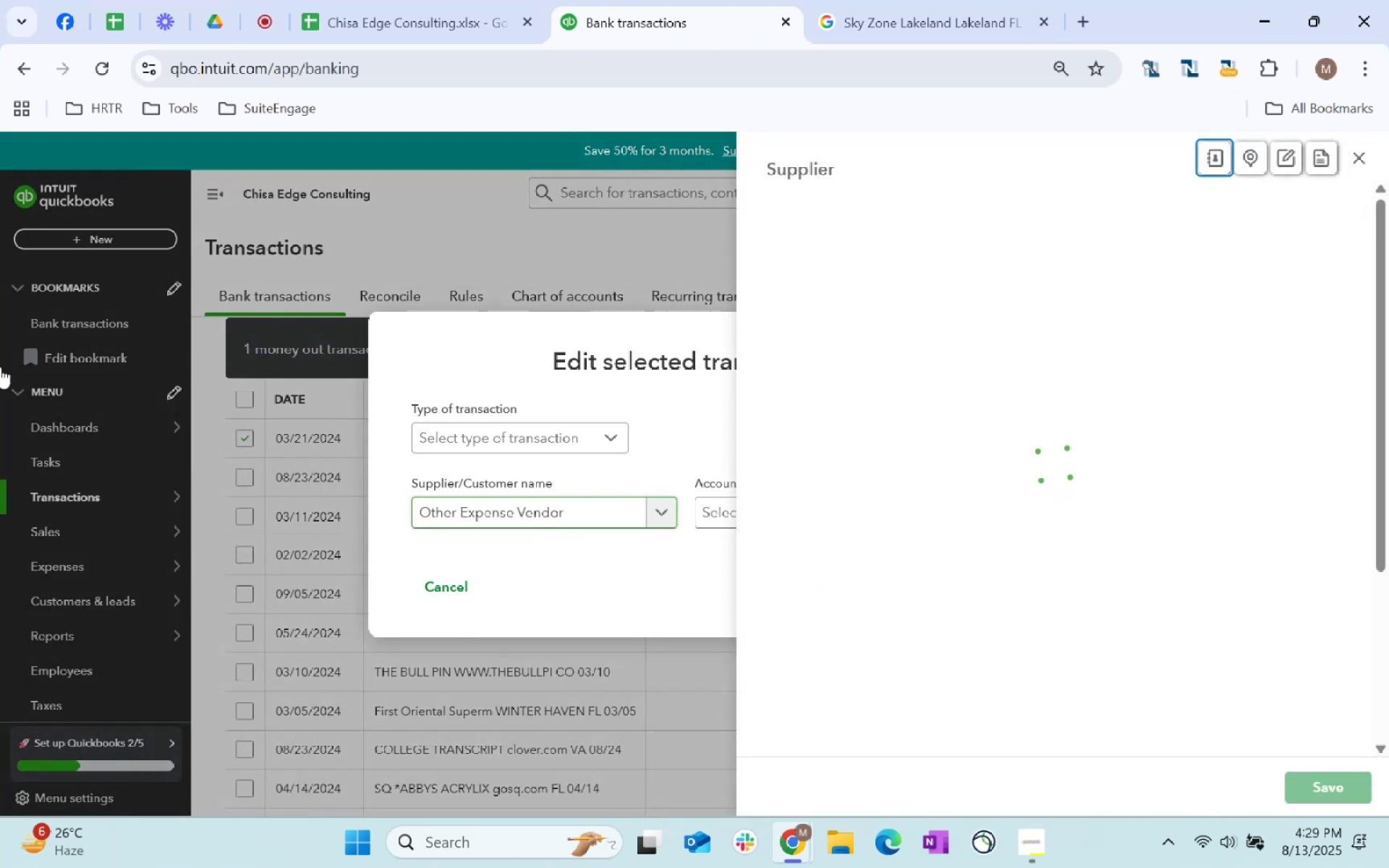 
scroll: coordinate [1121, 576], scroll_direction: down, amount: 235.0
 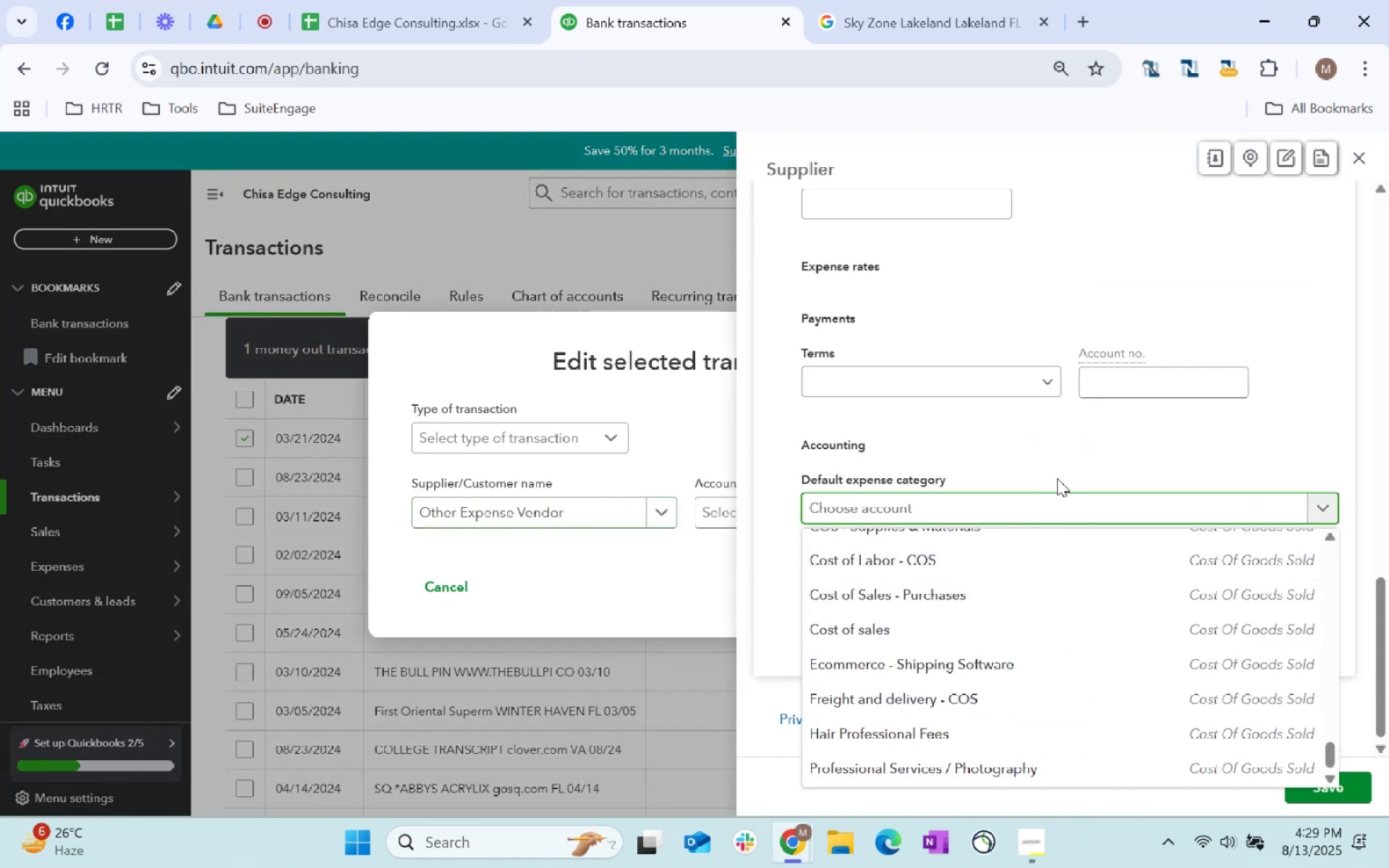 
left_click([1043, 506])
 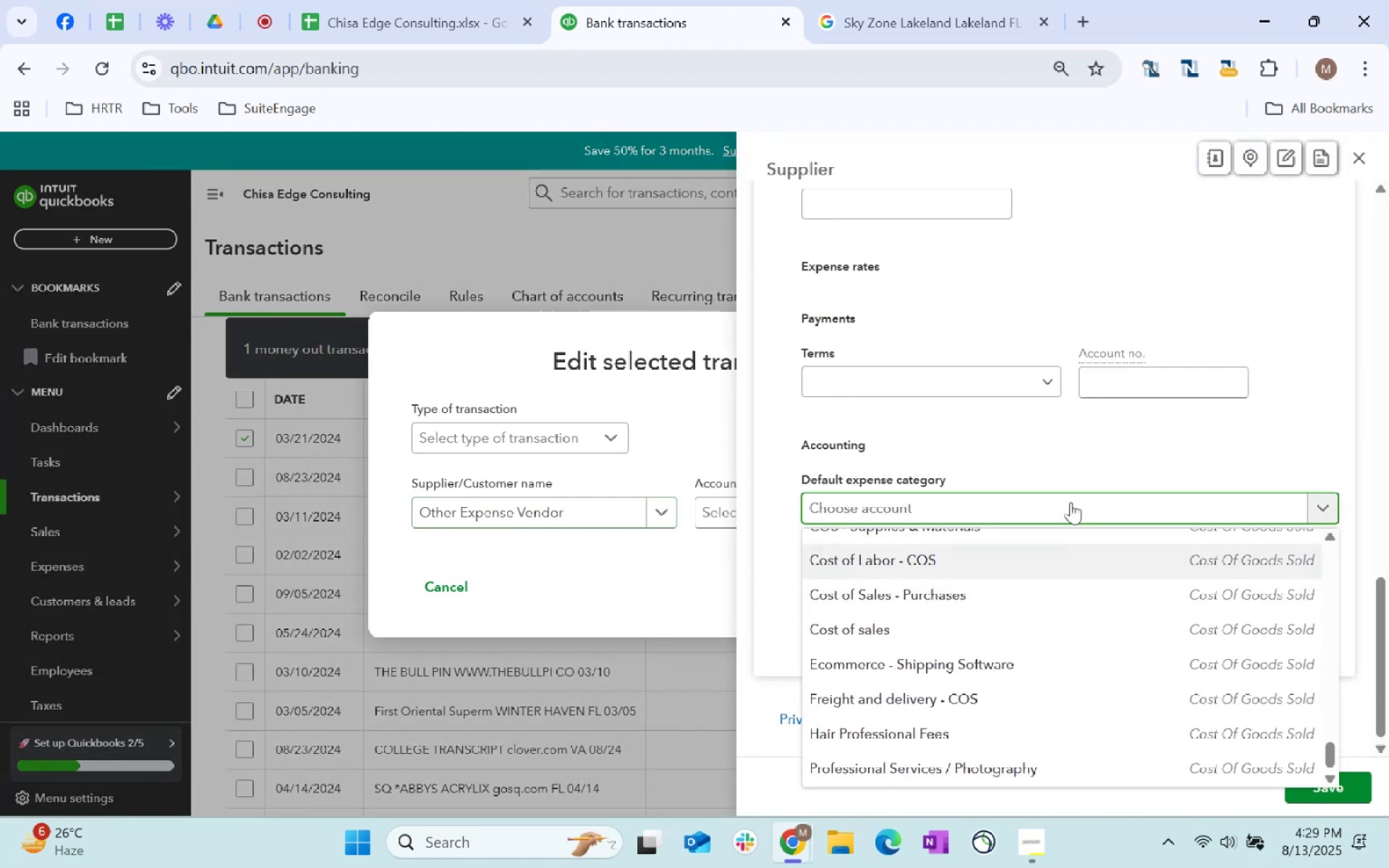 
scroll: coordinate [1048, 664], scroll_direction: down, amount: 2.0
 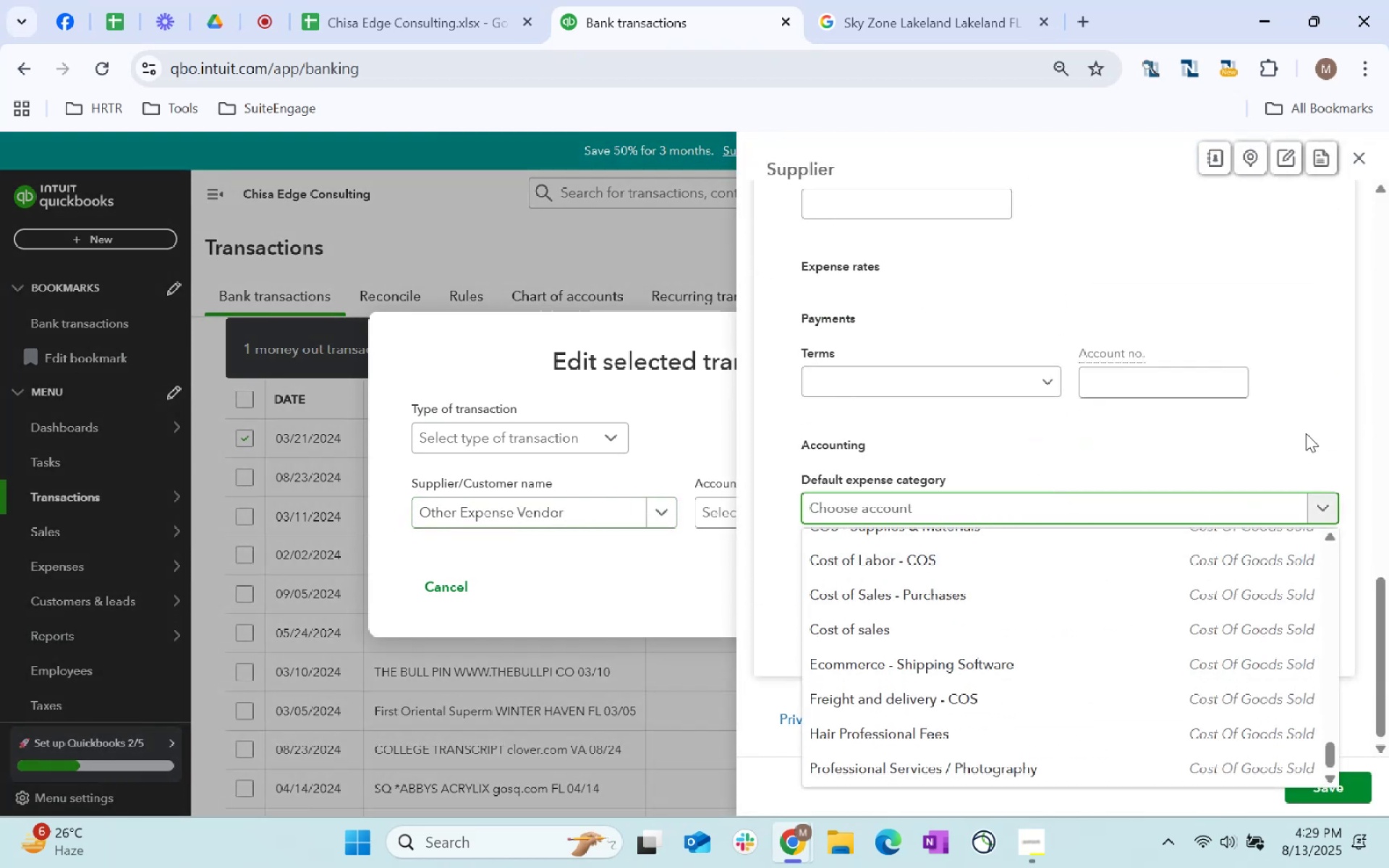 
left_click_drag(start_coordinate=[1304, 434], to_coordinate=[1308, 434])
 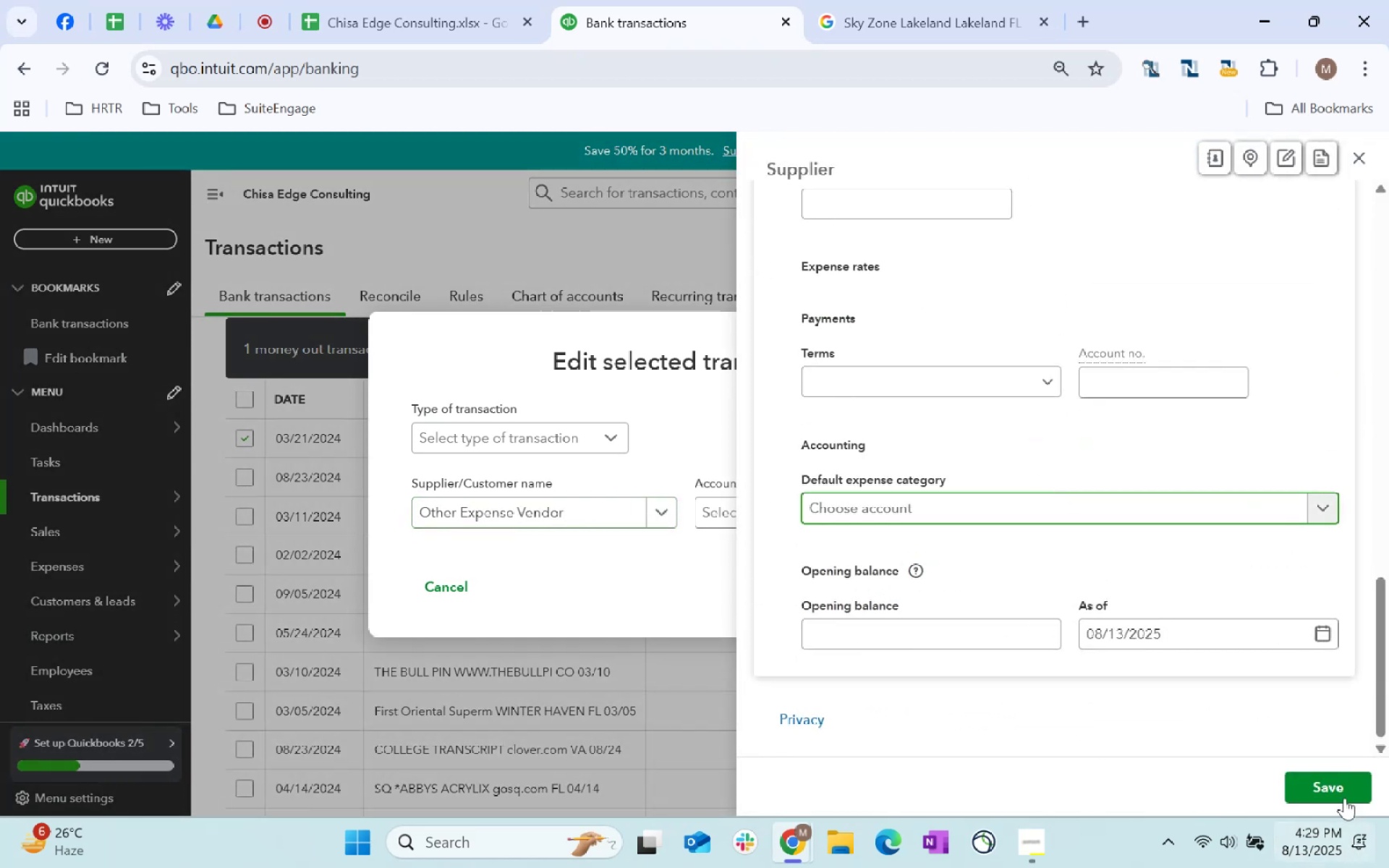 
left_click([1329, 786])
 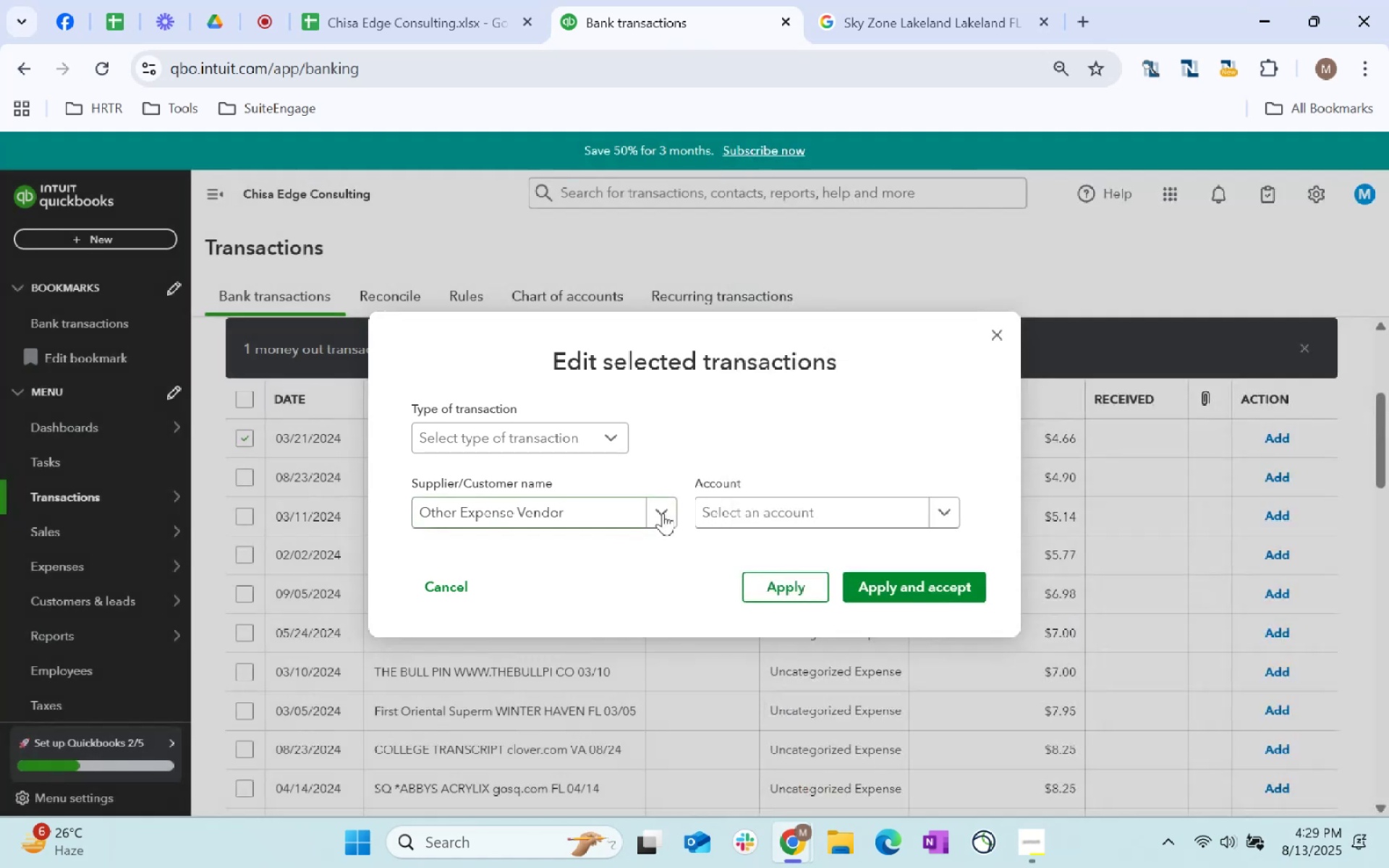 
left_click([783, 497])
 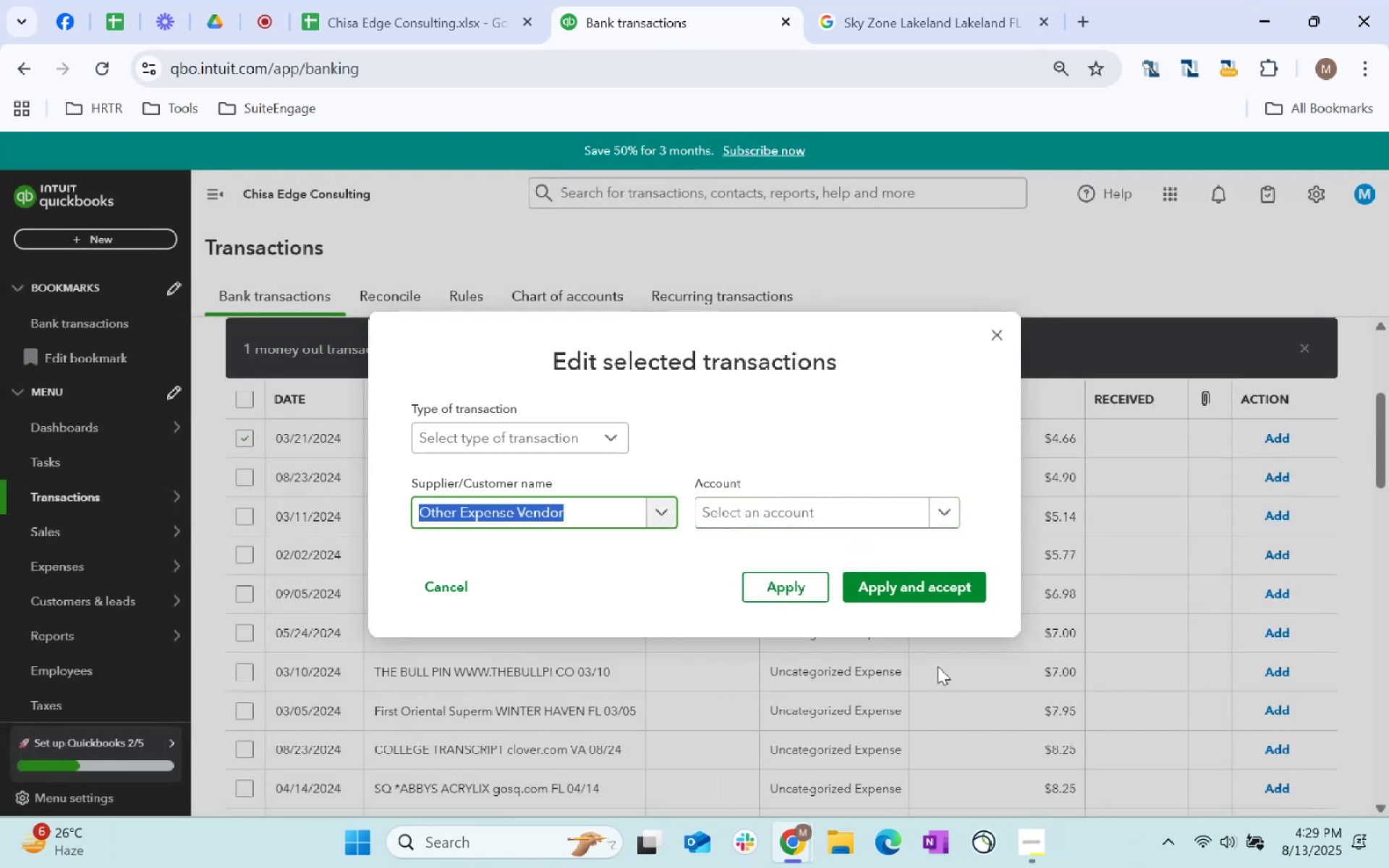 
key(Tab)
type(toll)
 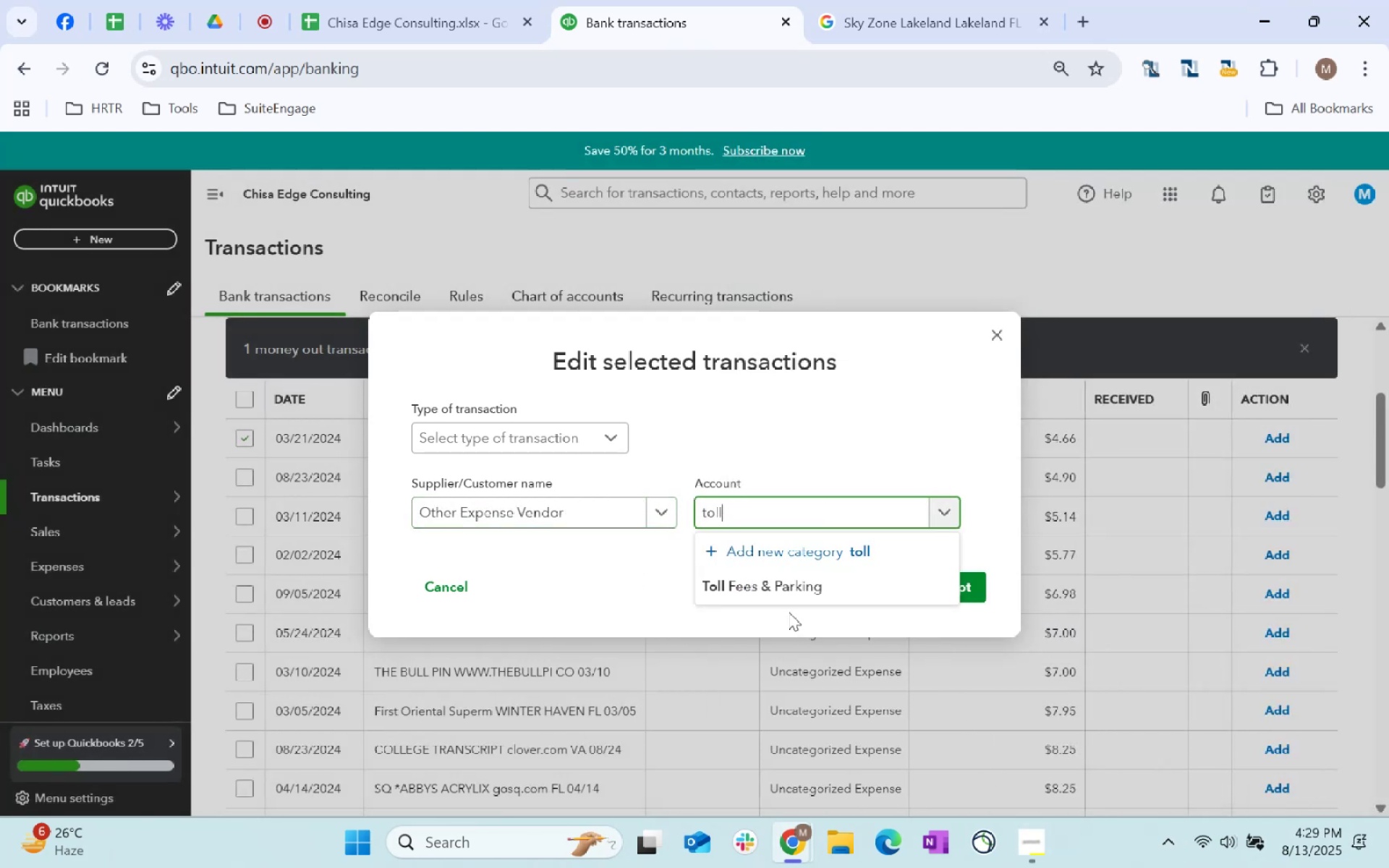 
left_click([812, 589])
 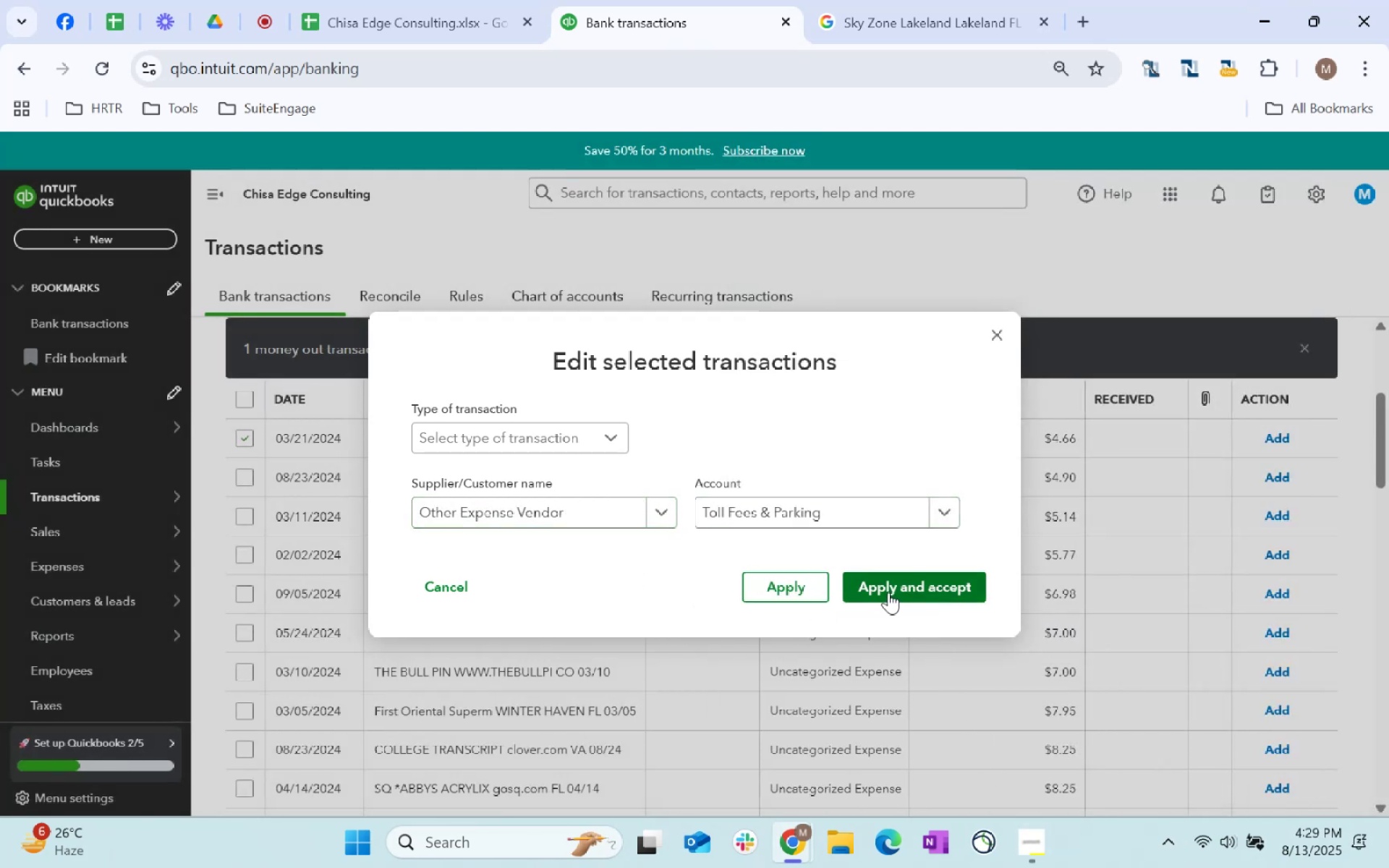 
left_click([900, 584])
 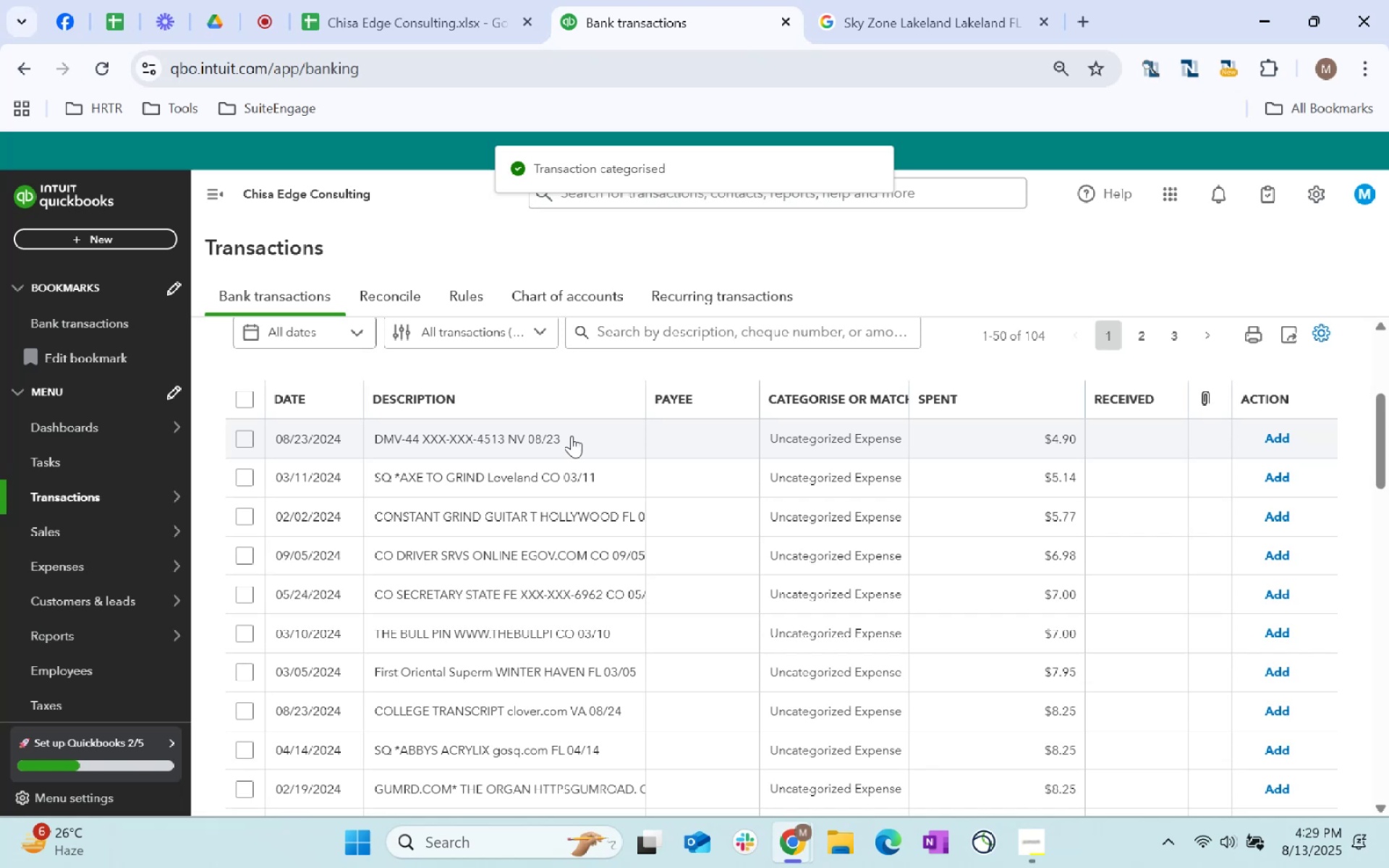 
left_click_drag(start_coordinate=[575, 435], to_coordinate=[371, 437])
 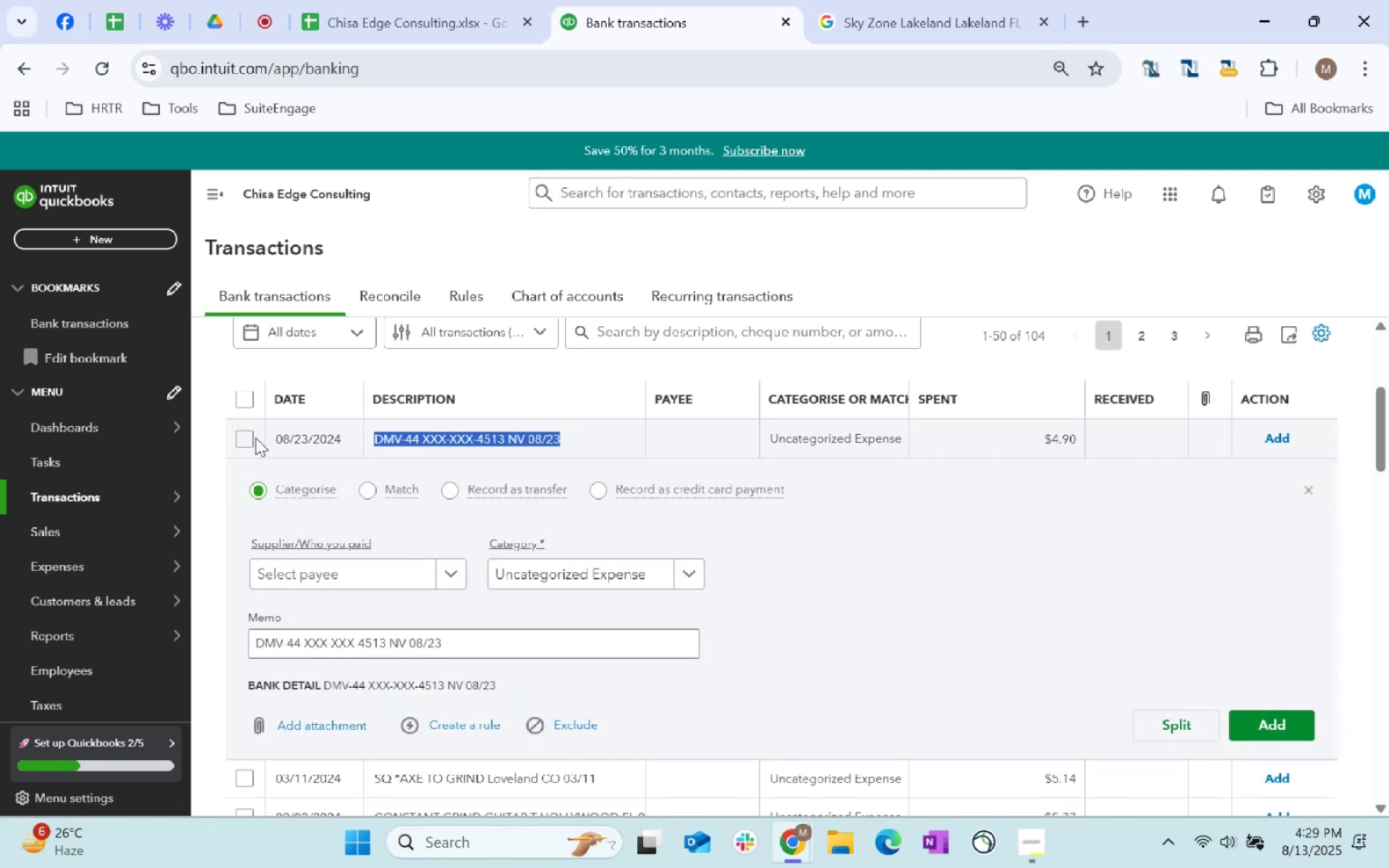 
hold_key(key=ControlLeft, duration=0.38)
 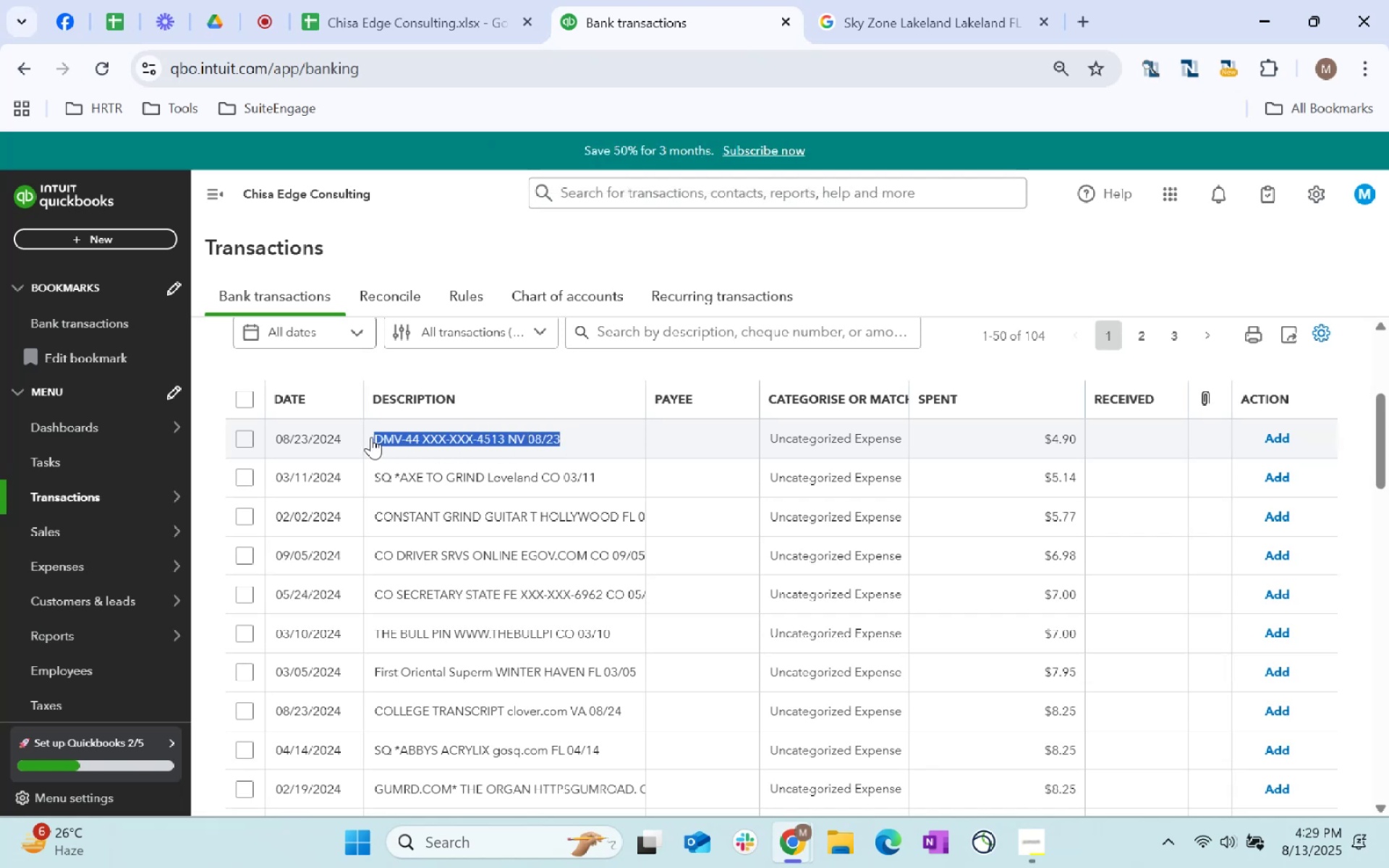 
hold_key(key=ControlLeft, duration=0.51)
 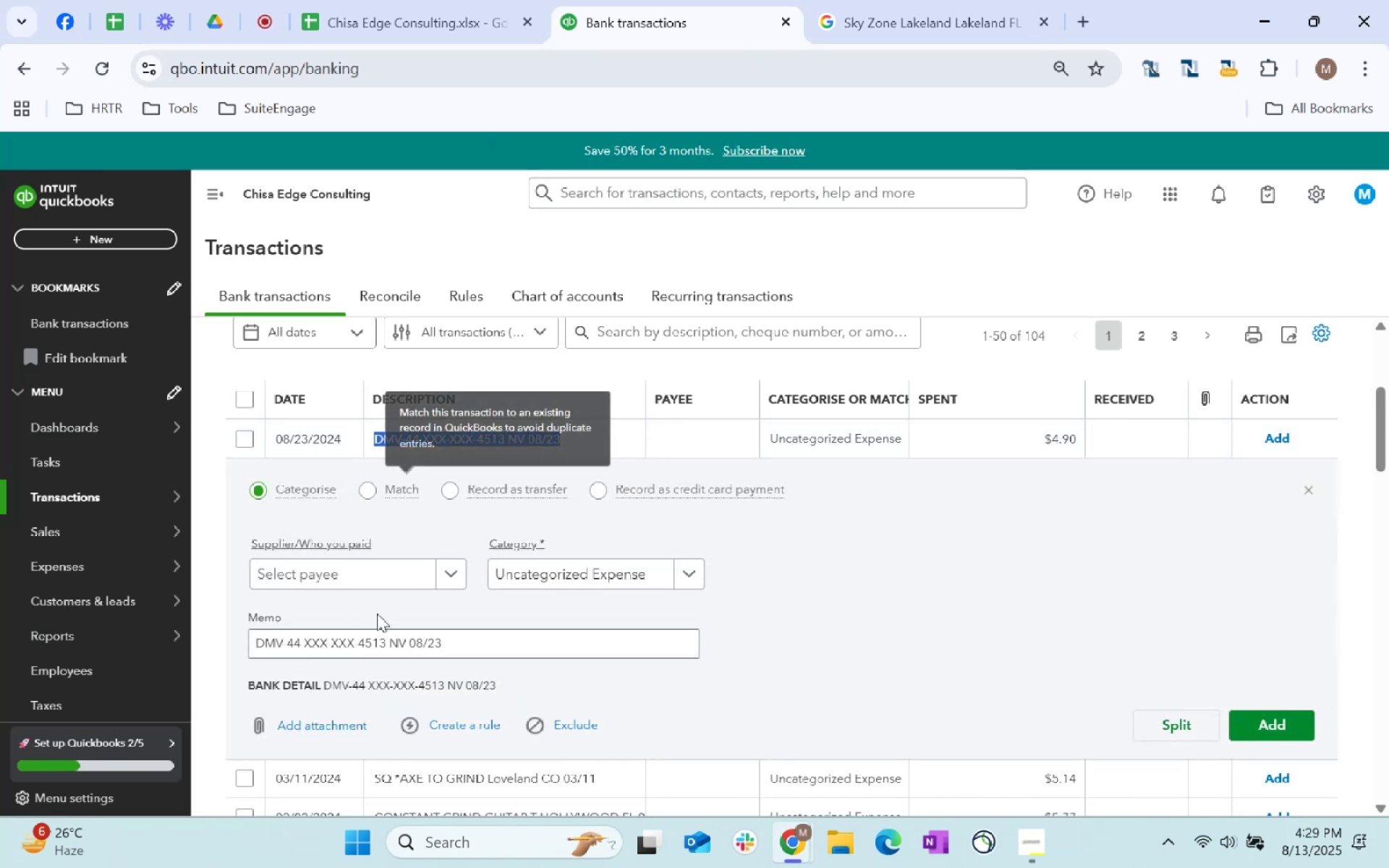 
left_click([379, 579])
 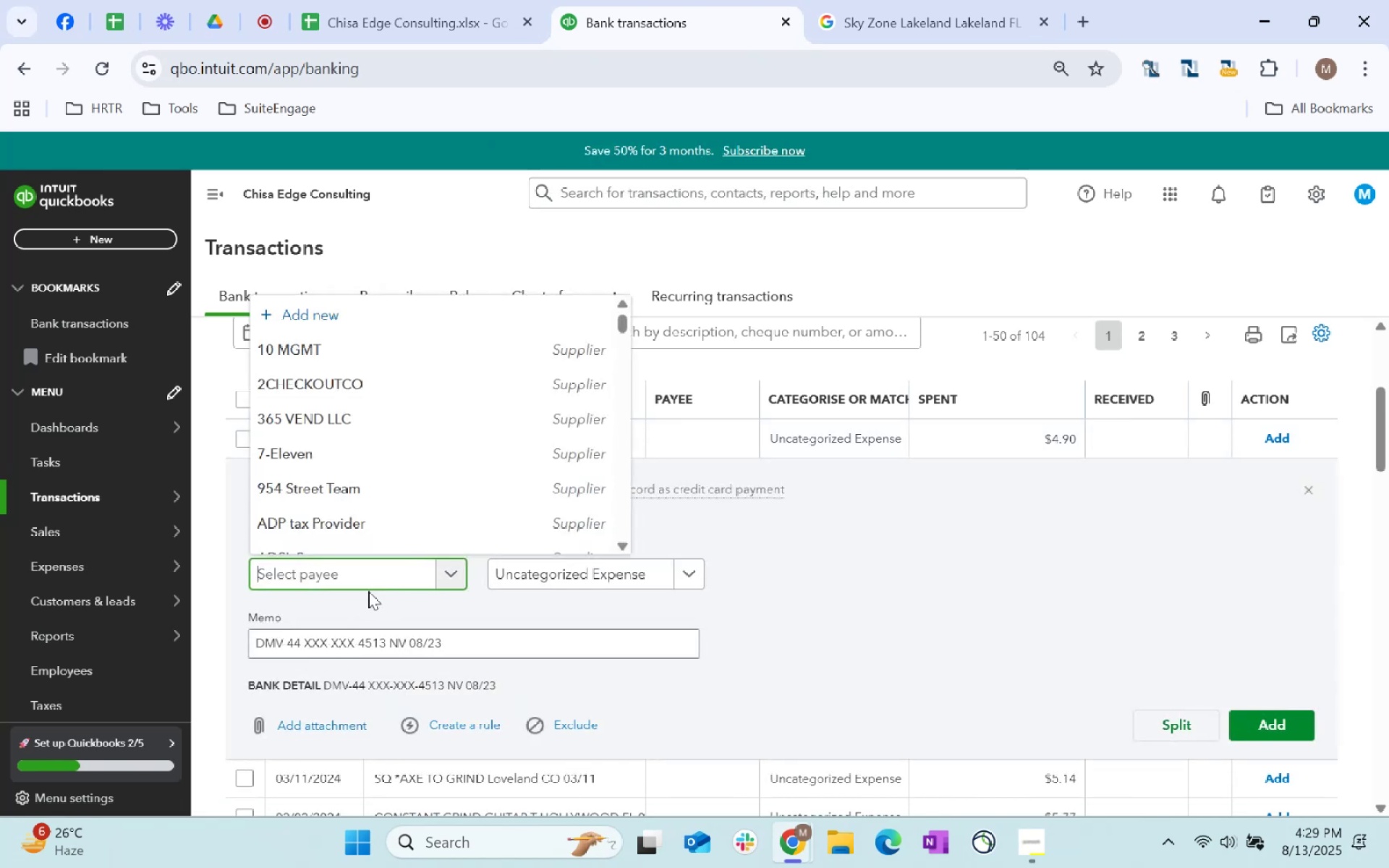 
type(DMV)
 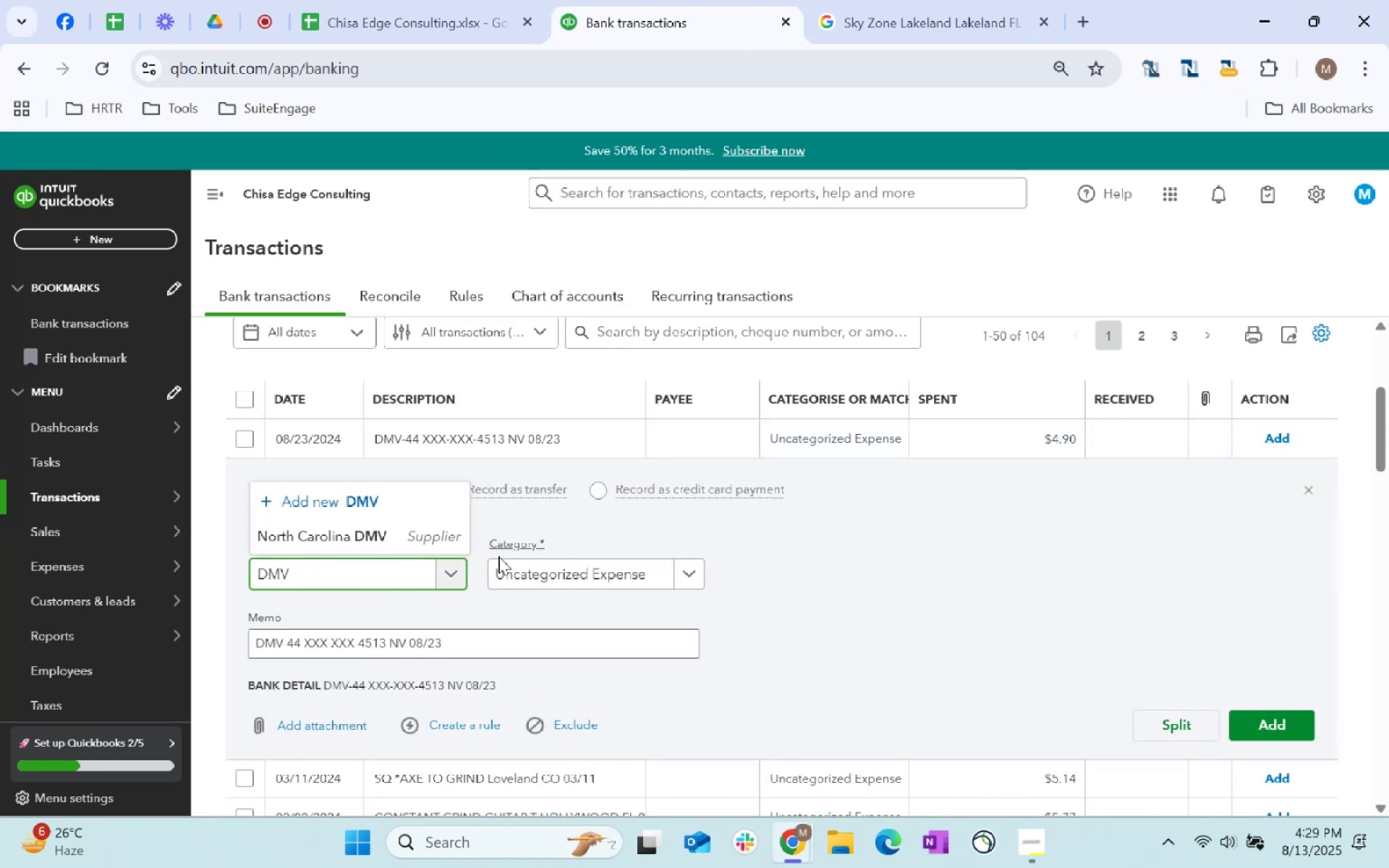 
left_click([383, 530])
 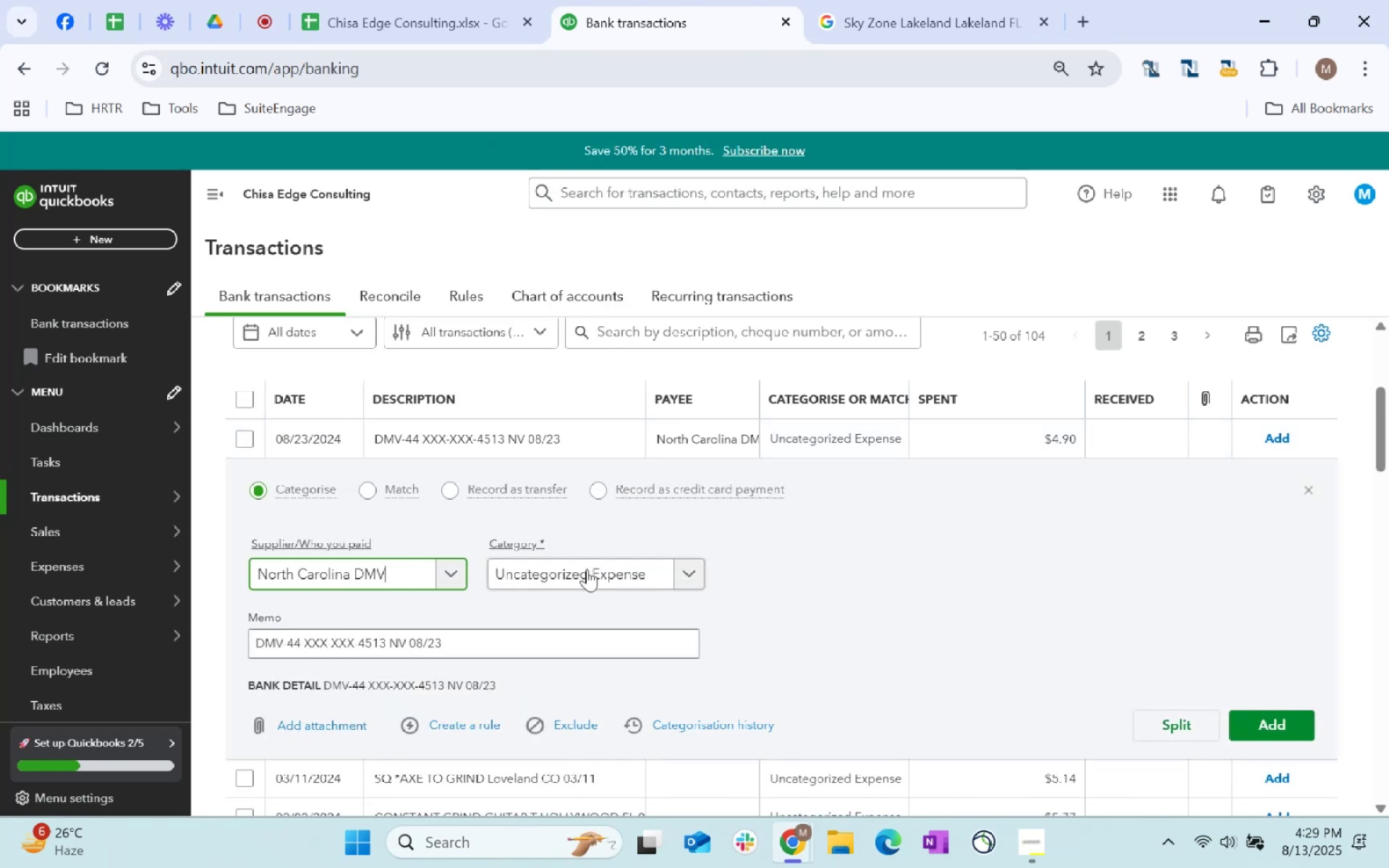 
left_click([587, 581])
 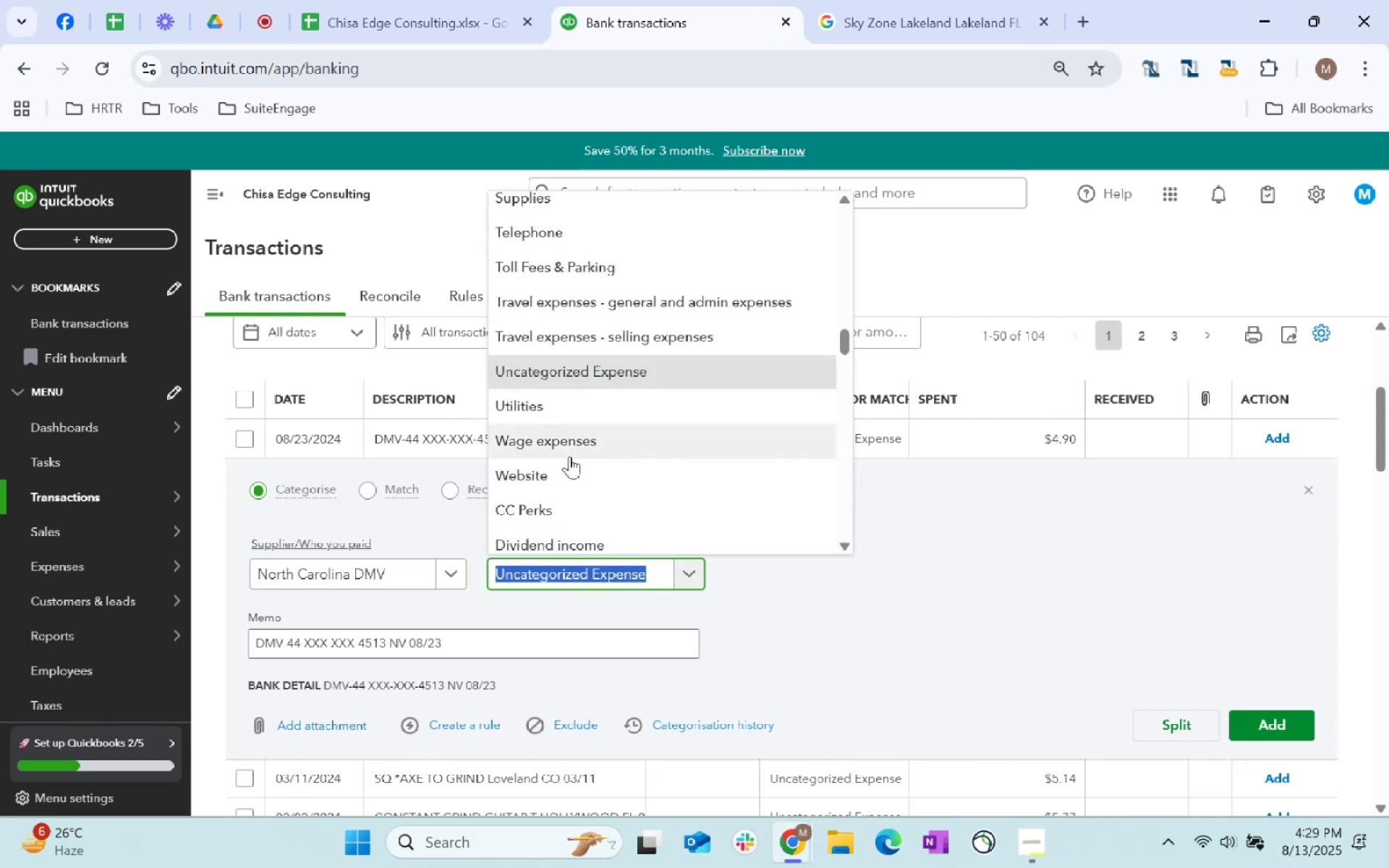 
type(license)
 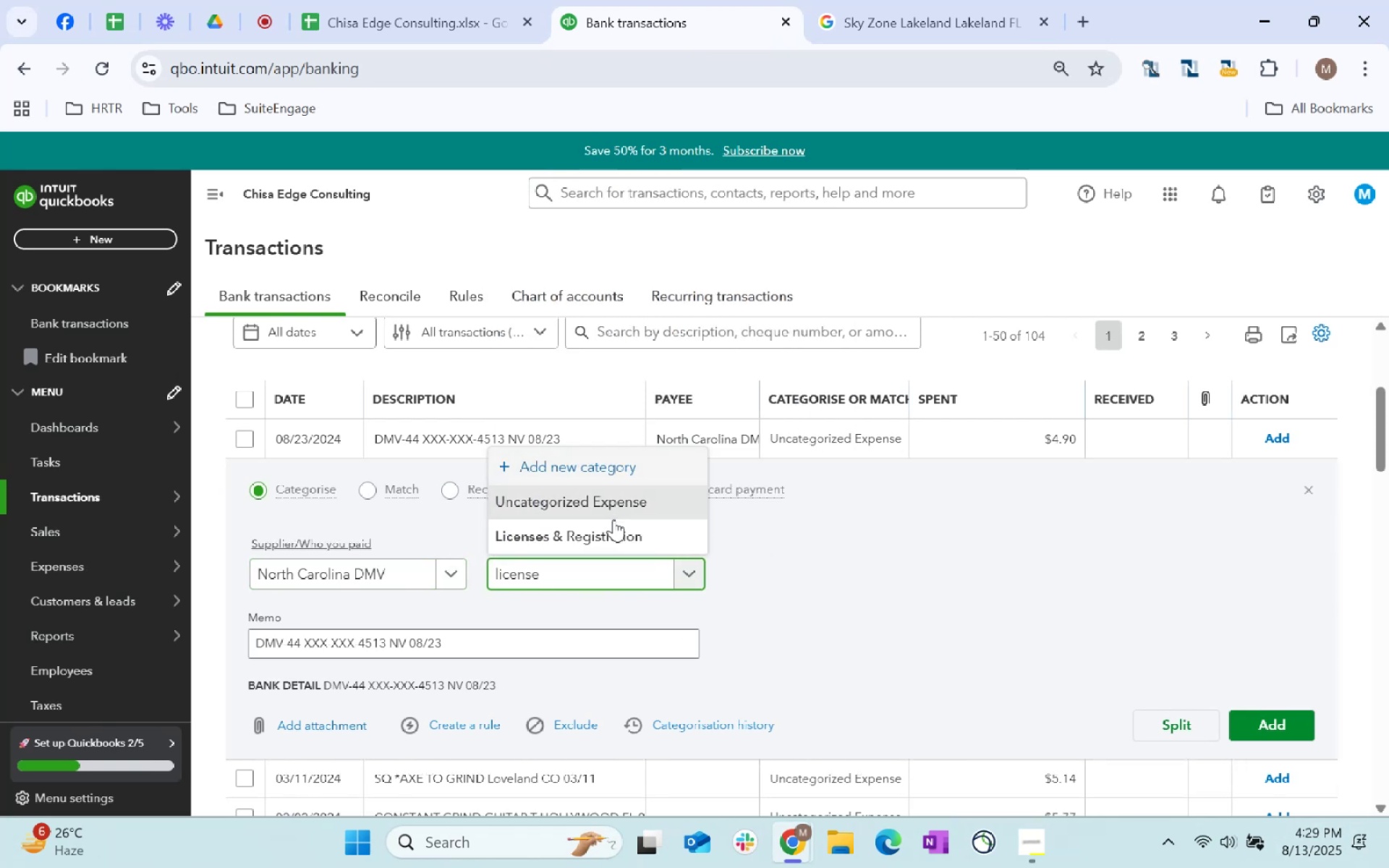 
left_click([617, 532])
 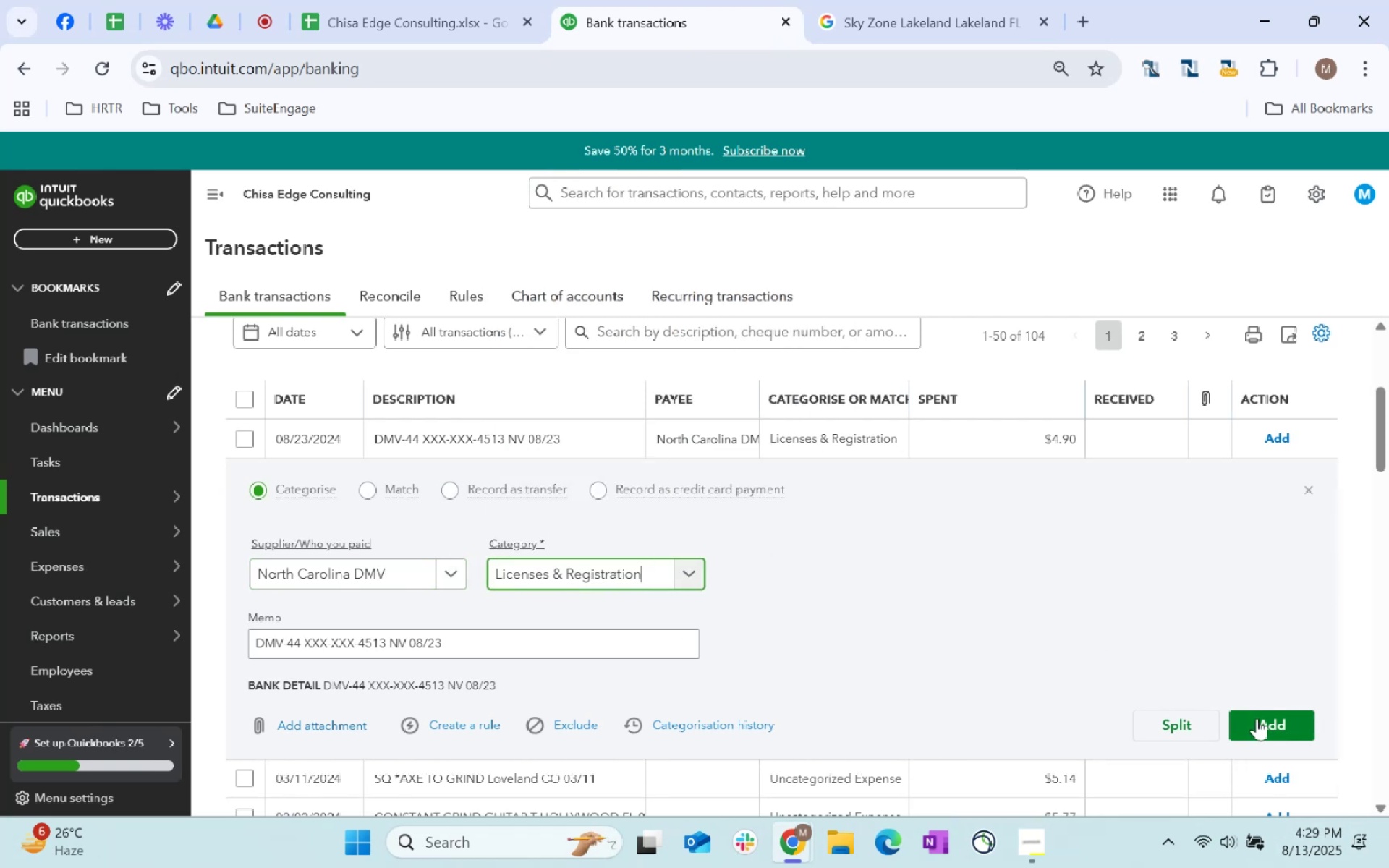 
left_click([1263, 723])
 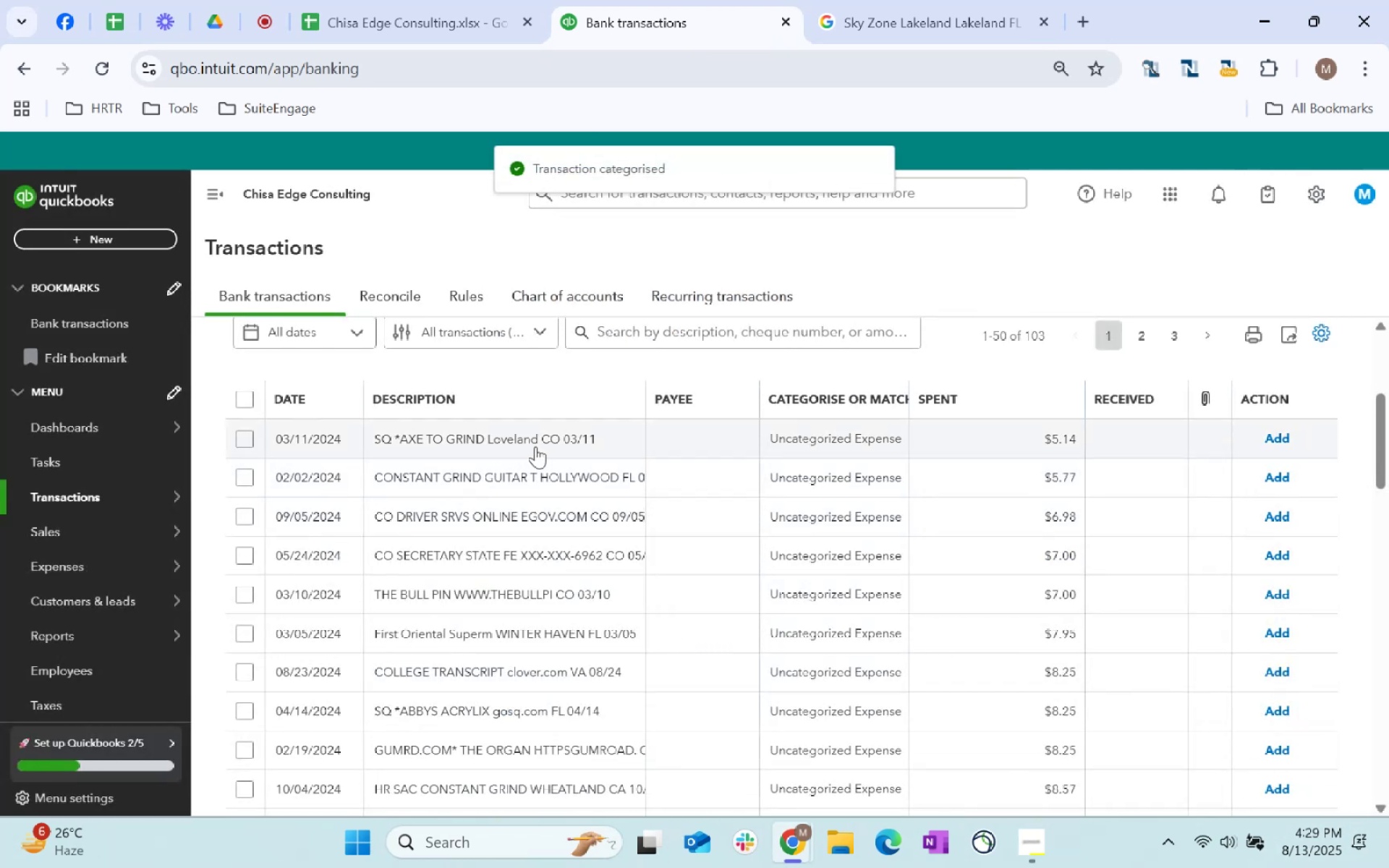 
left_click_drag(start_coordinate=[601, 438], to_coordinate=[368, 439])
 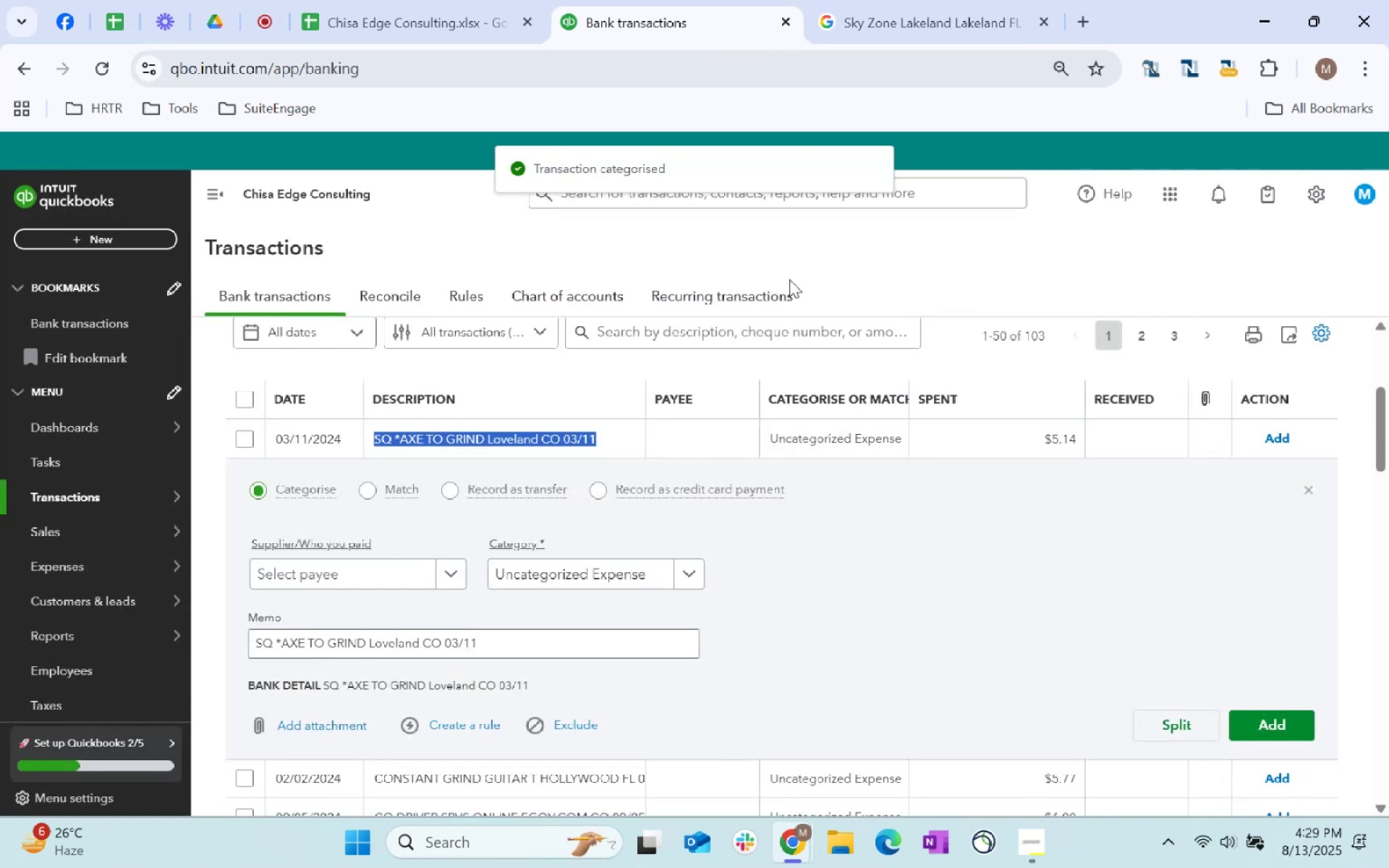 
key(Control+C)
 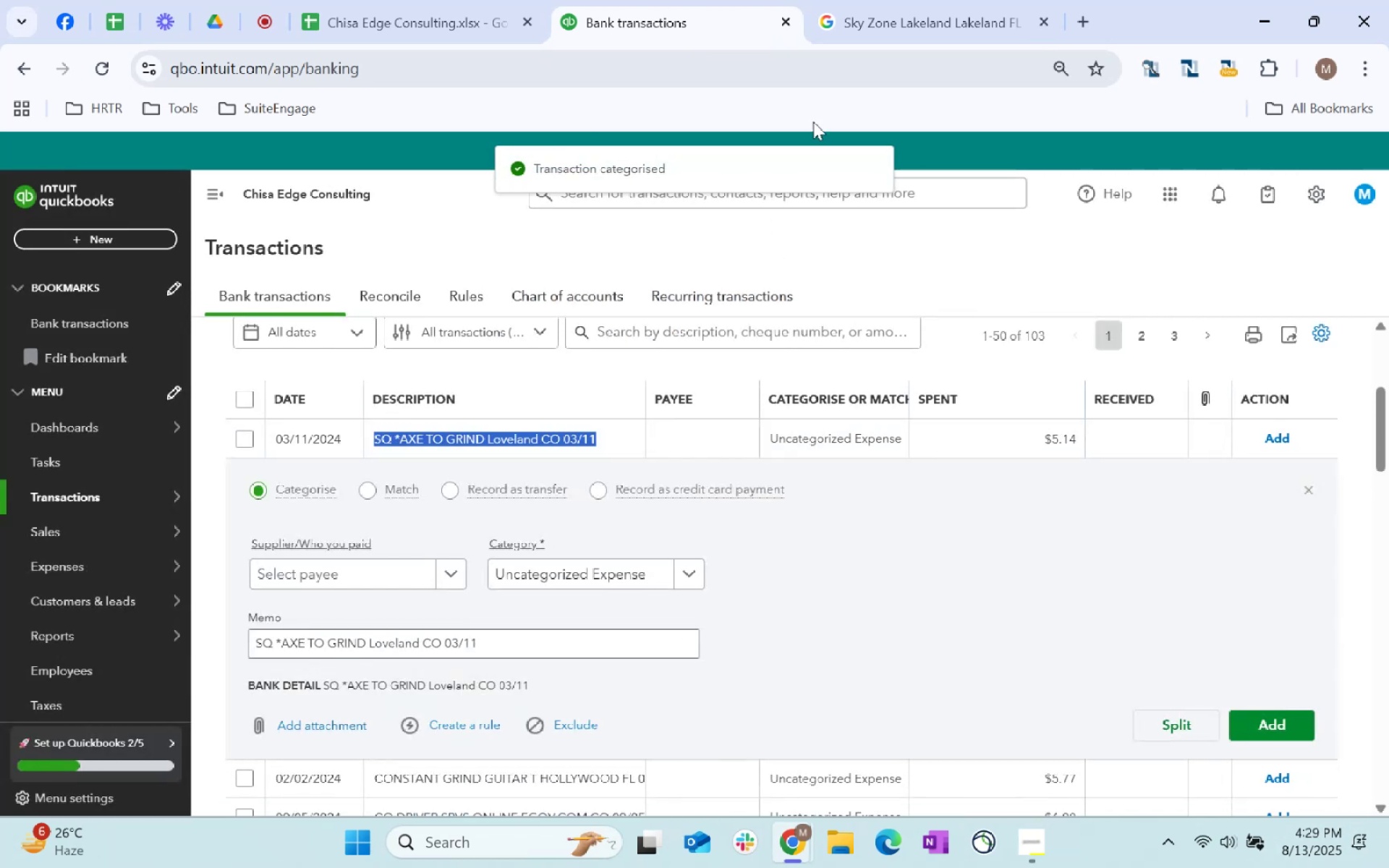 
key(Control+C)
 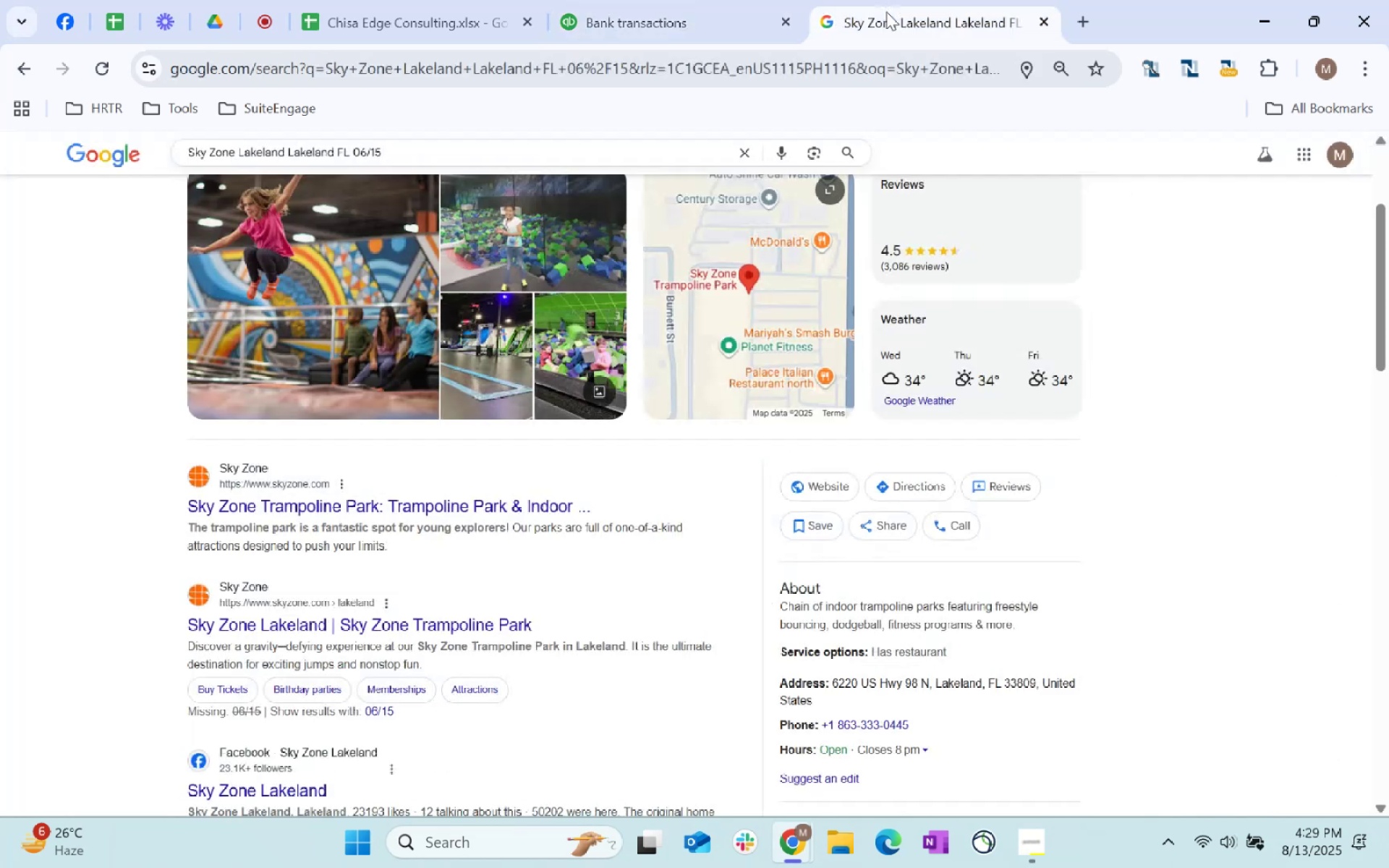 
hold_key(key=ControlLeft, duration=0.41)
 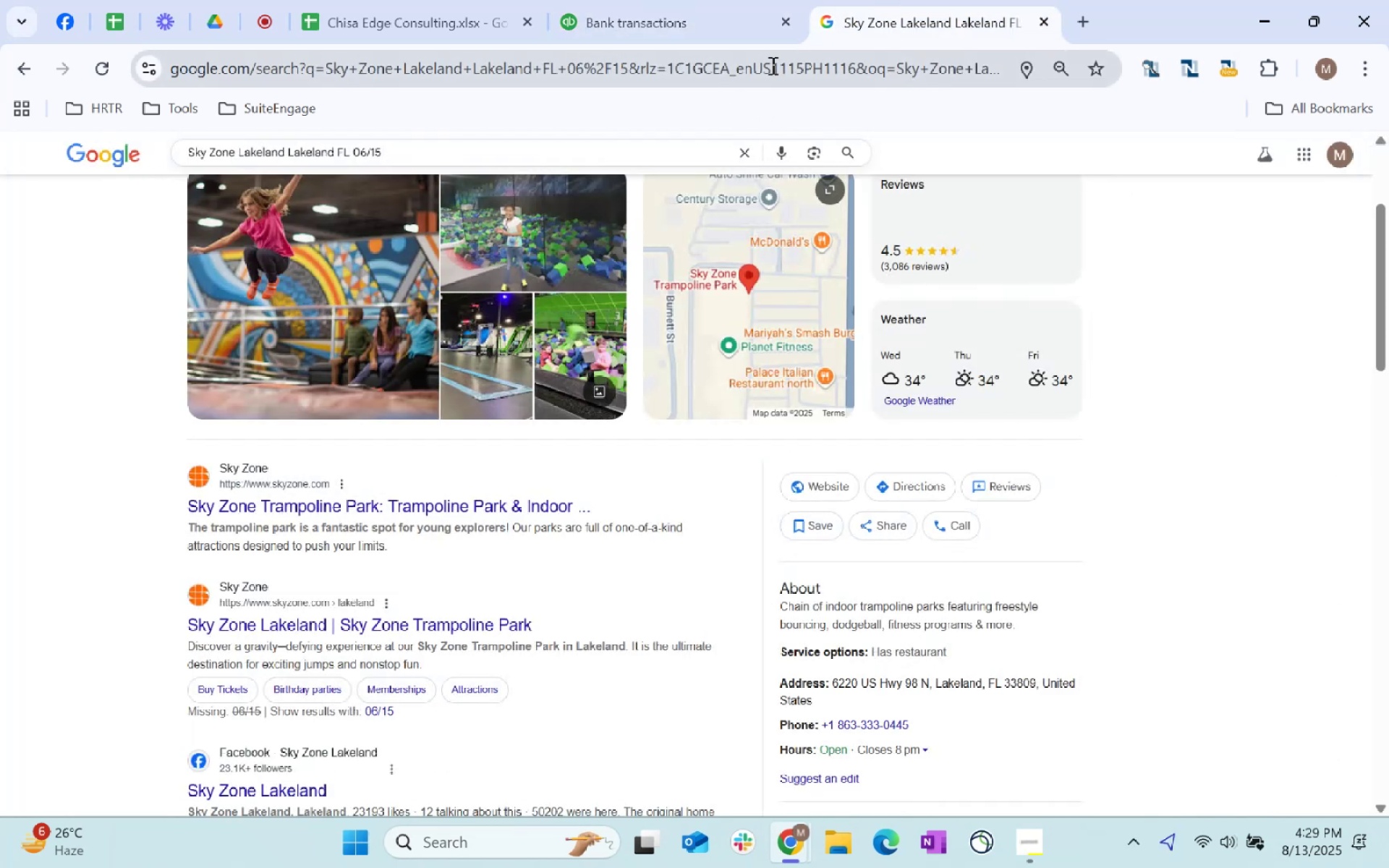 
key(Control+ControlLeft)
 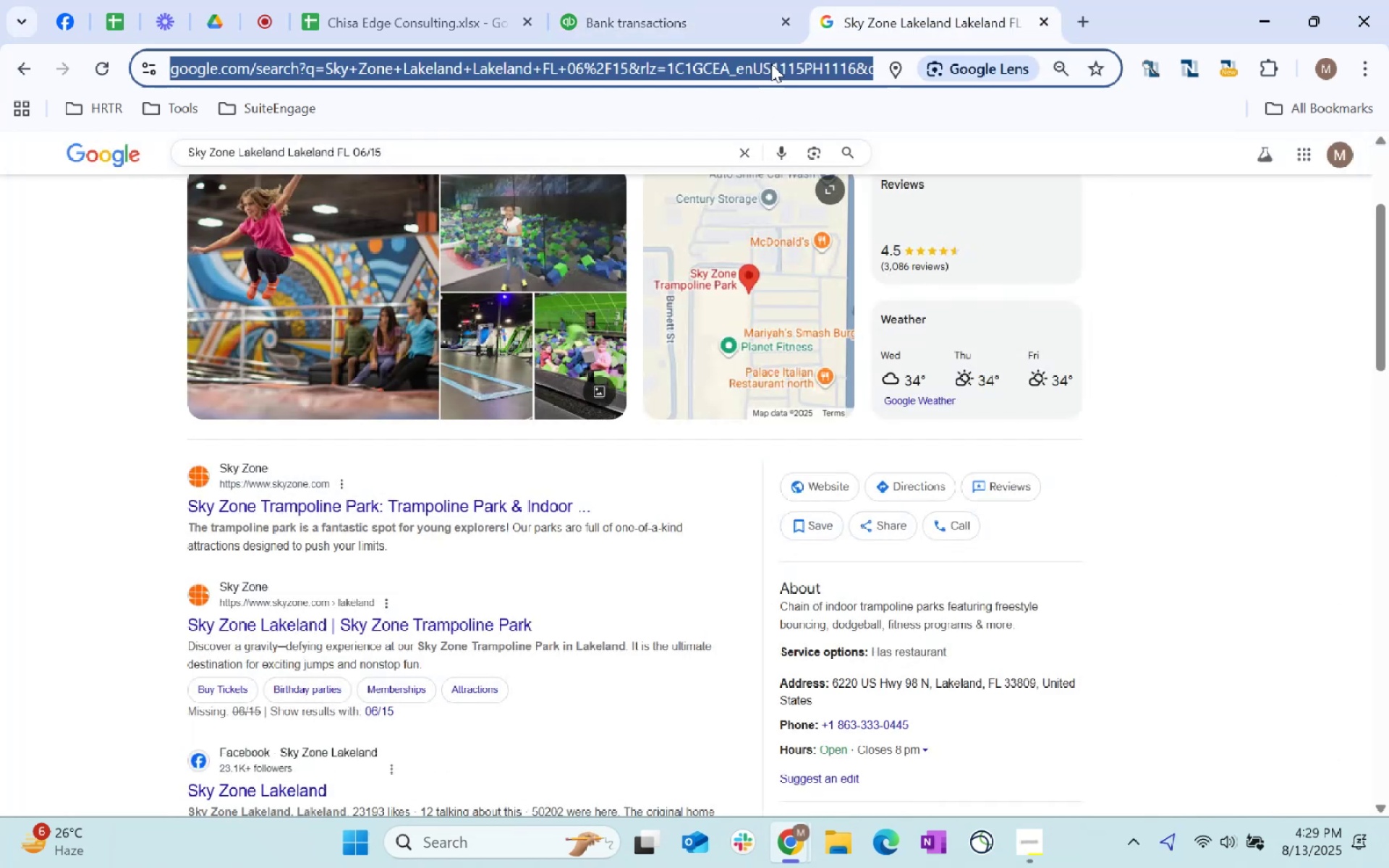 
key(Control+V)
 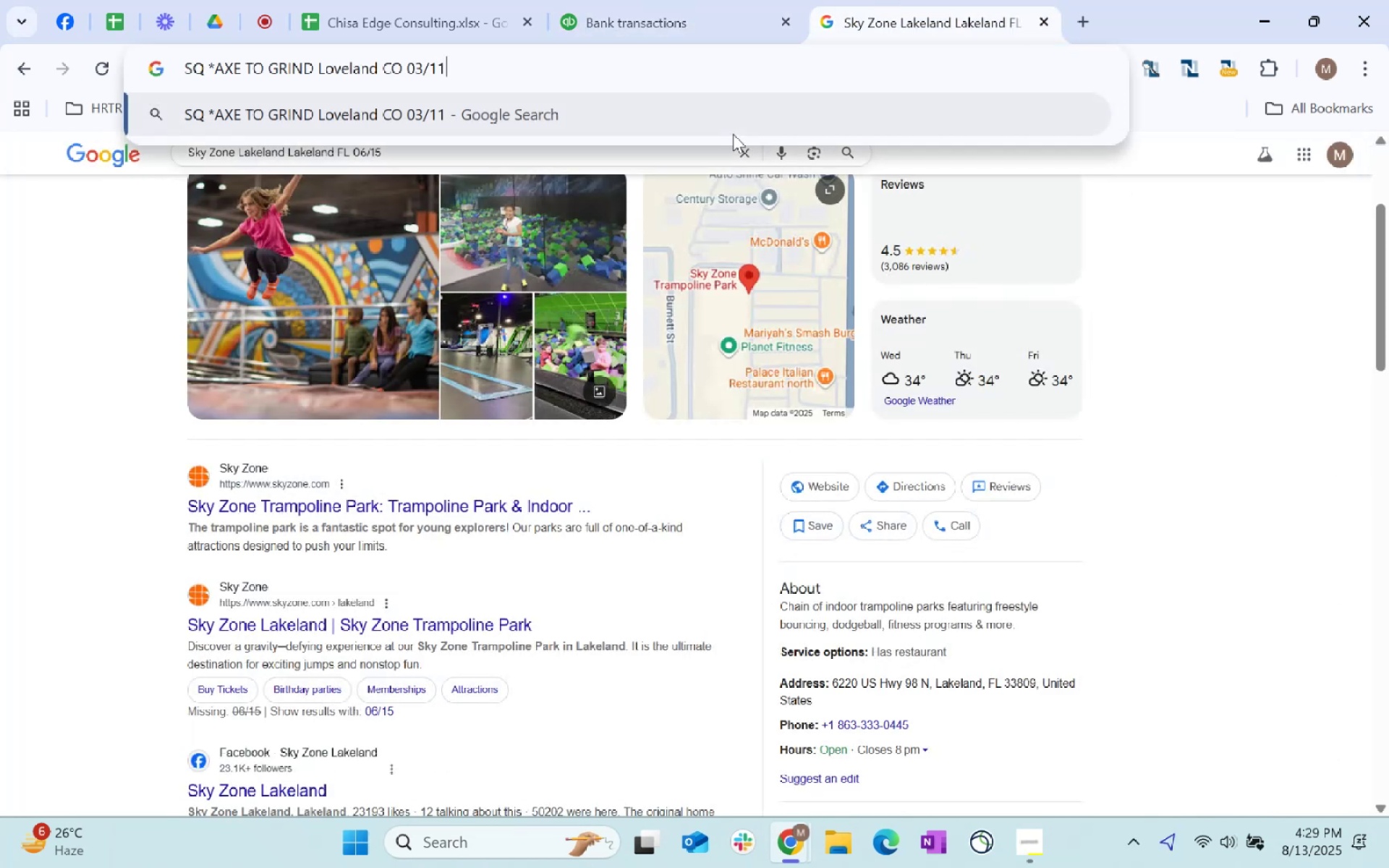 
key(Enter)
 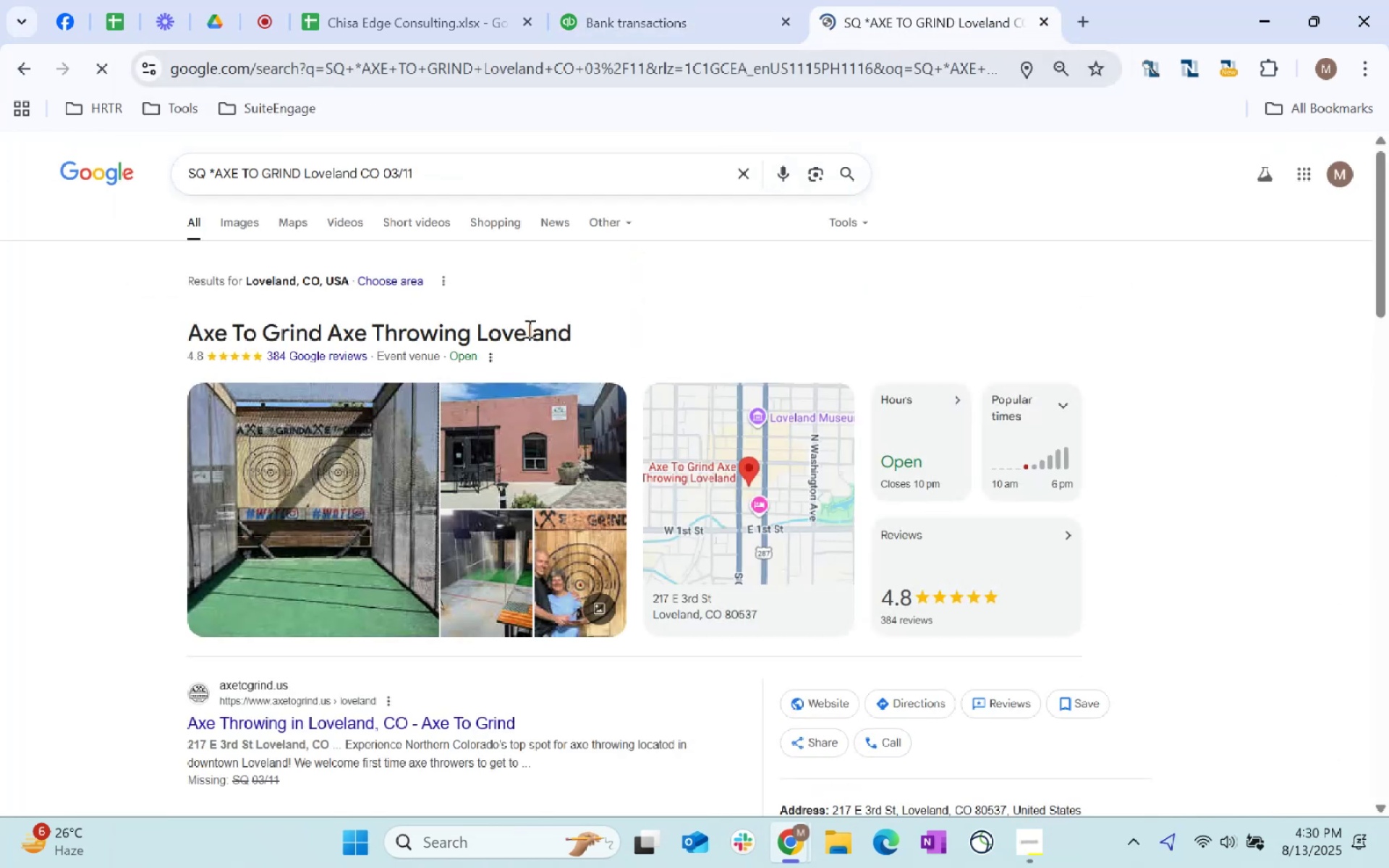 
left_click_drag(start_coordinate=[583, 326], to_coordinate=[182, 342])
 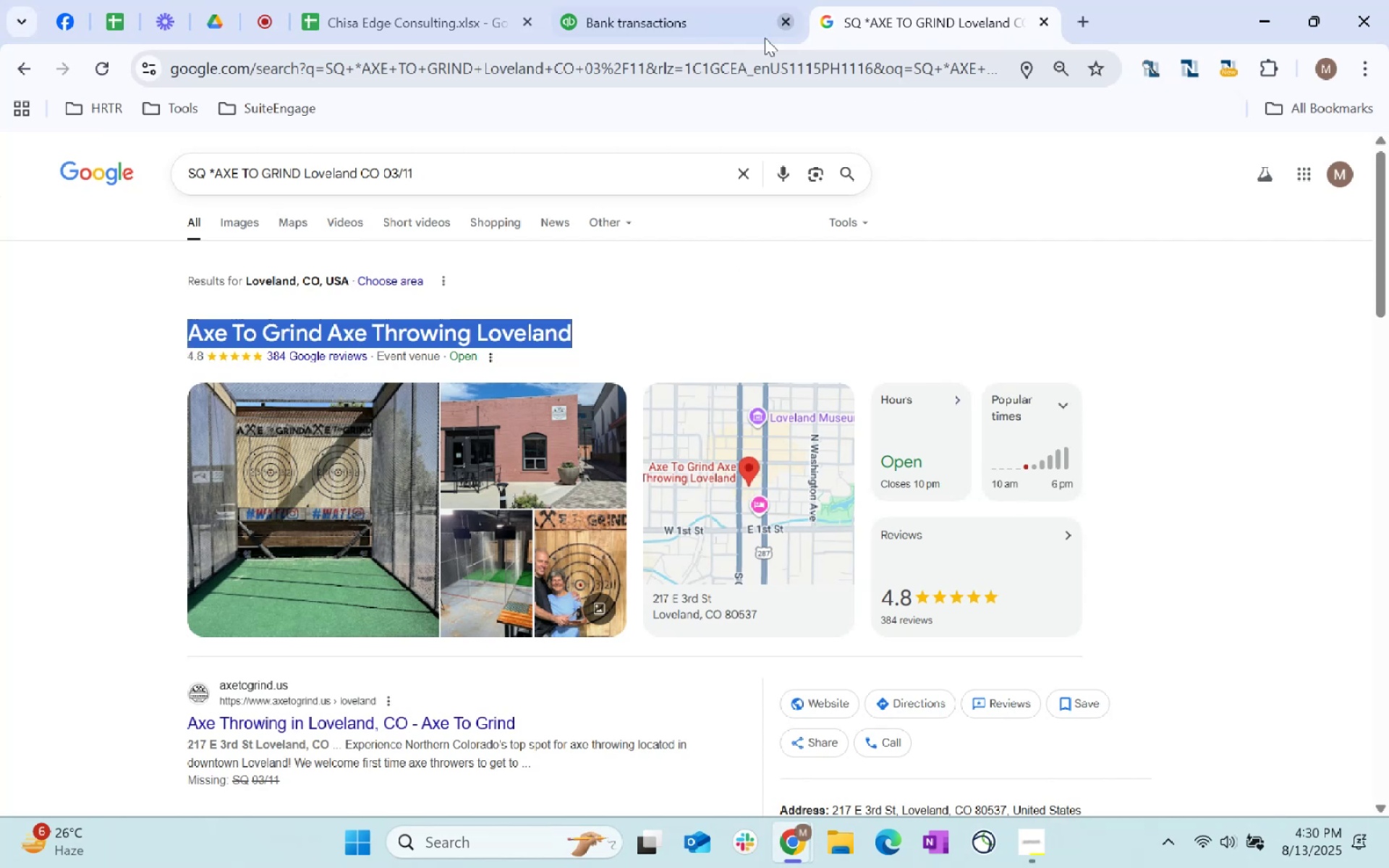 
key(Control+C)
 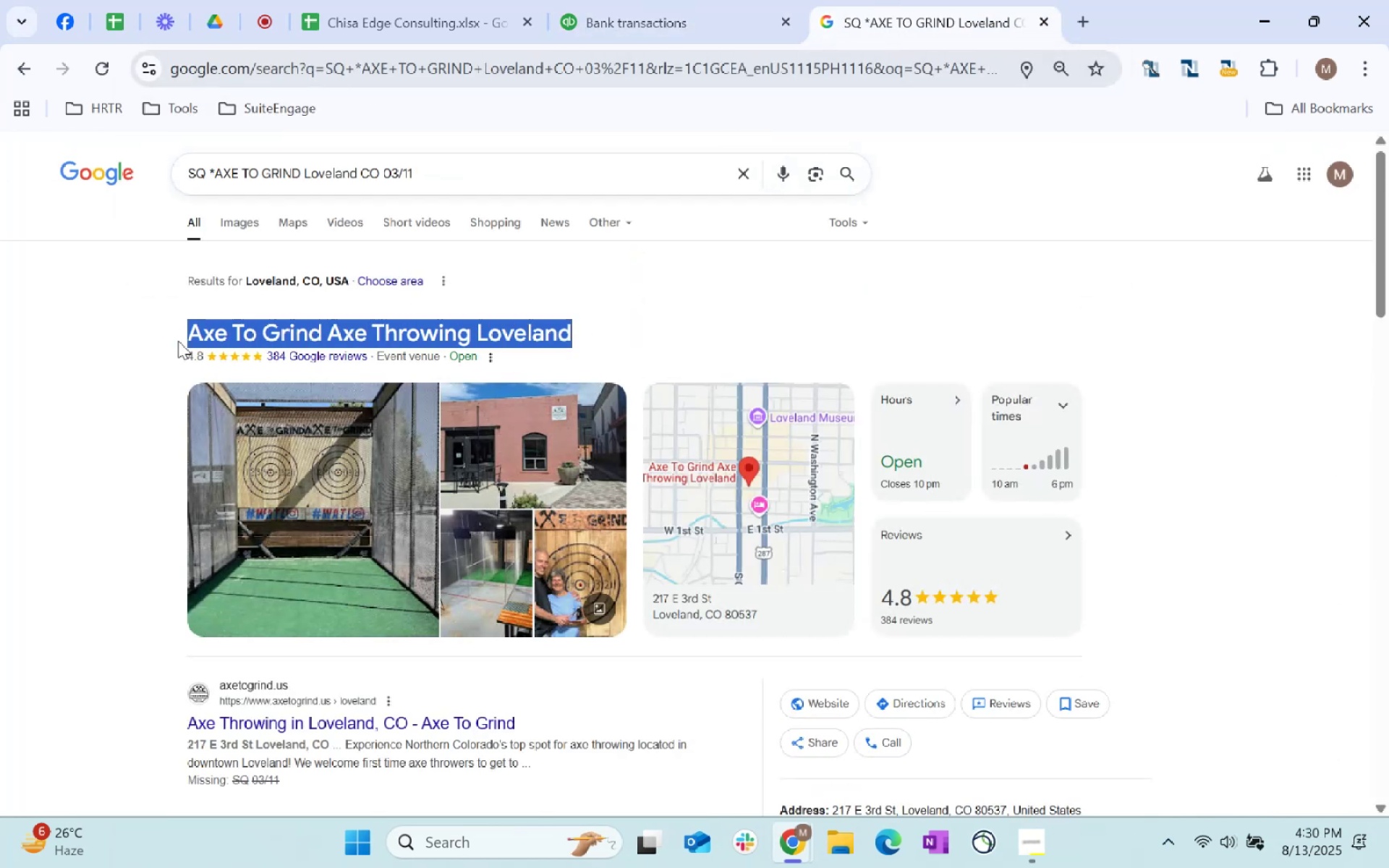 
key(Control+C)
 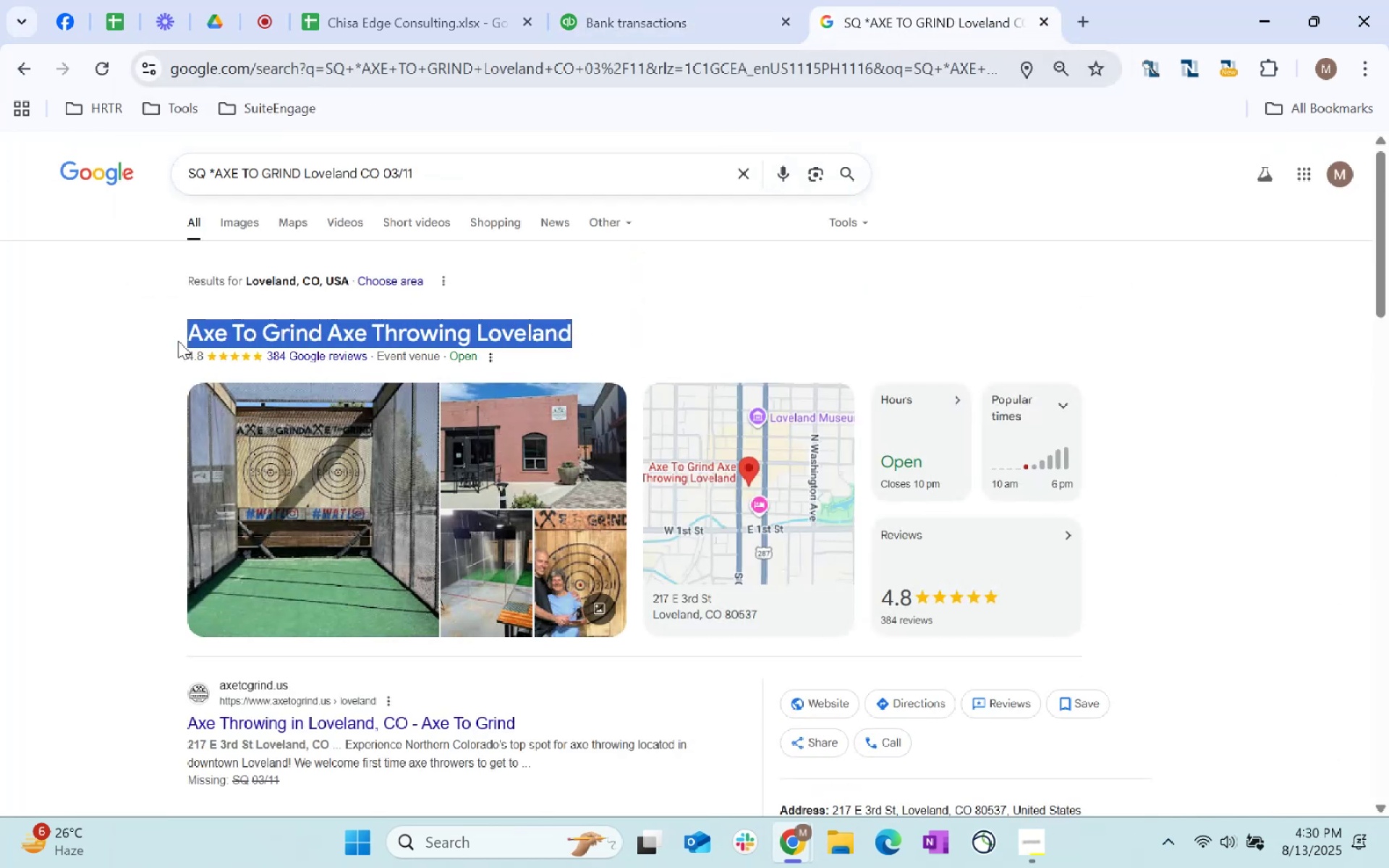 
key(Control+C)
 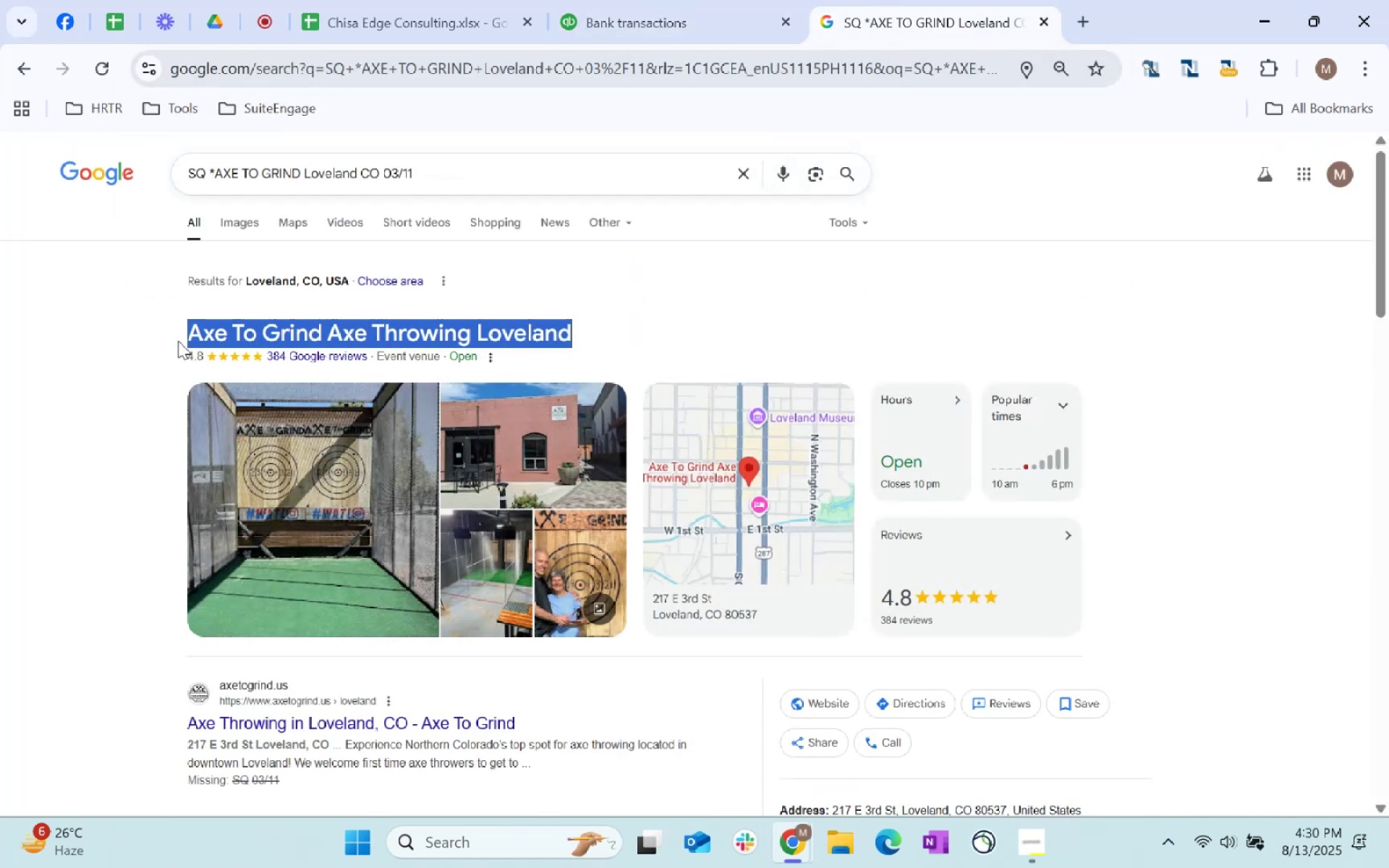 
key(Control+C)
 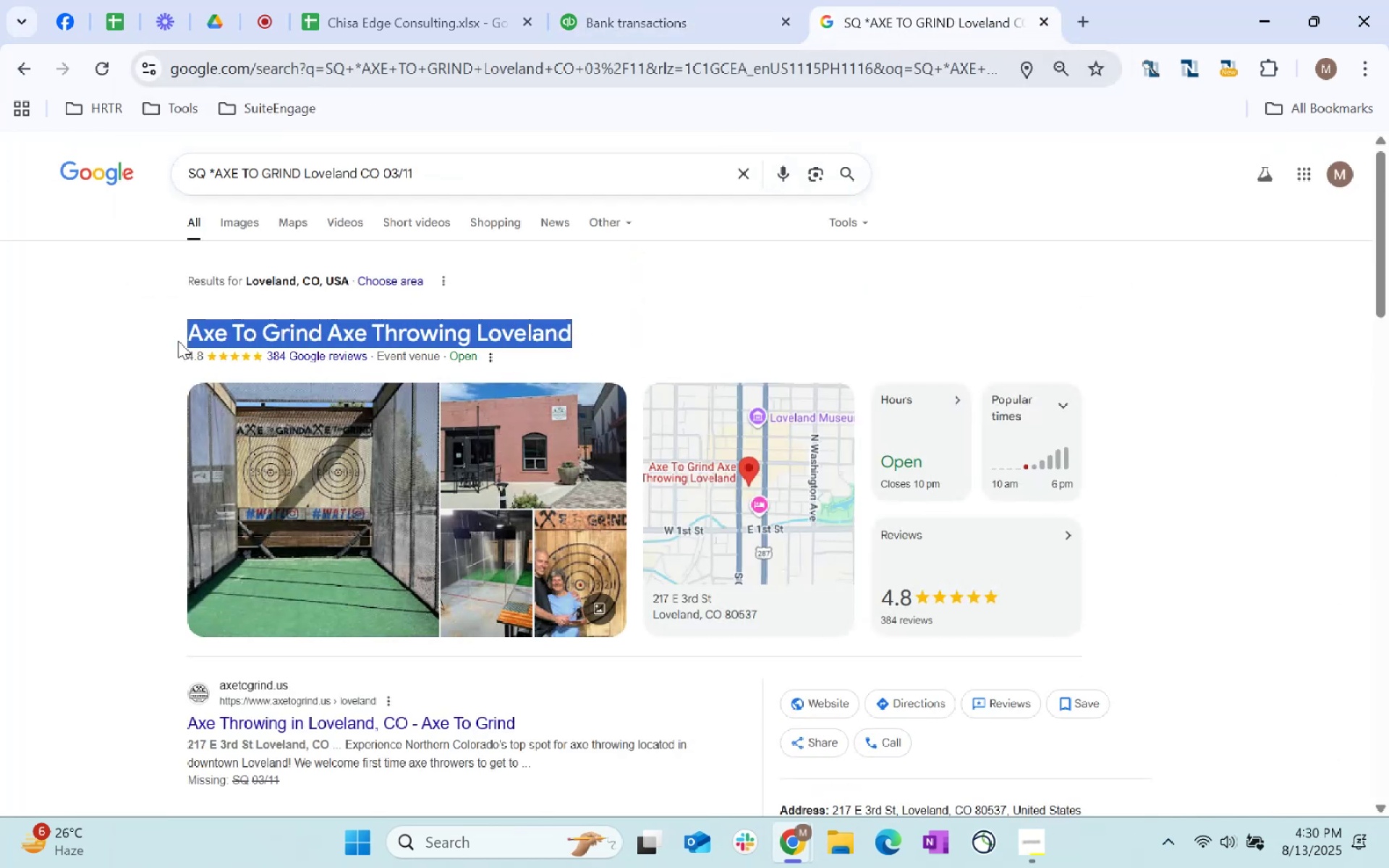 
key(Control+C)
 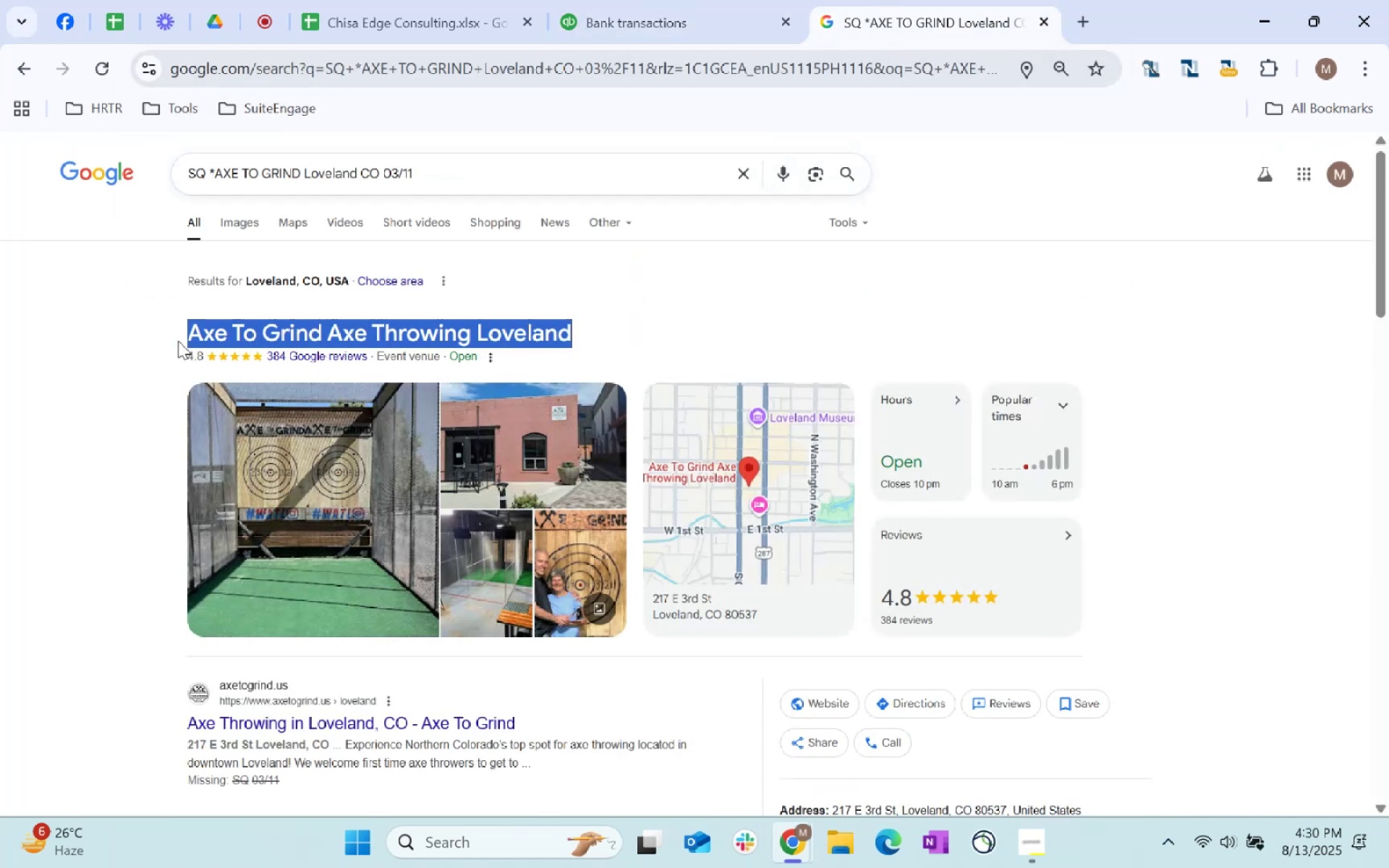 
key(Control+C)
 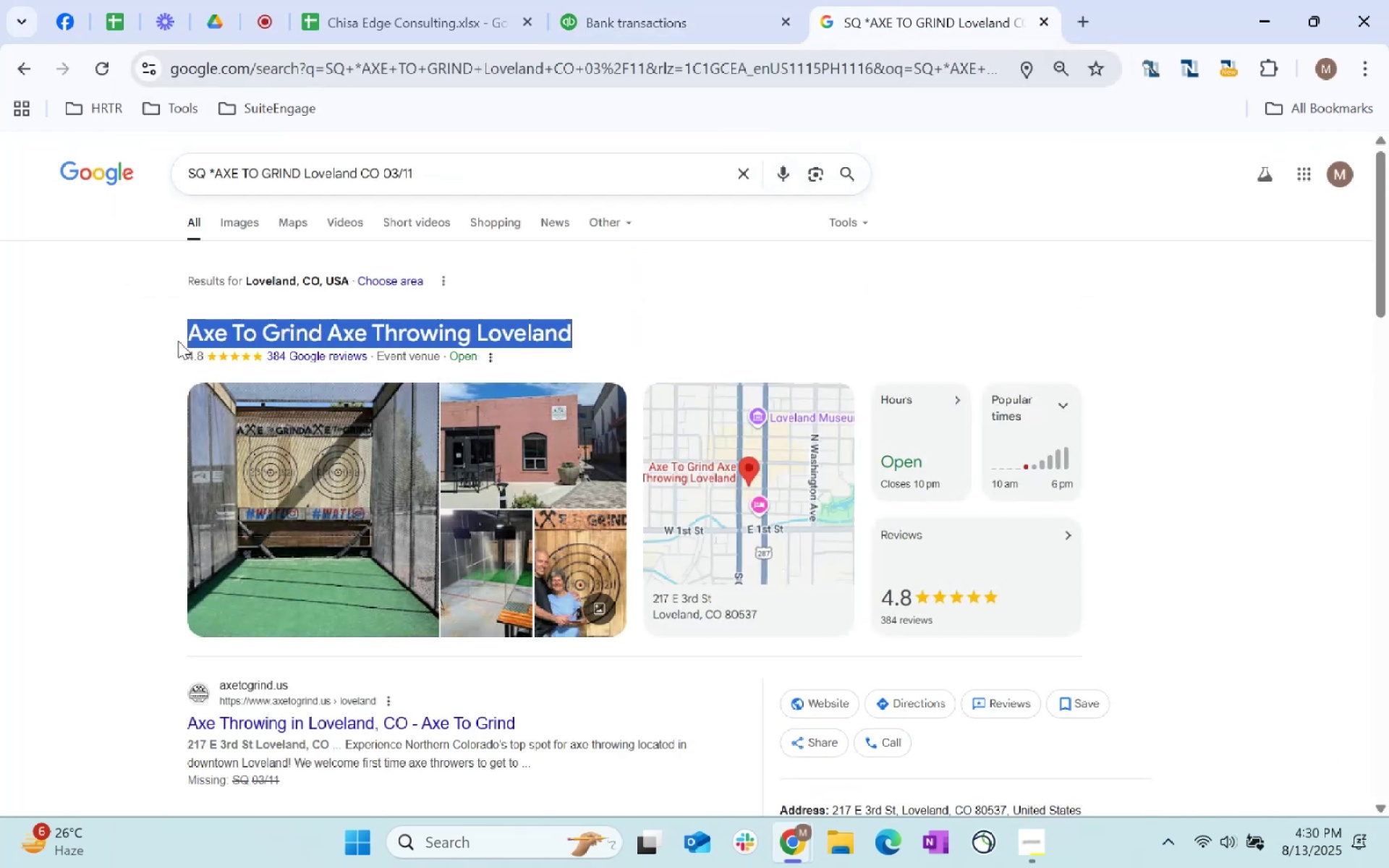 
key(Control+C)
 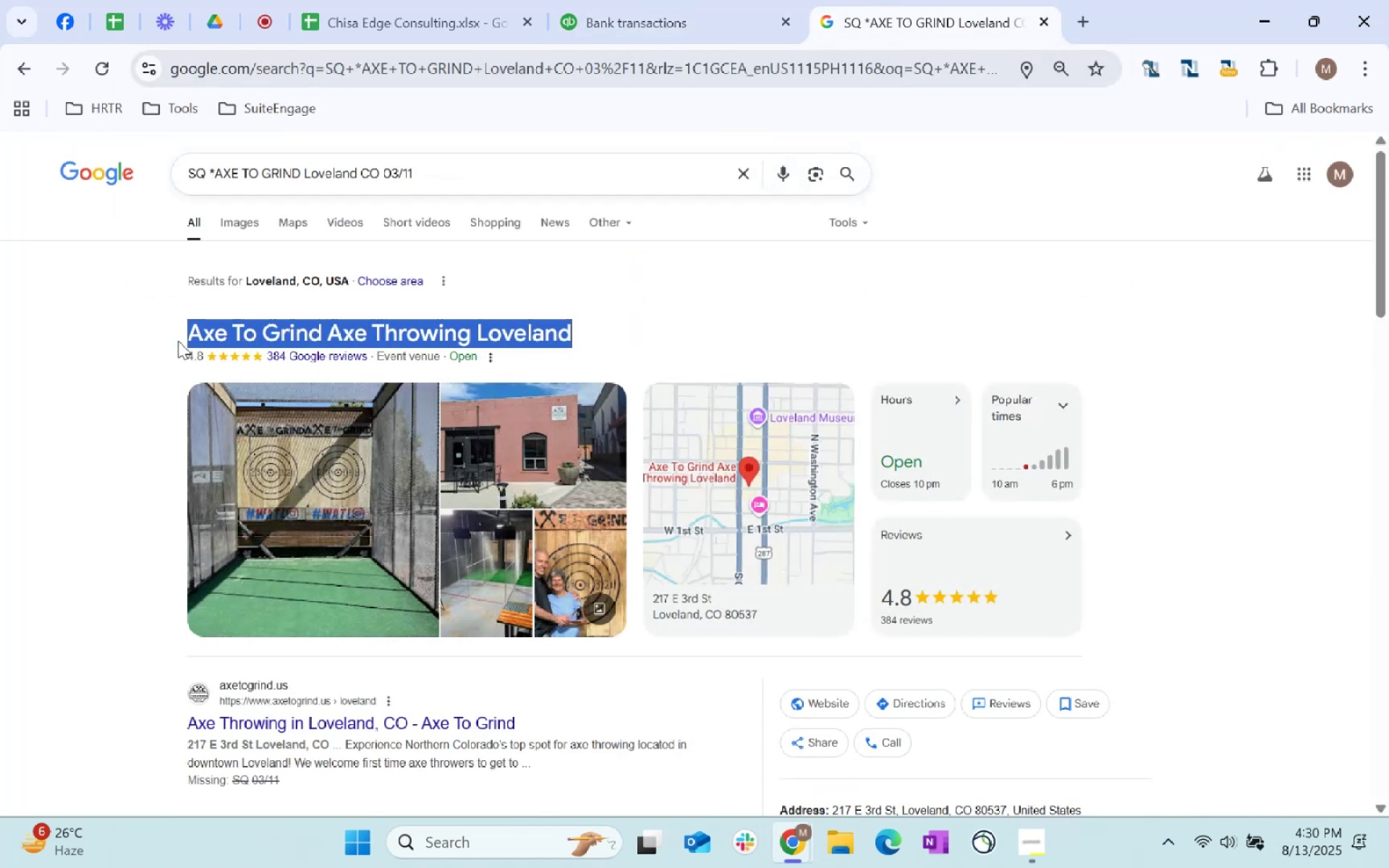 
key(Control+C)
 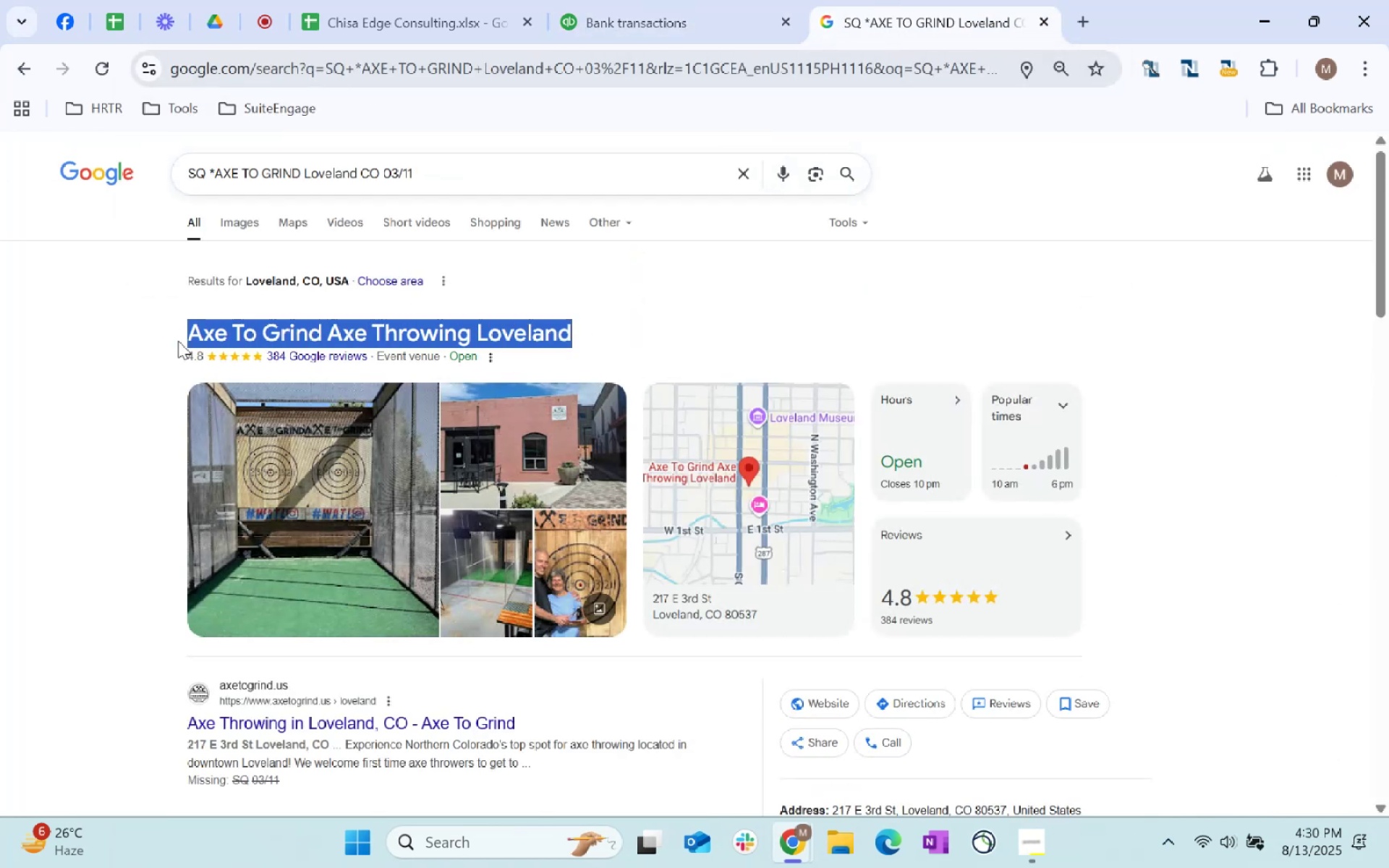 
key(Control+C)
 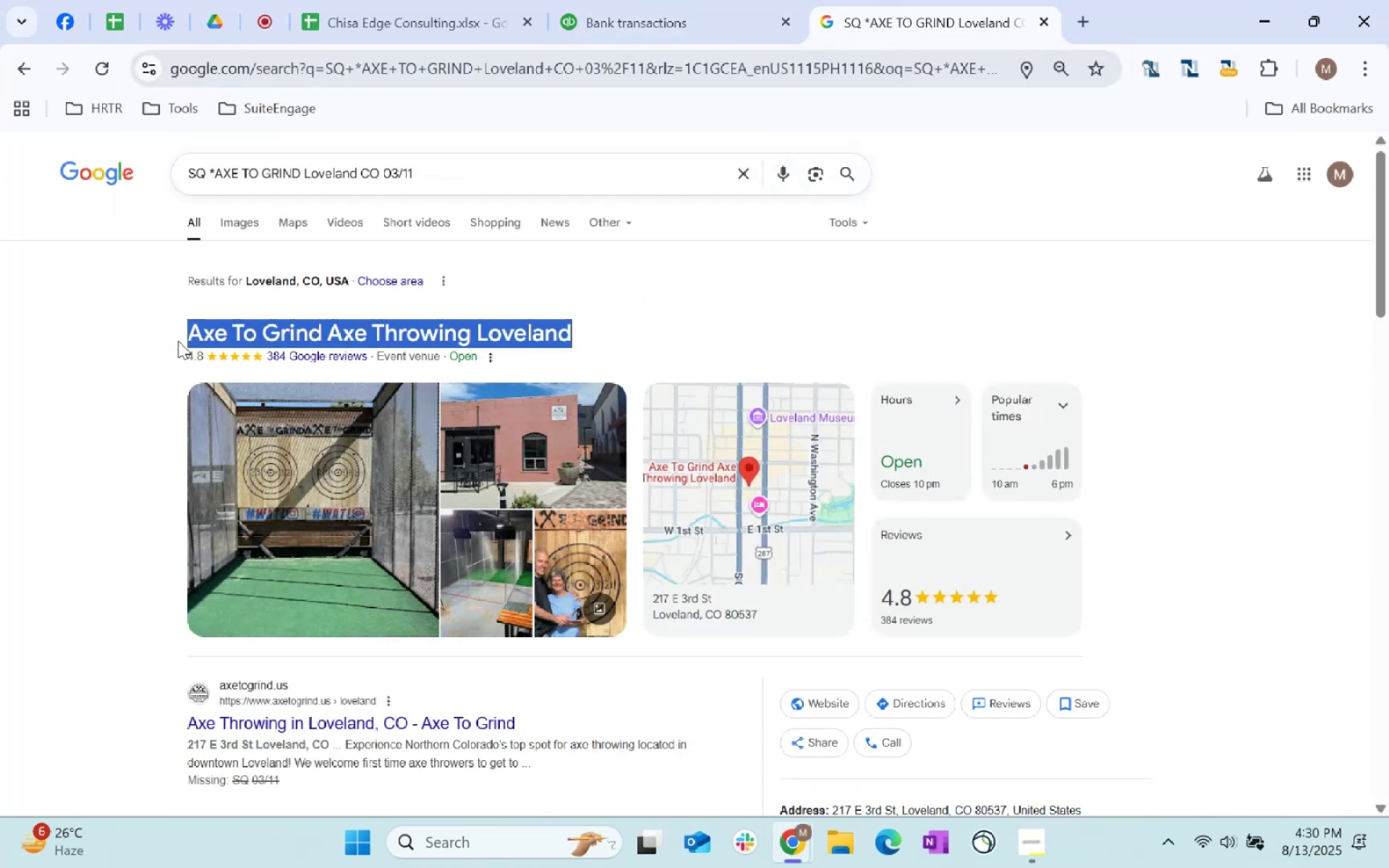 
key(Control+C)
 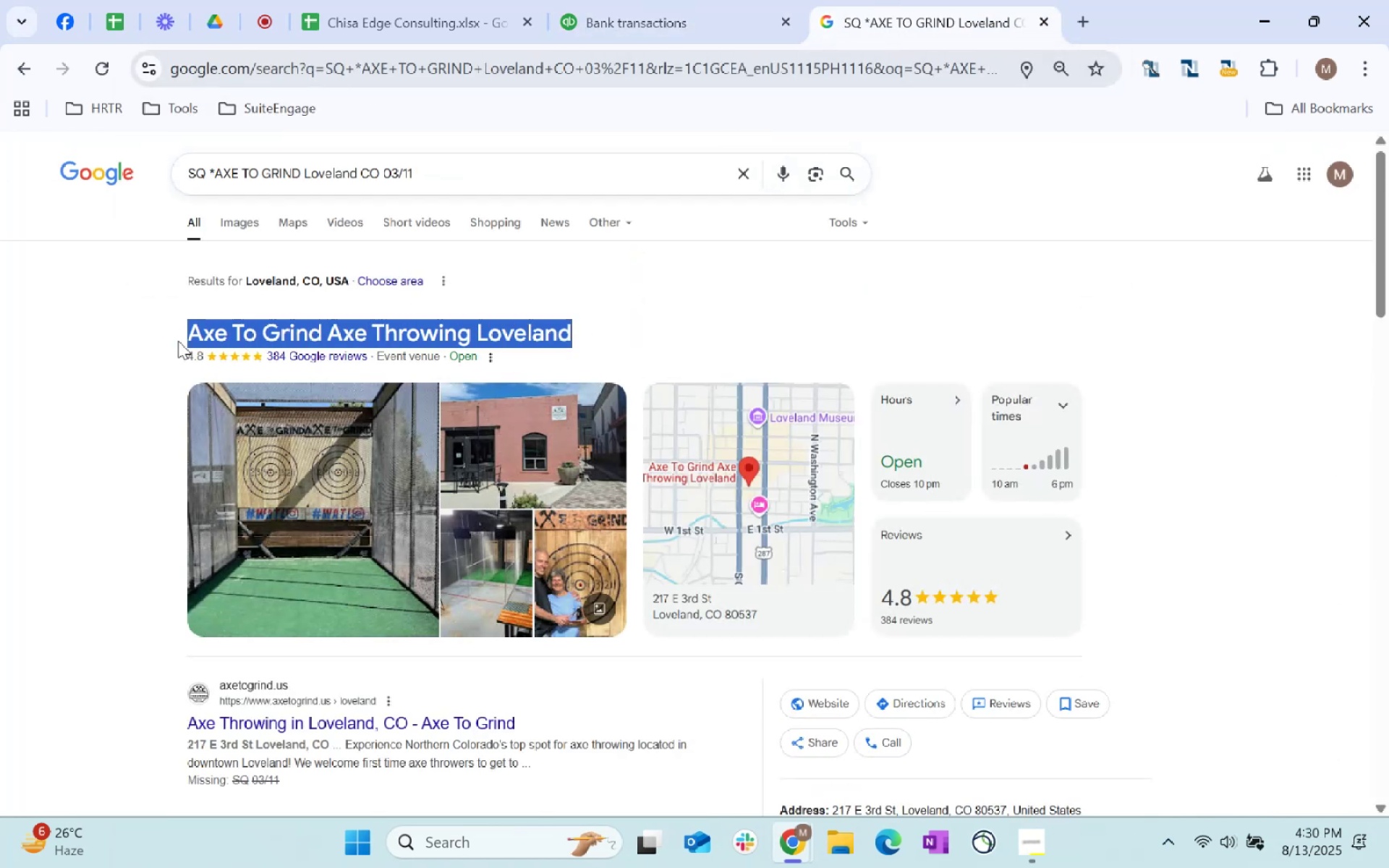 
key(Control+C)
 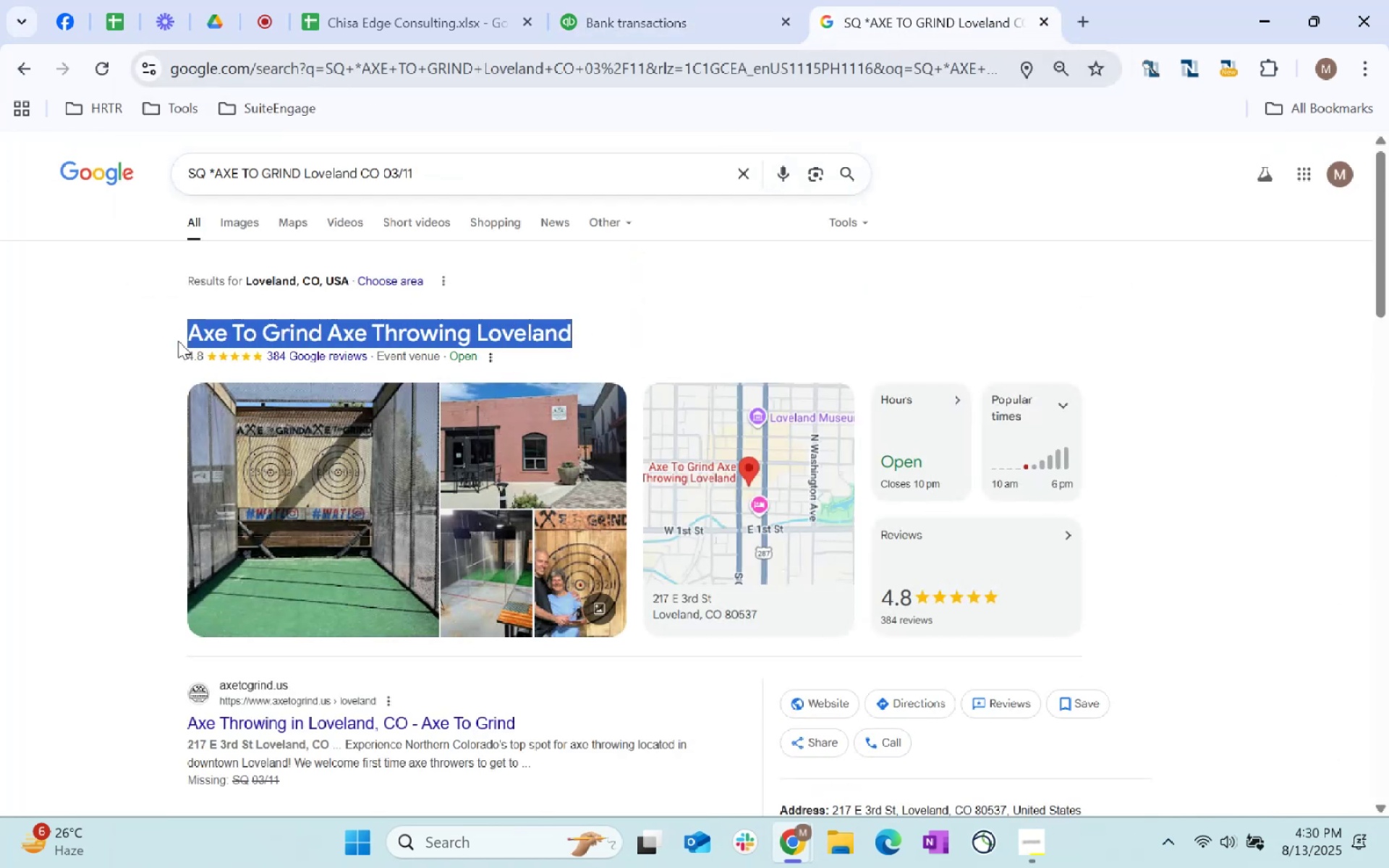 
key(Control+C)
 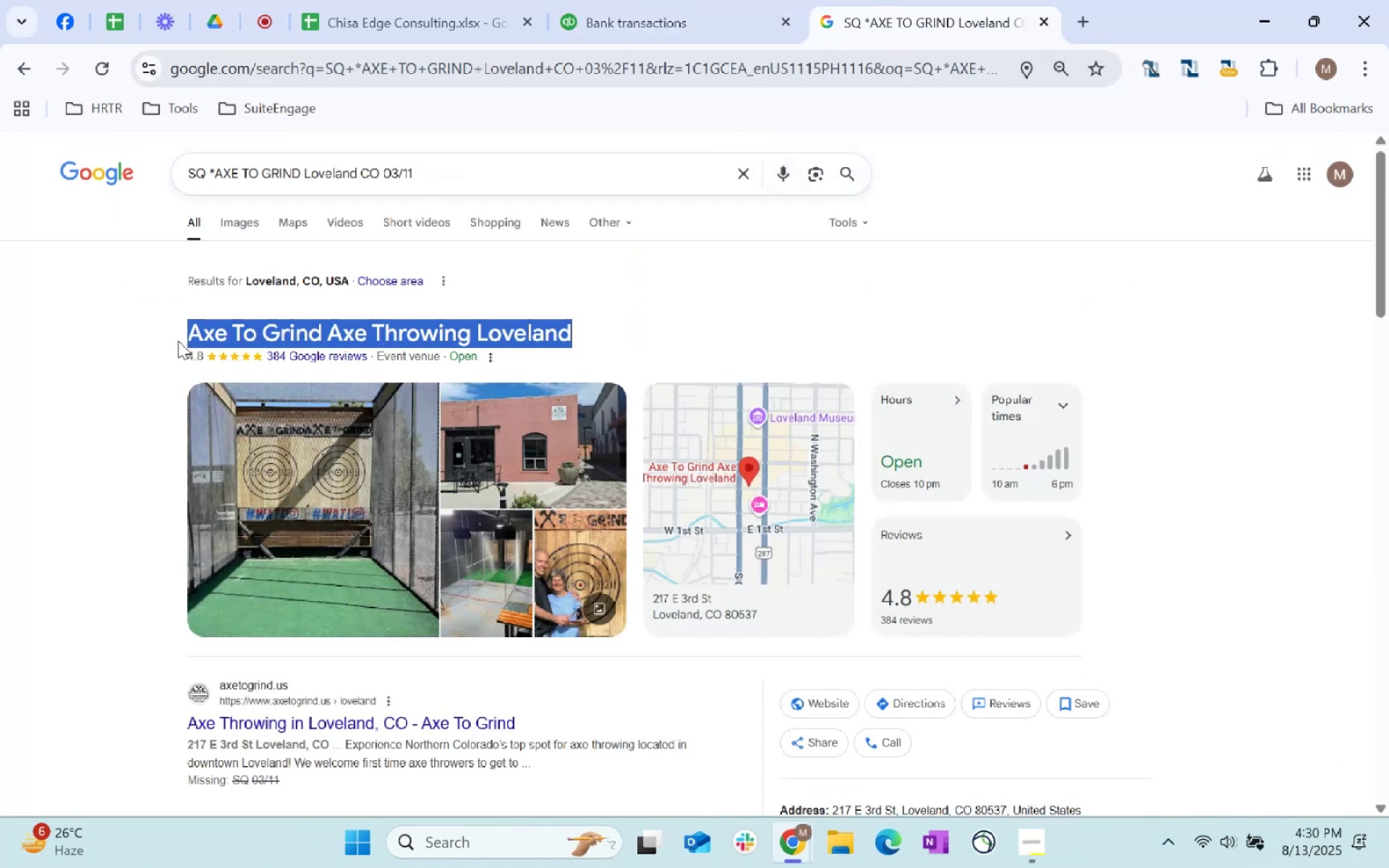 
key(Control+C)
 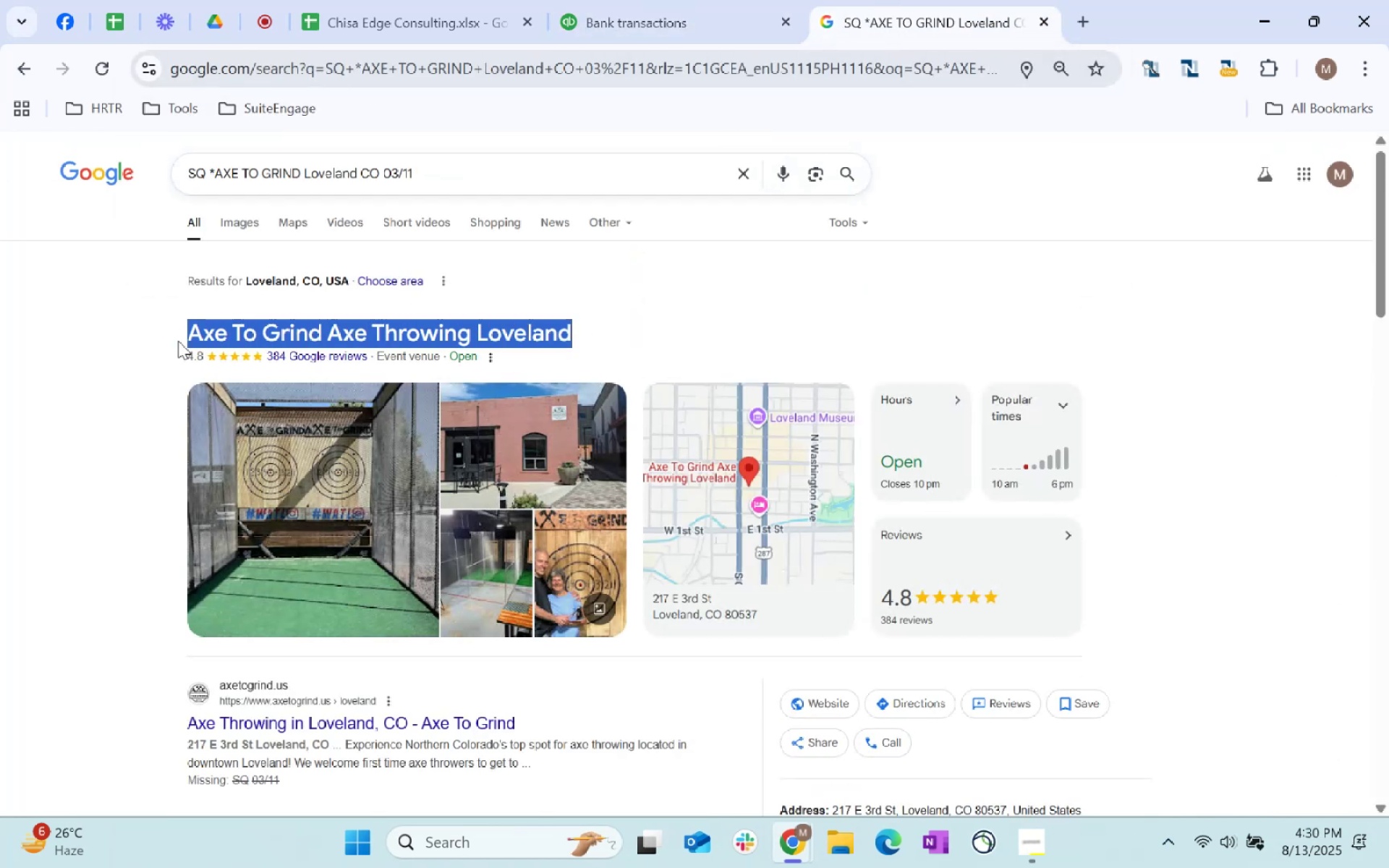 
key(Control+C)
 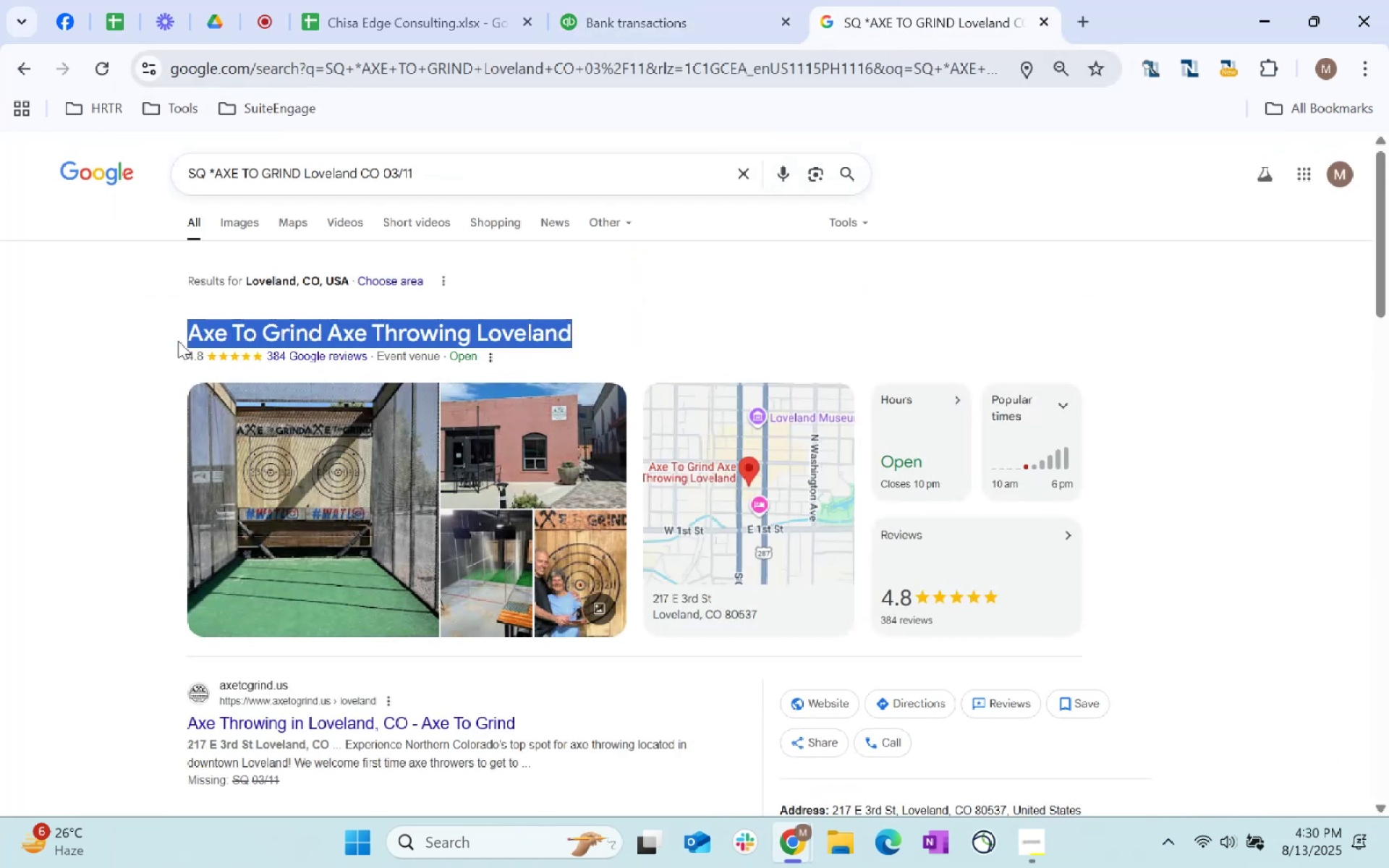 
key(Control+C)
 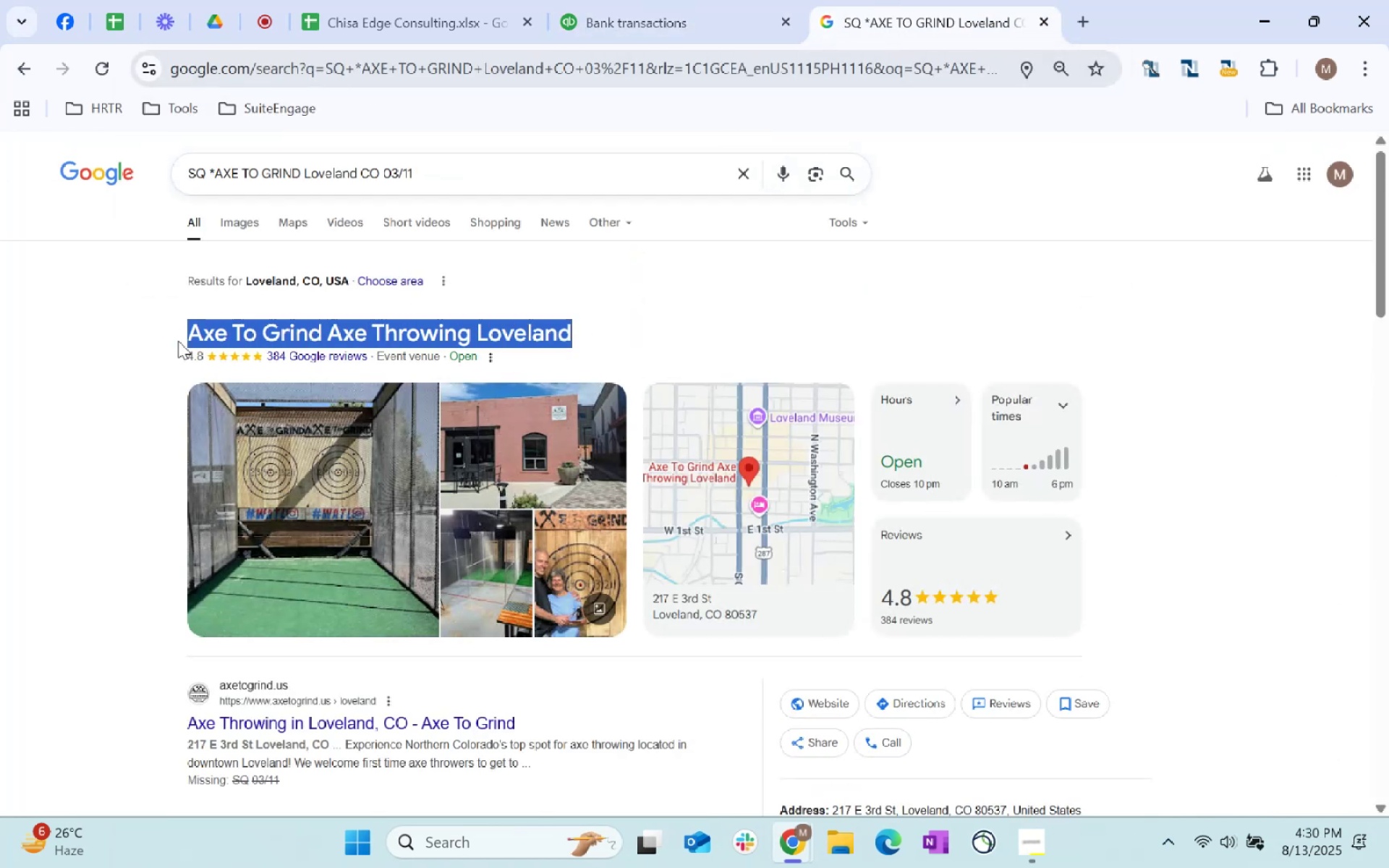 
key(Control+C)
 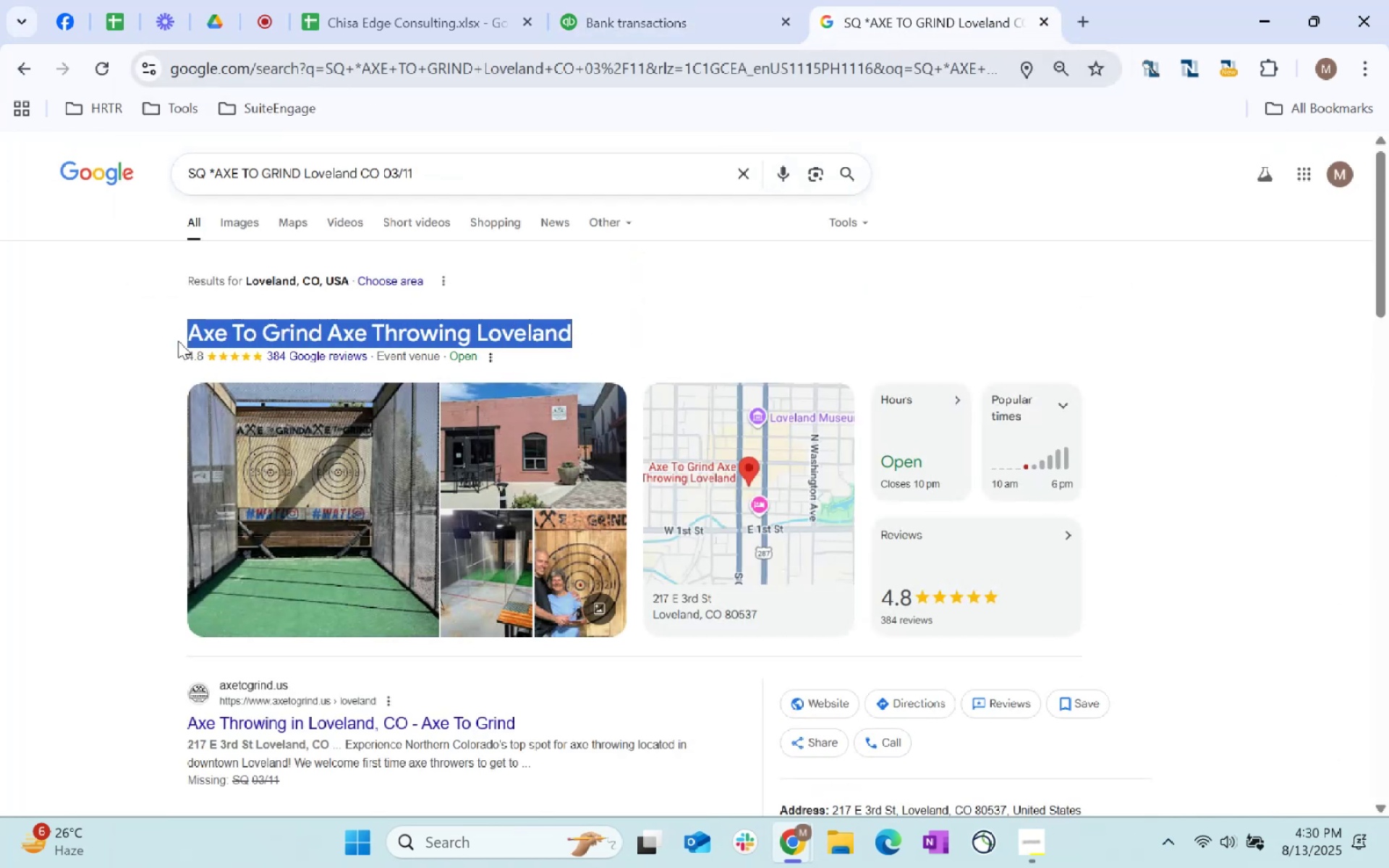 
key(Control+C)
 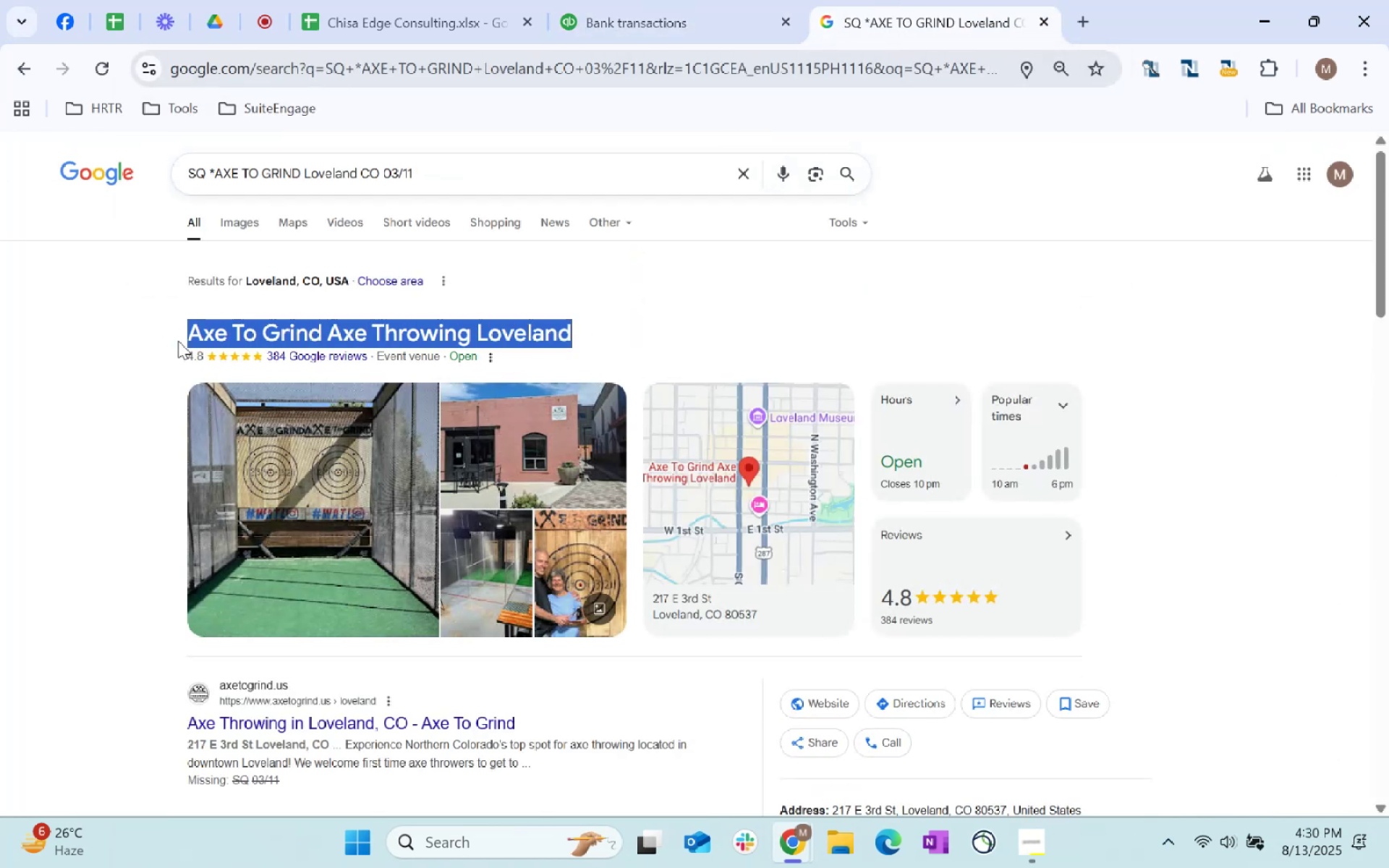 
key(Control+C)
 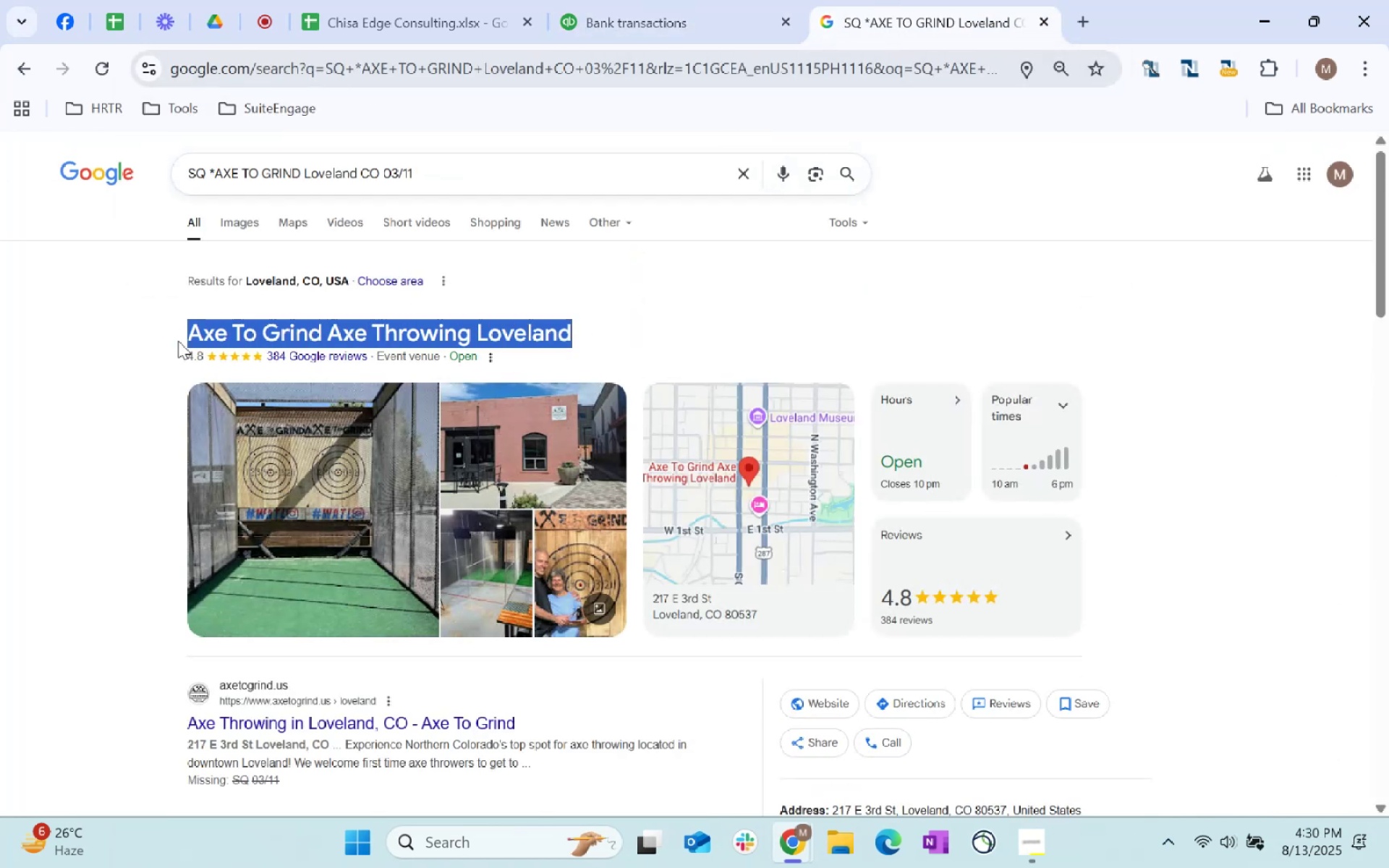 
key(Control+C)
 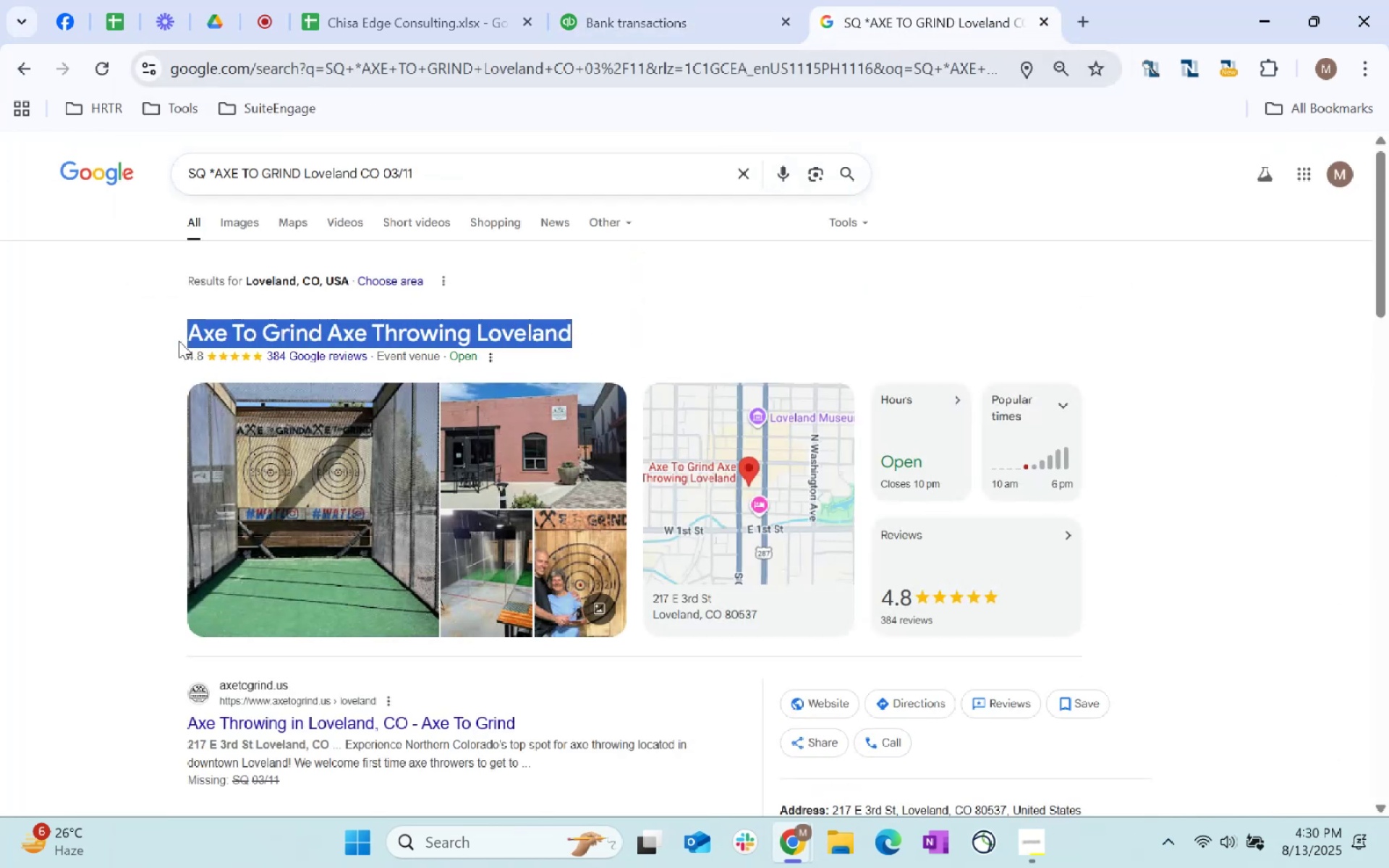 
key(Control+C)
 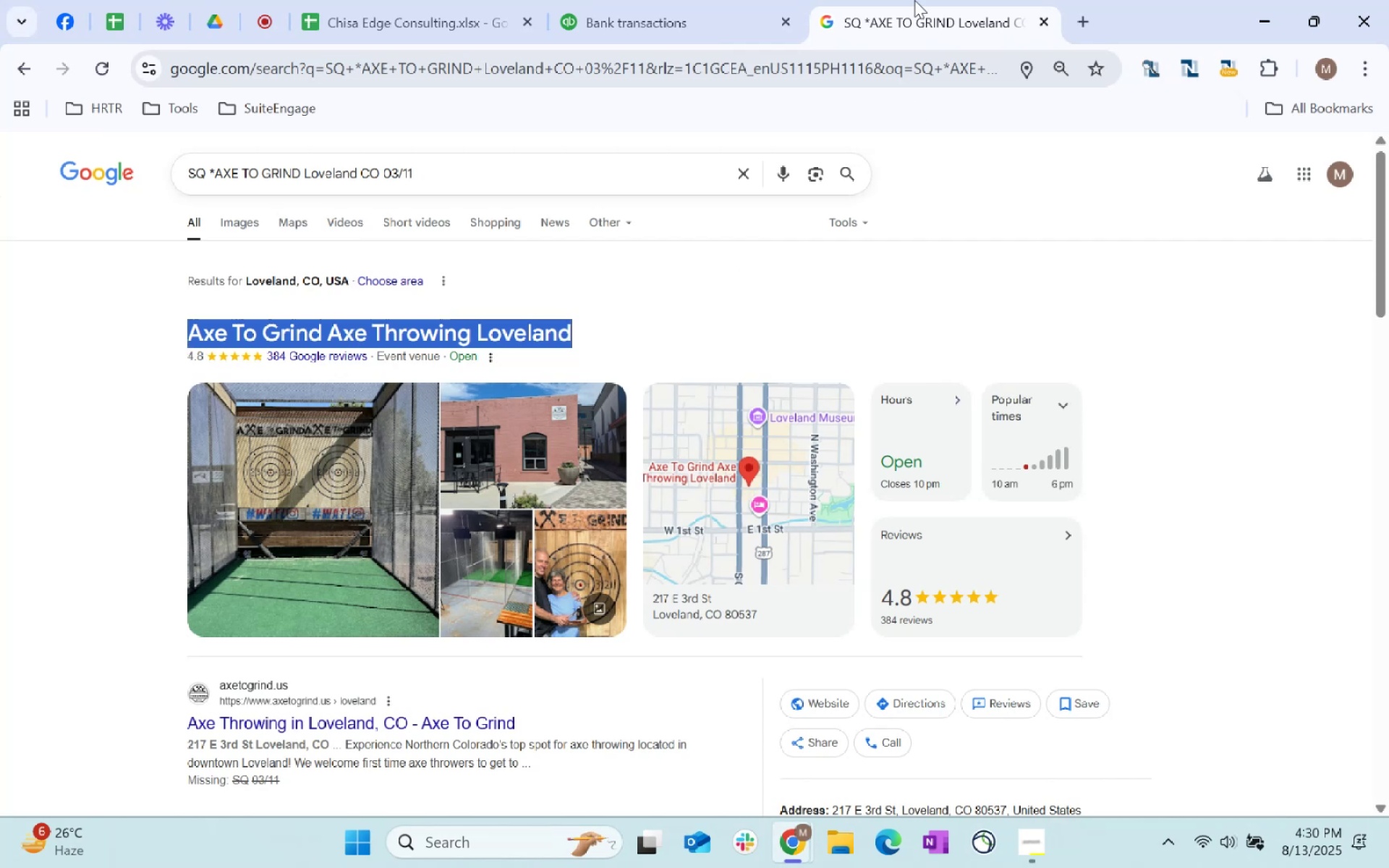 
left_click([674, 7])
 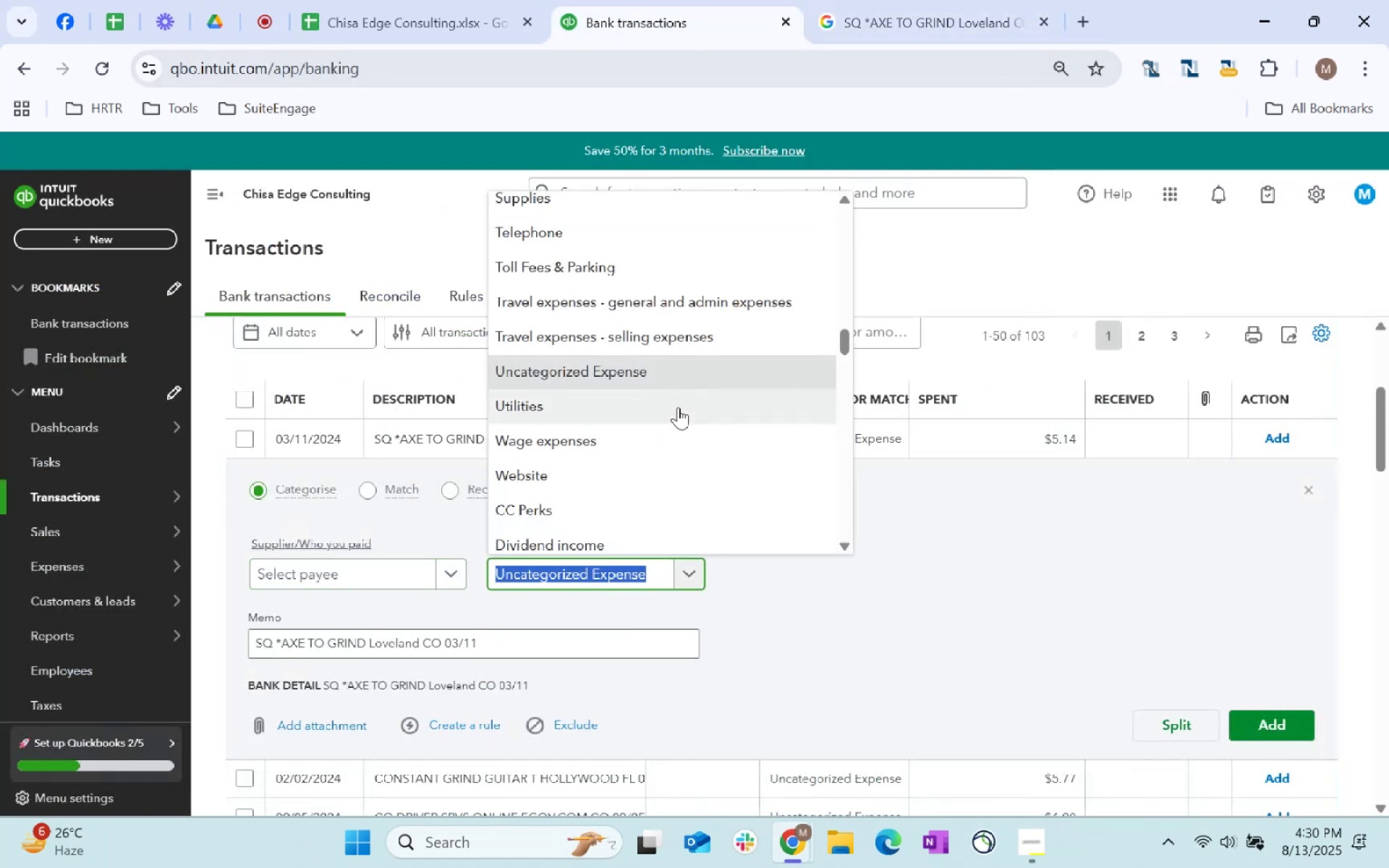 
wait(5.69)
 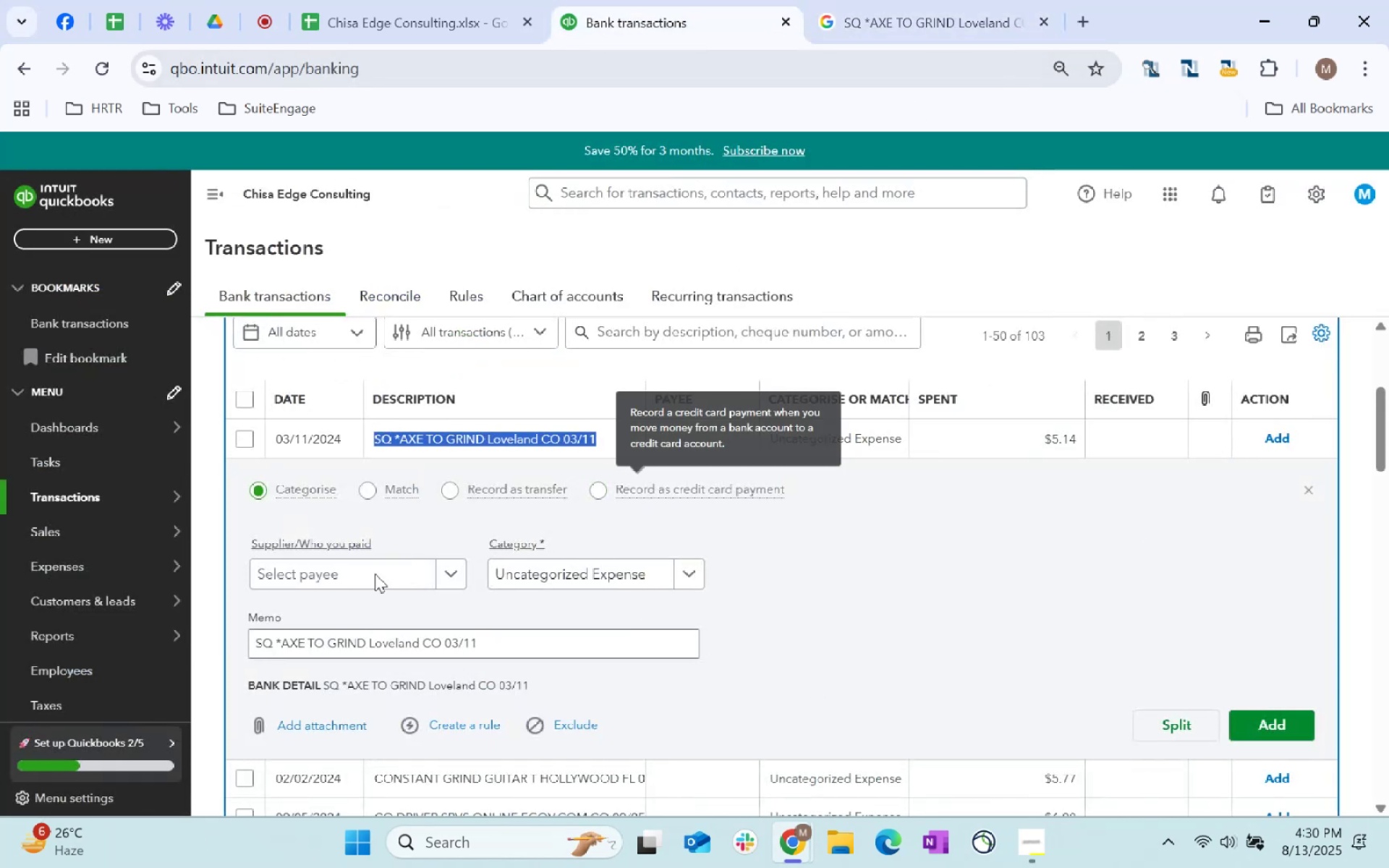 
type(meal)
 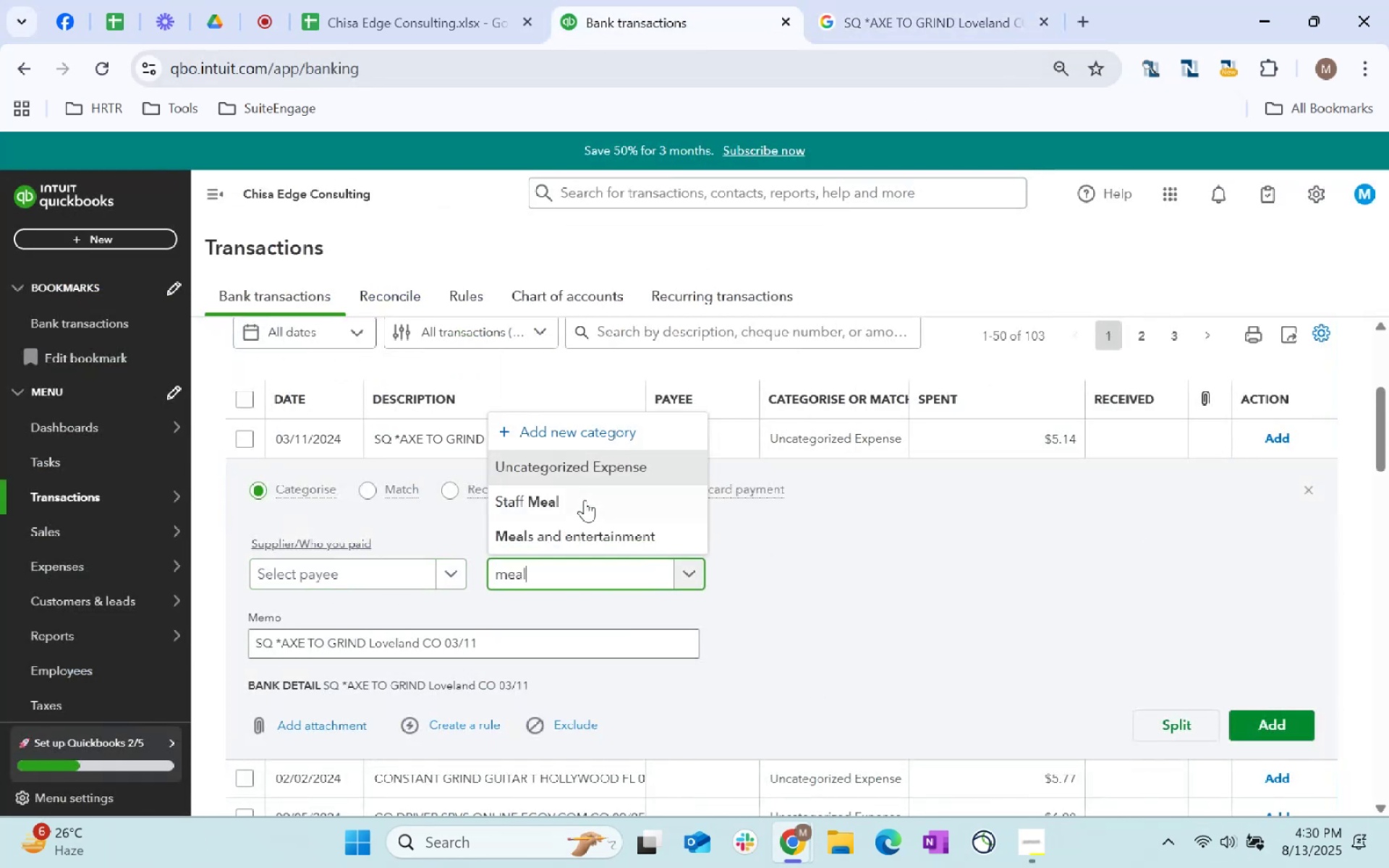 
left_click([601, 529])
 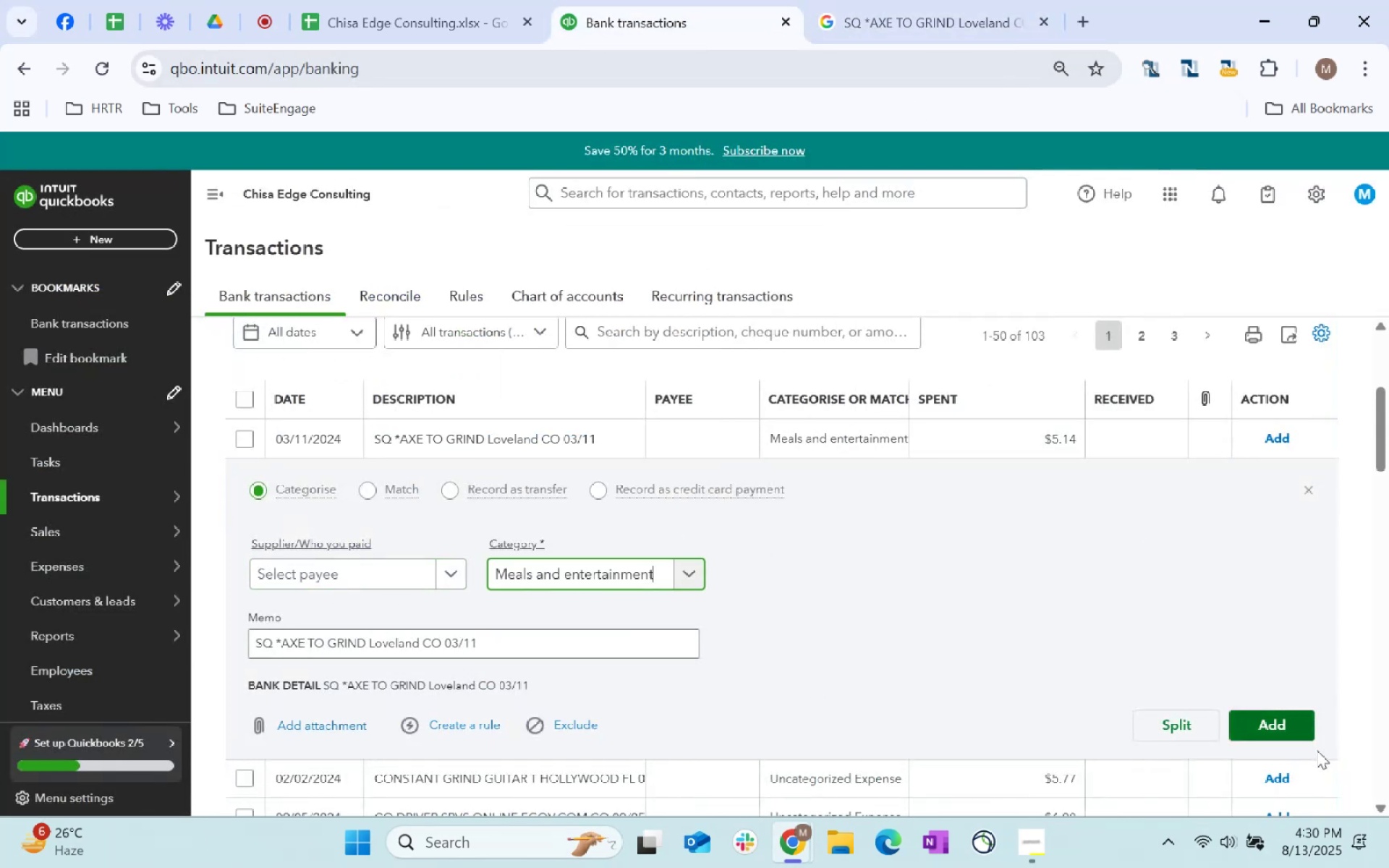 
left_click([1273, 718])
 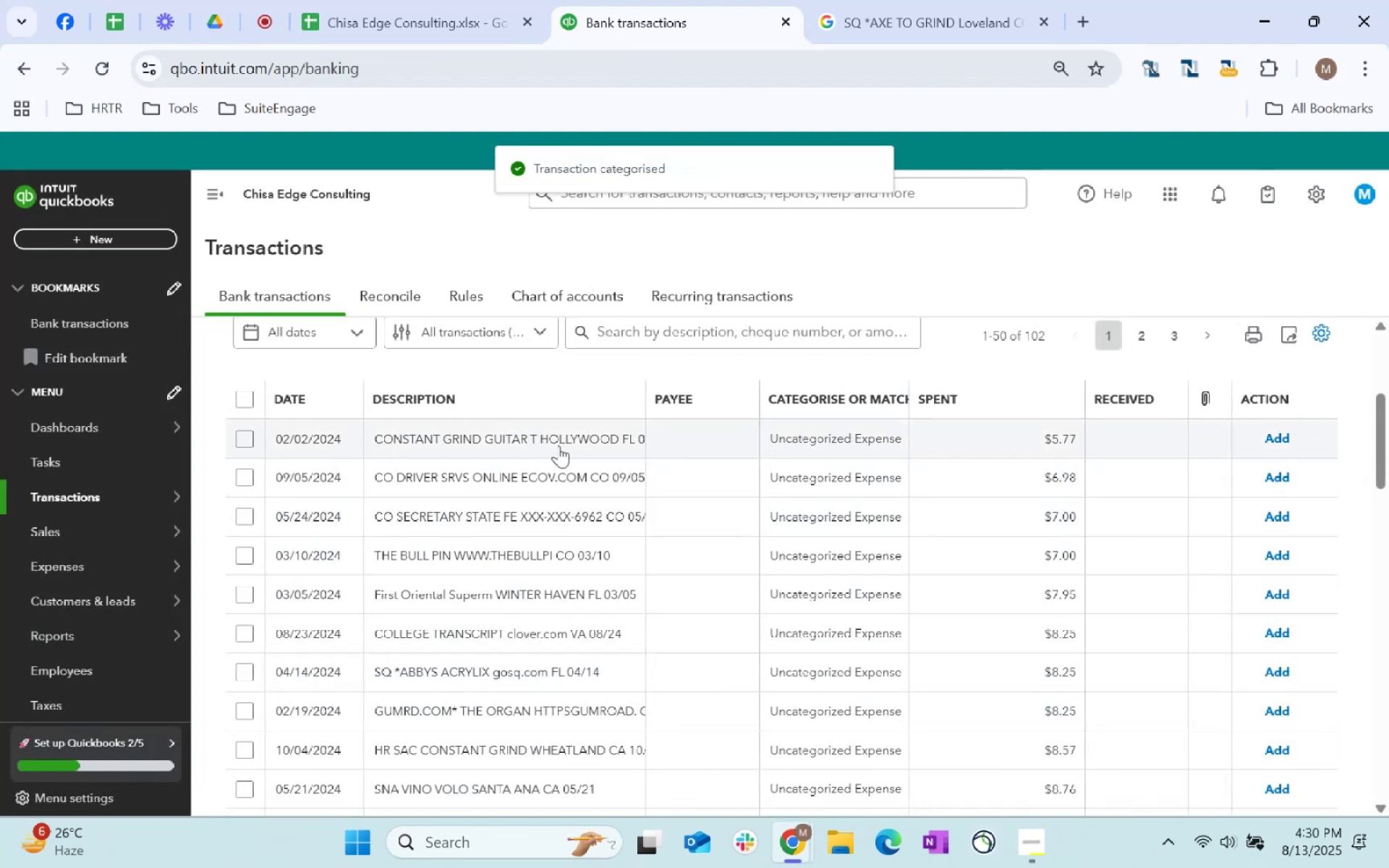 
left_click([500, 438])
 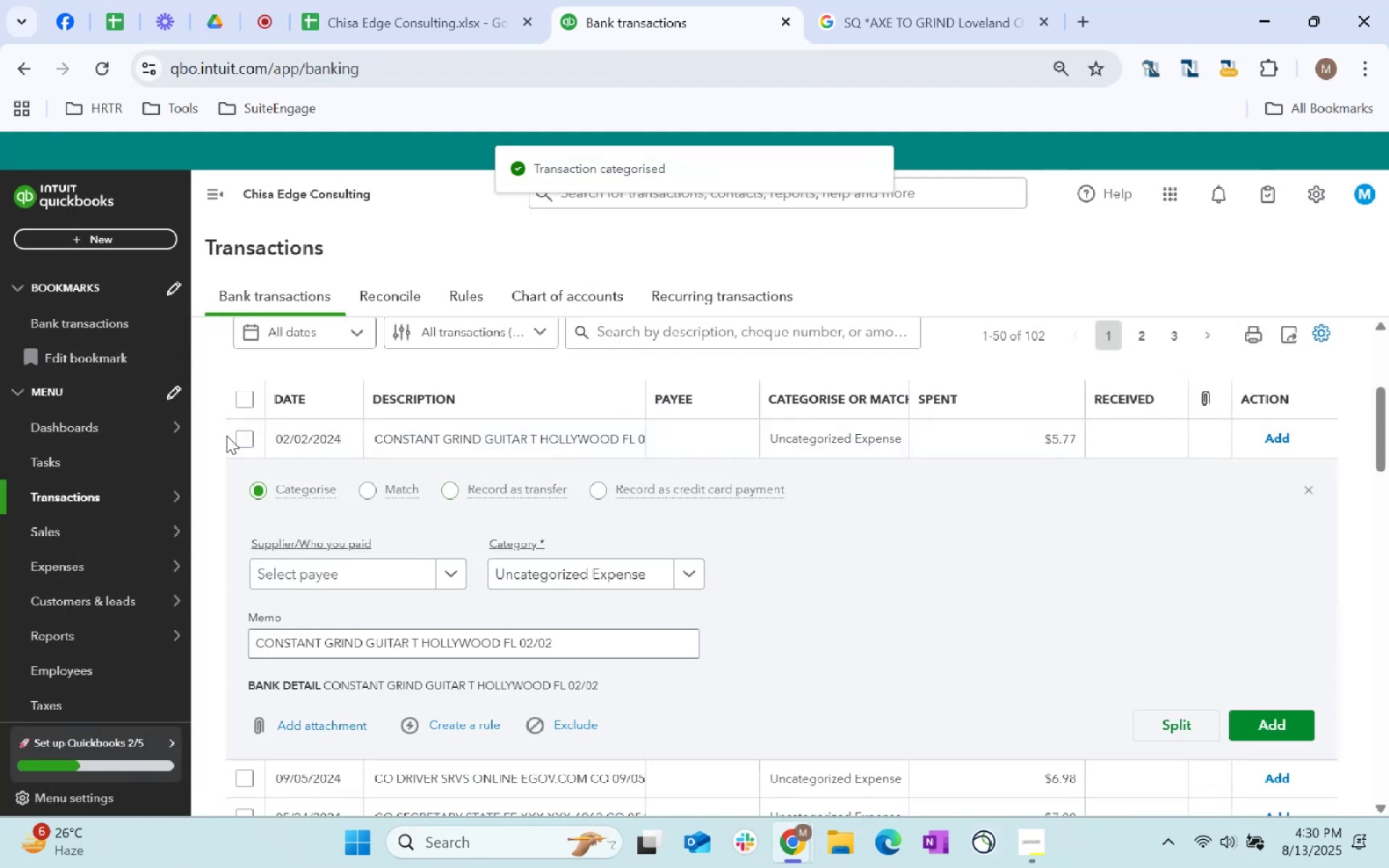 
left_click([236, 437])
 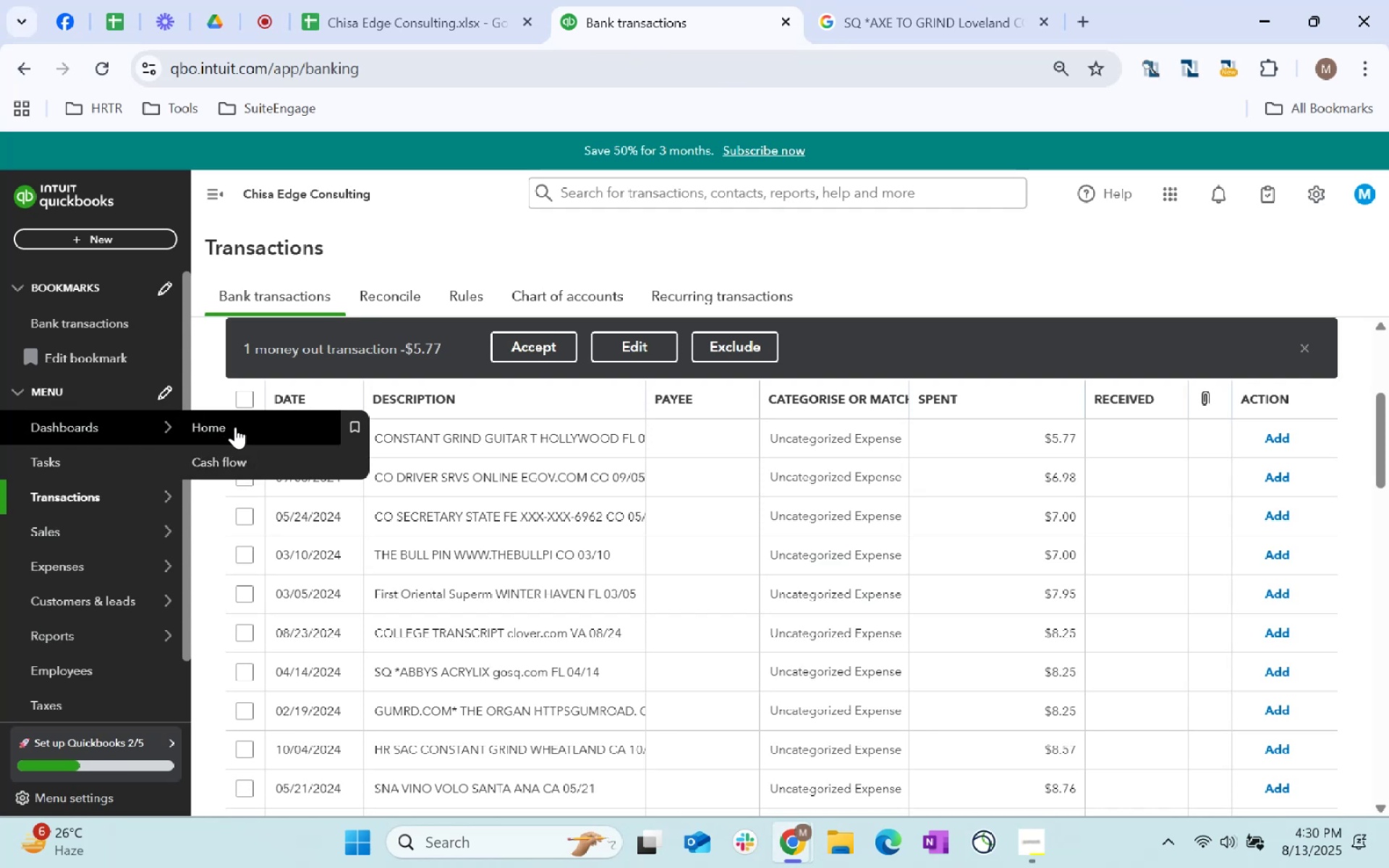 
wait(9.95)
 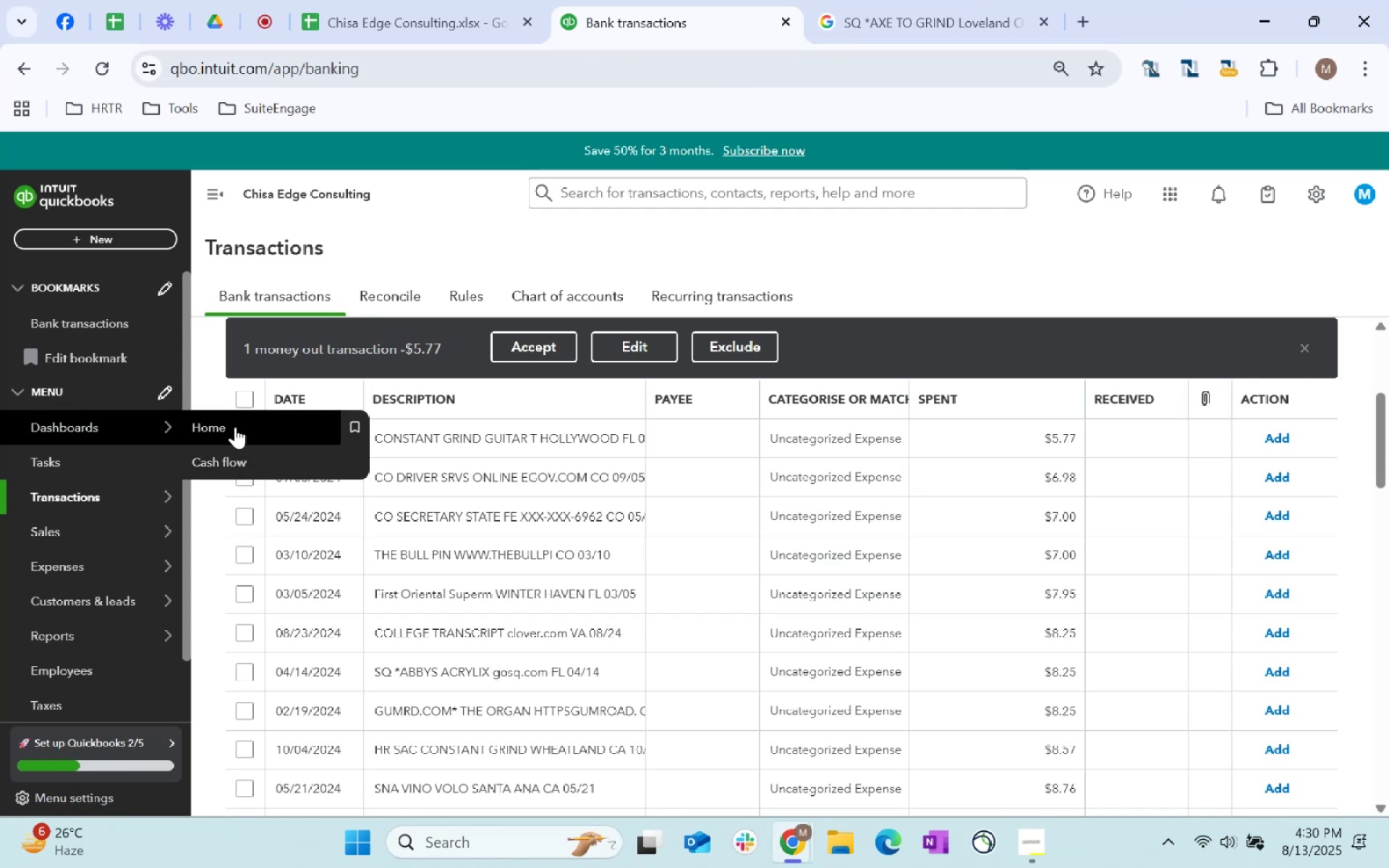 
scroll: coordinate [474, 587], scroll_direction: down, amount: 1.0
 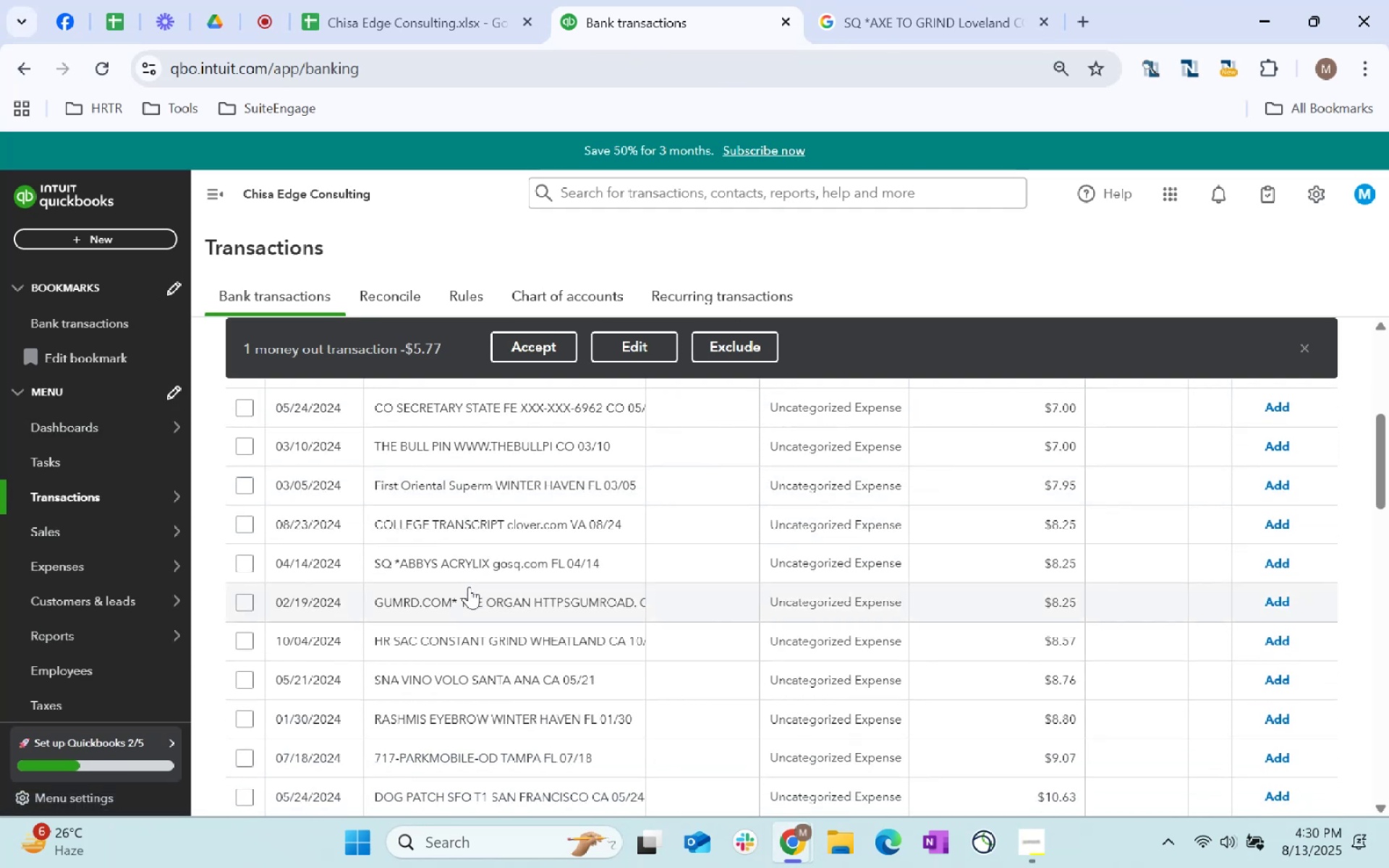 
scroll: coordinate [453, 587], scroll_direction: up, amount: 3.0
 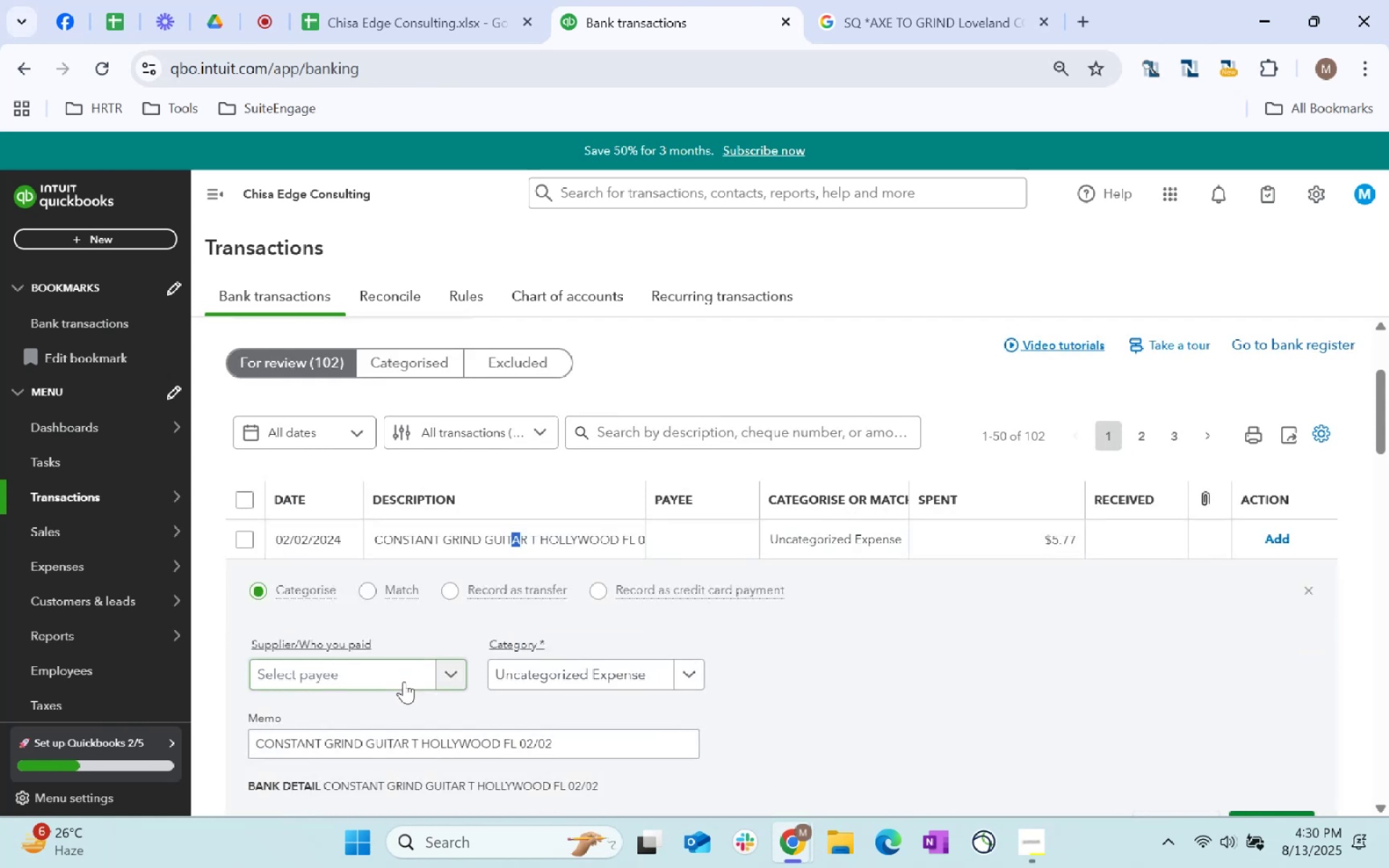 
wait(6.68)
 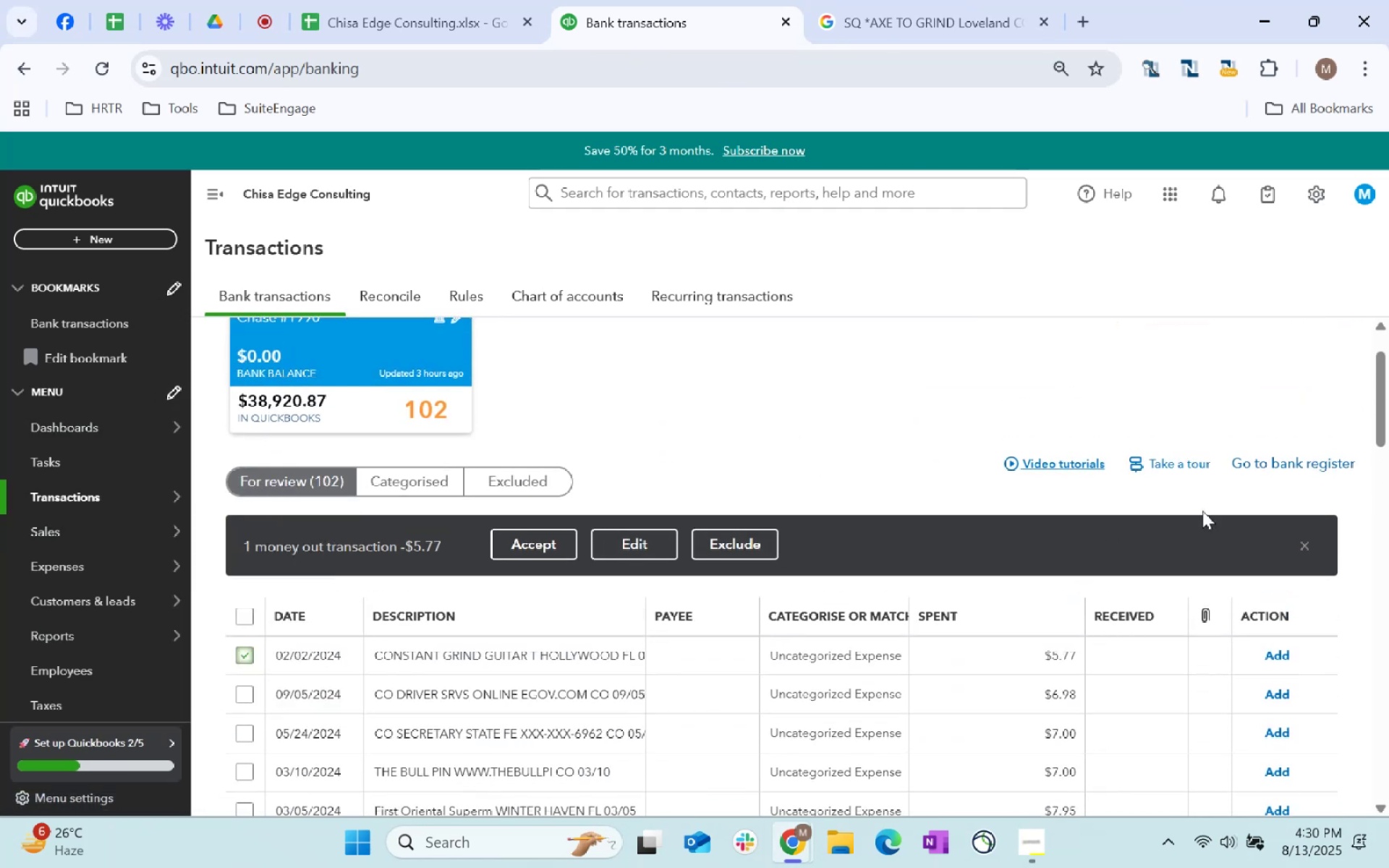 
left_click_drag(start_coordinate=[568, 743], to_coordinate=[0, 739])
 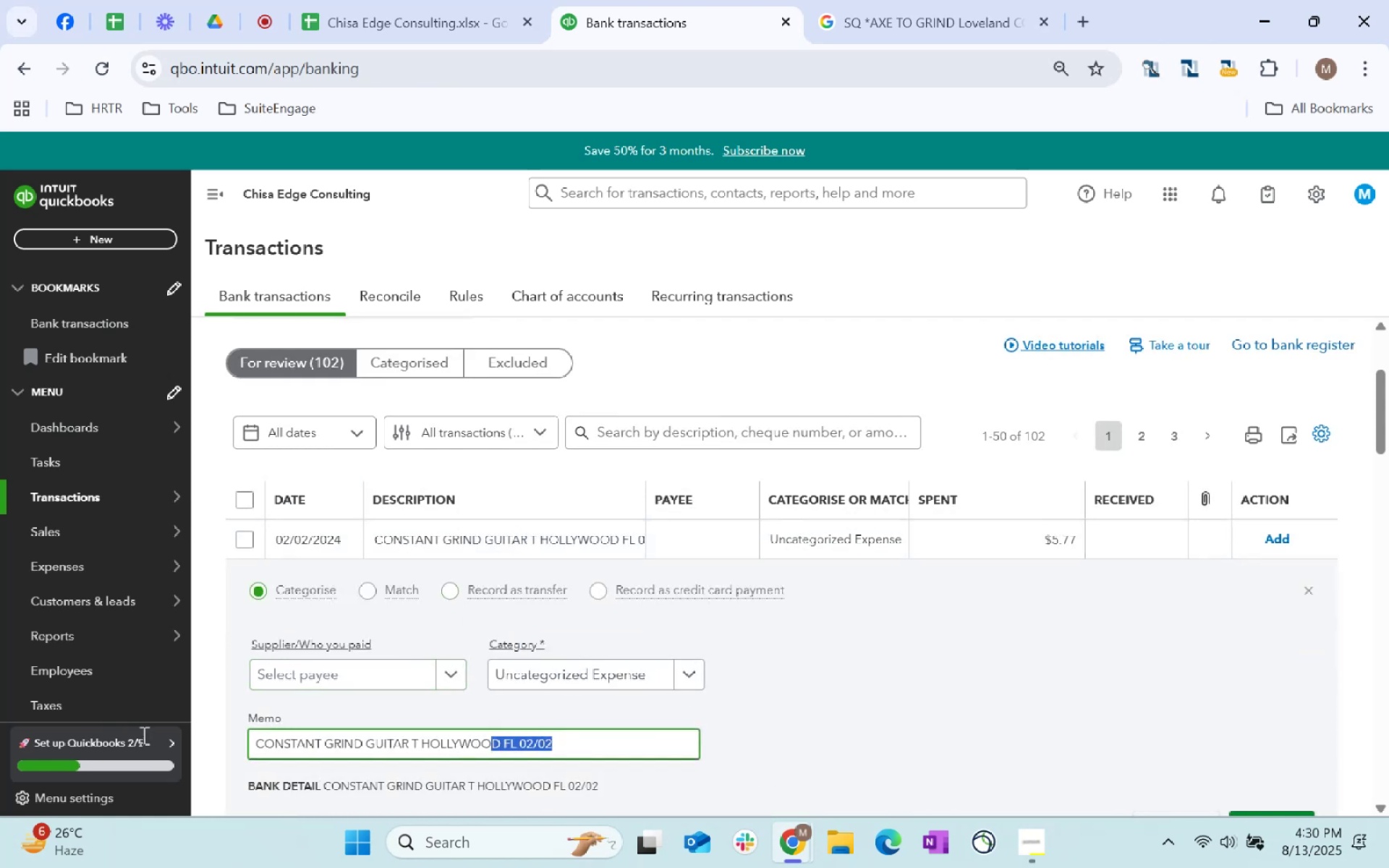 
key(Control+C)
 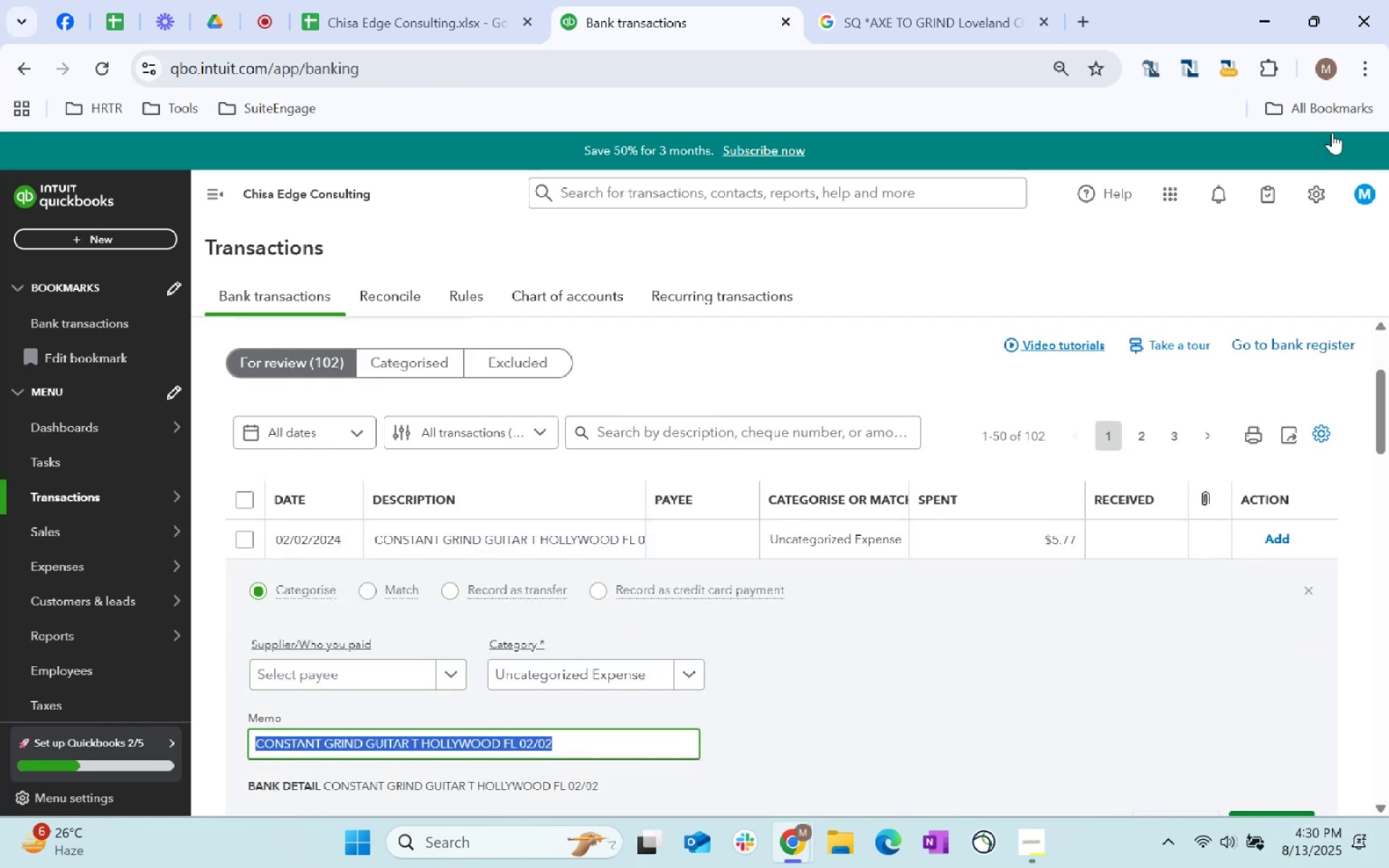 
key(Control+C)
 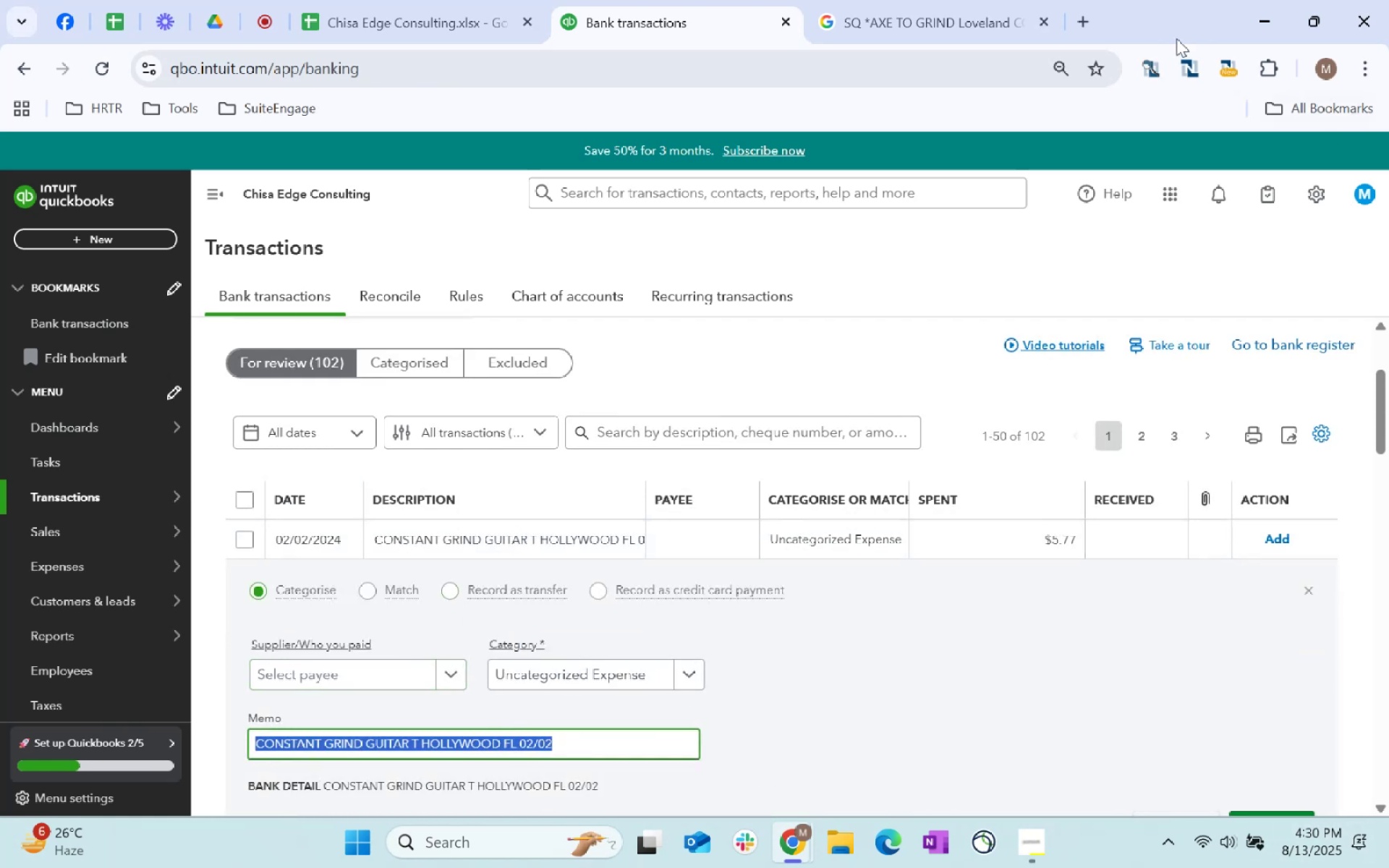 
key(Control+C)
 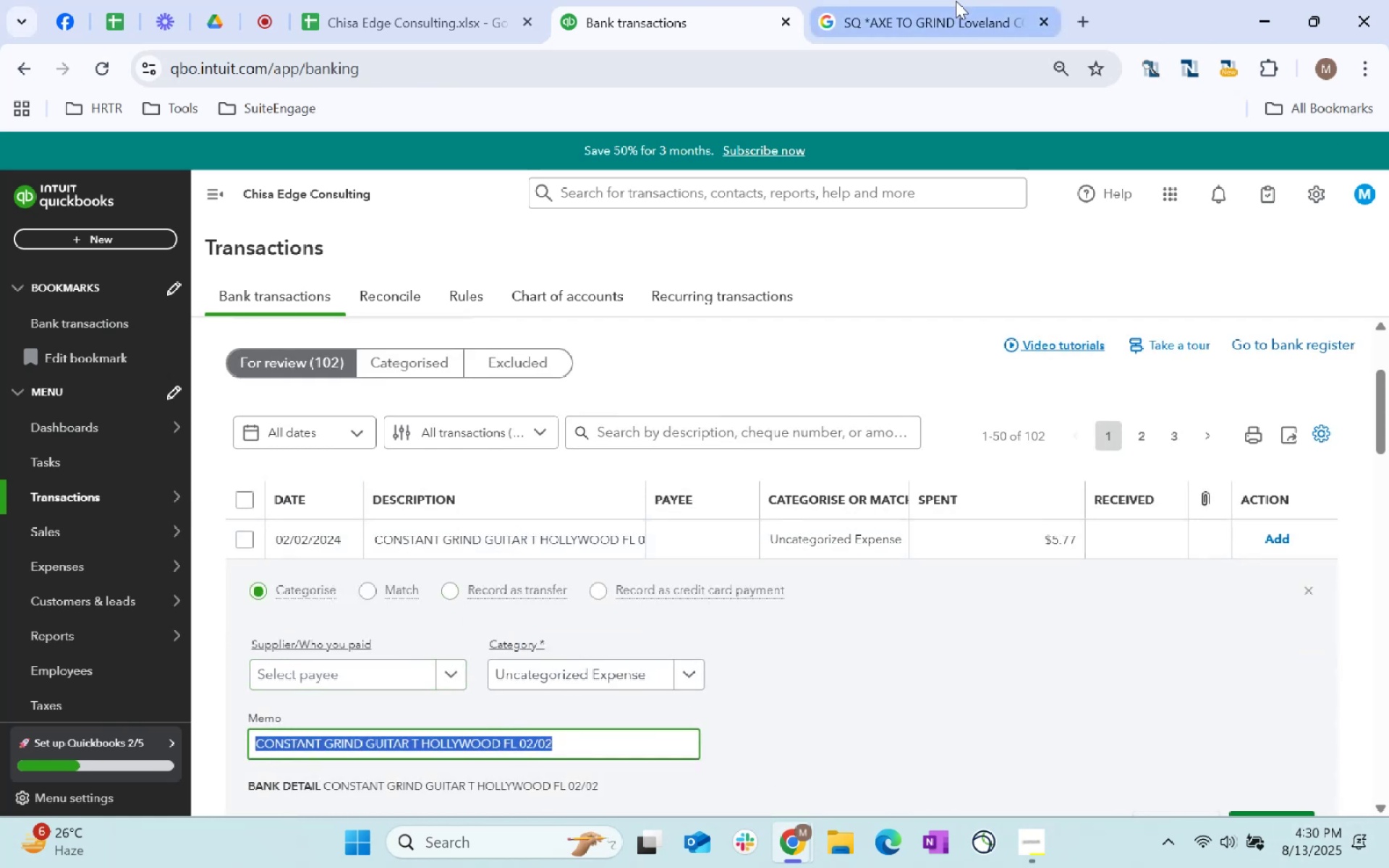 
left_click([956, 1])
 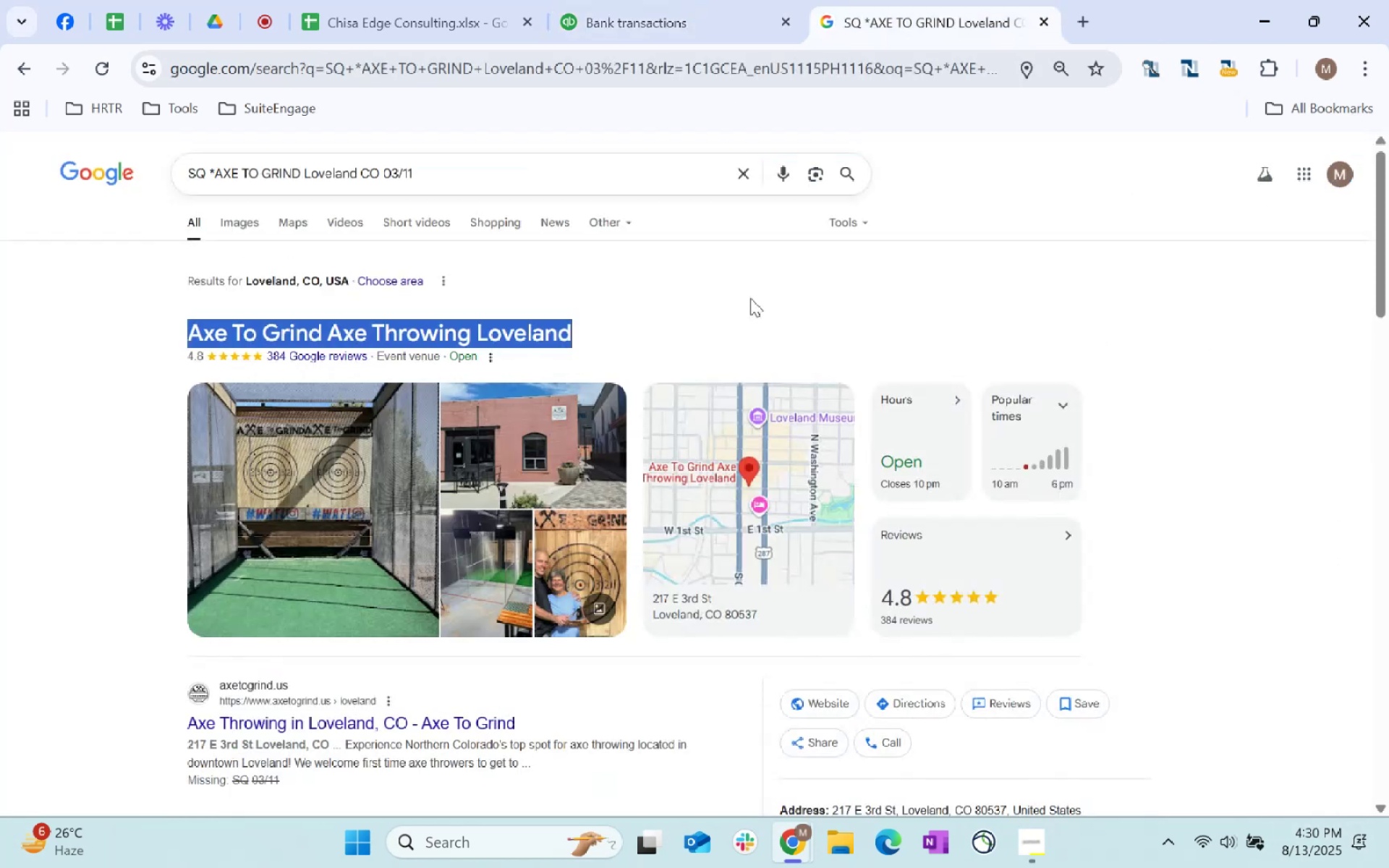 
key(Control+ControlLeft)
 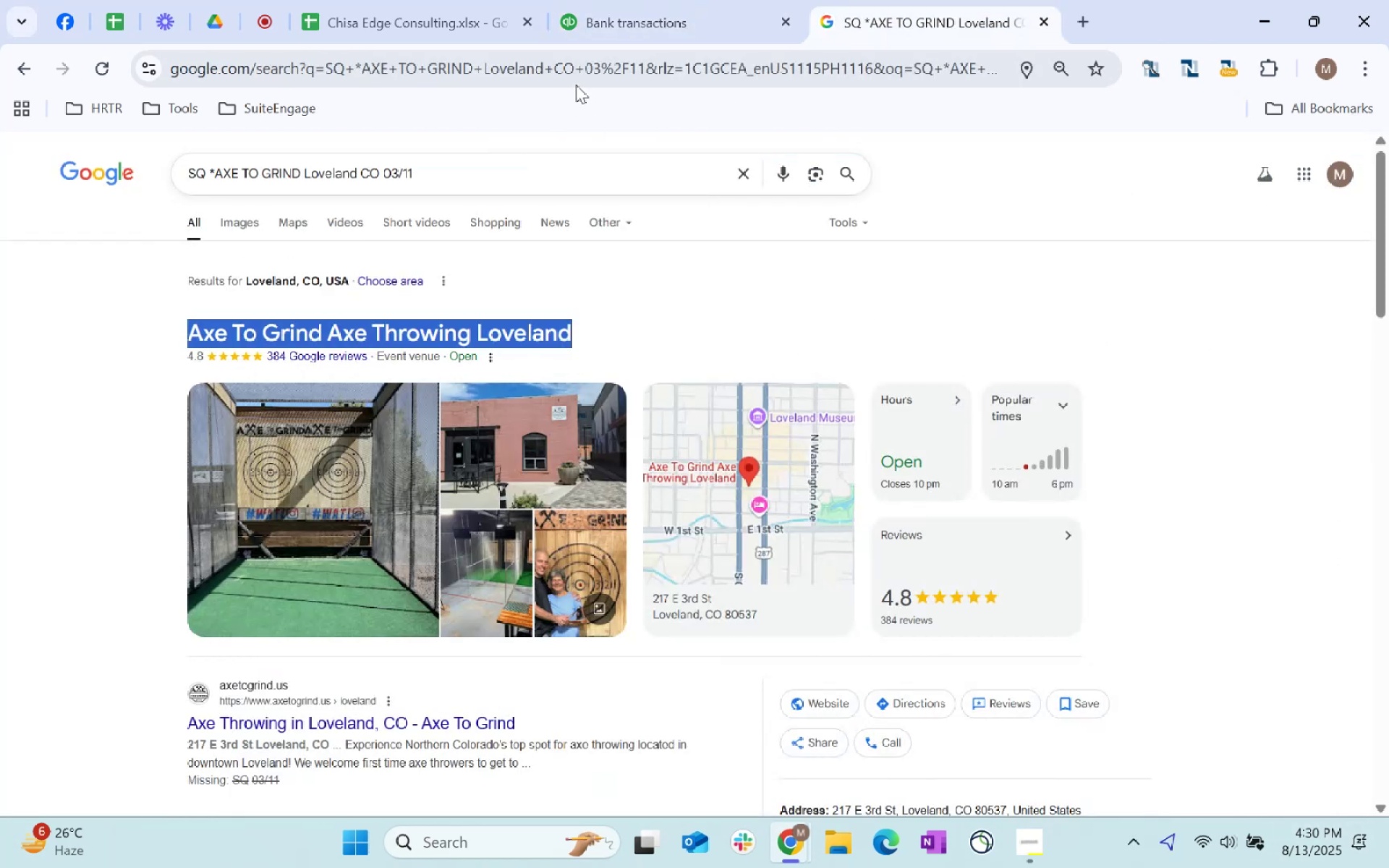 
key(Control+ControlLeft)
 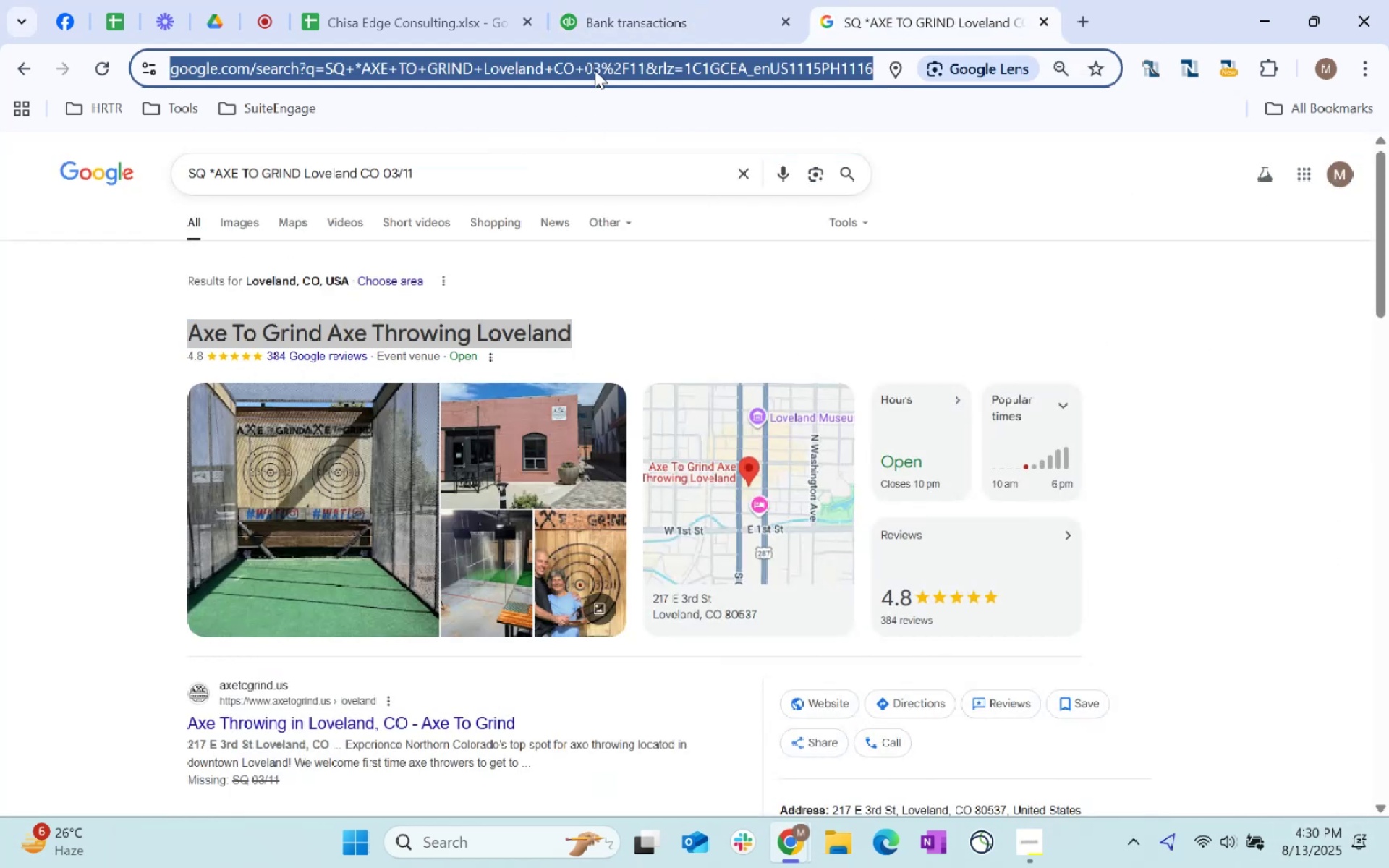 
key(Control+V)
 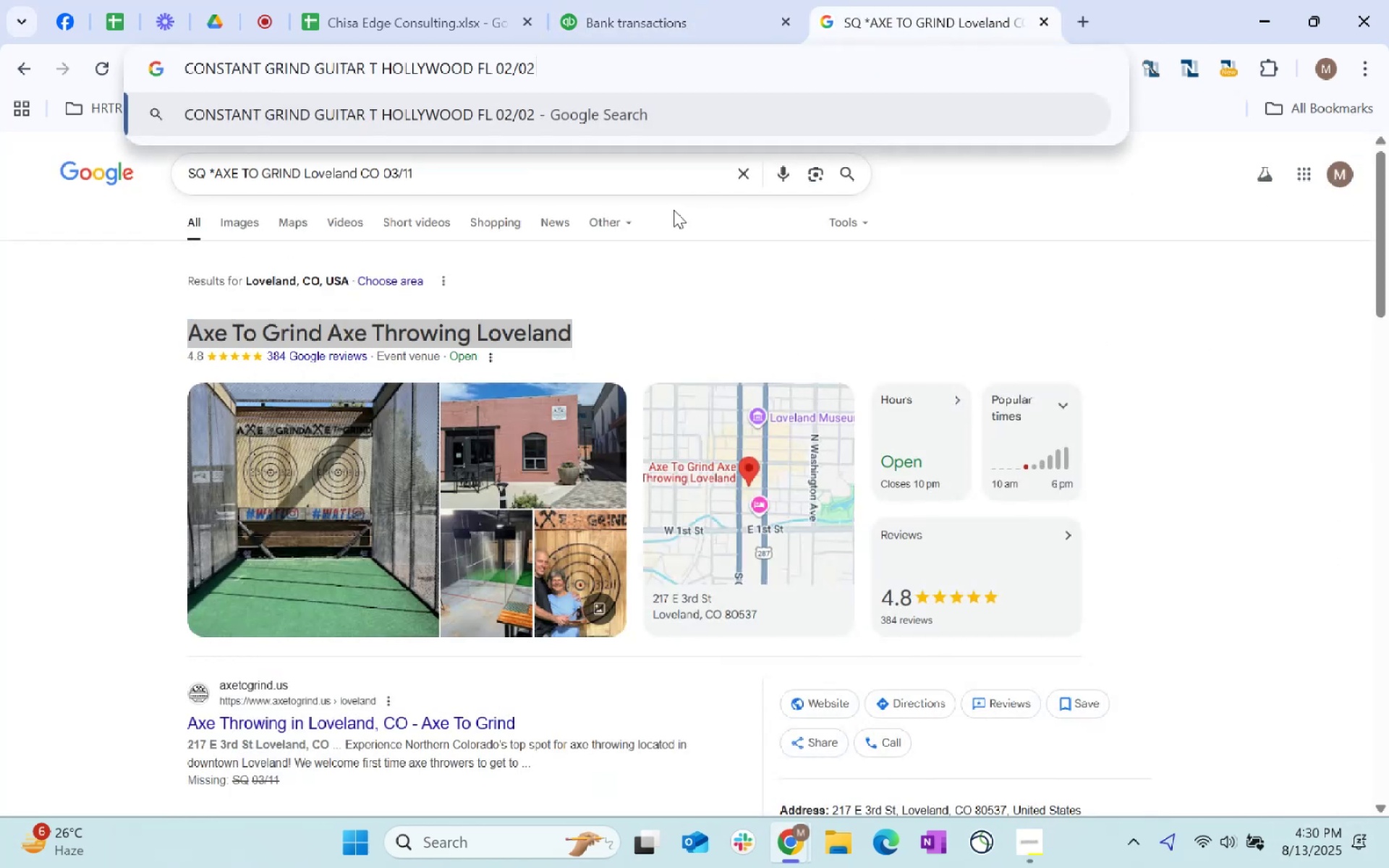 
key(Enter)
 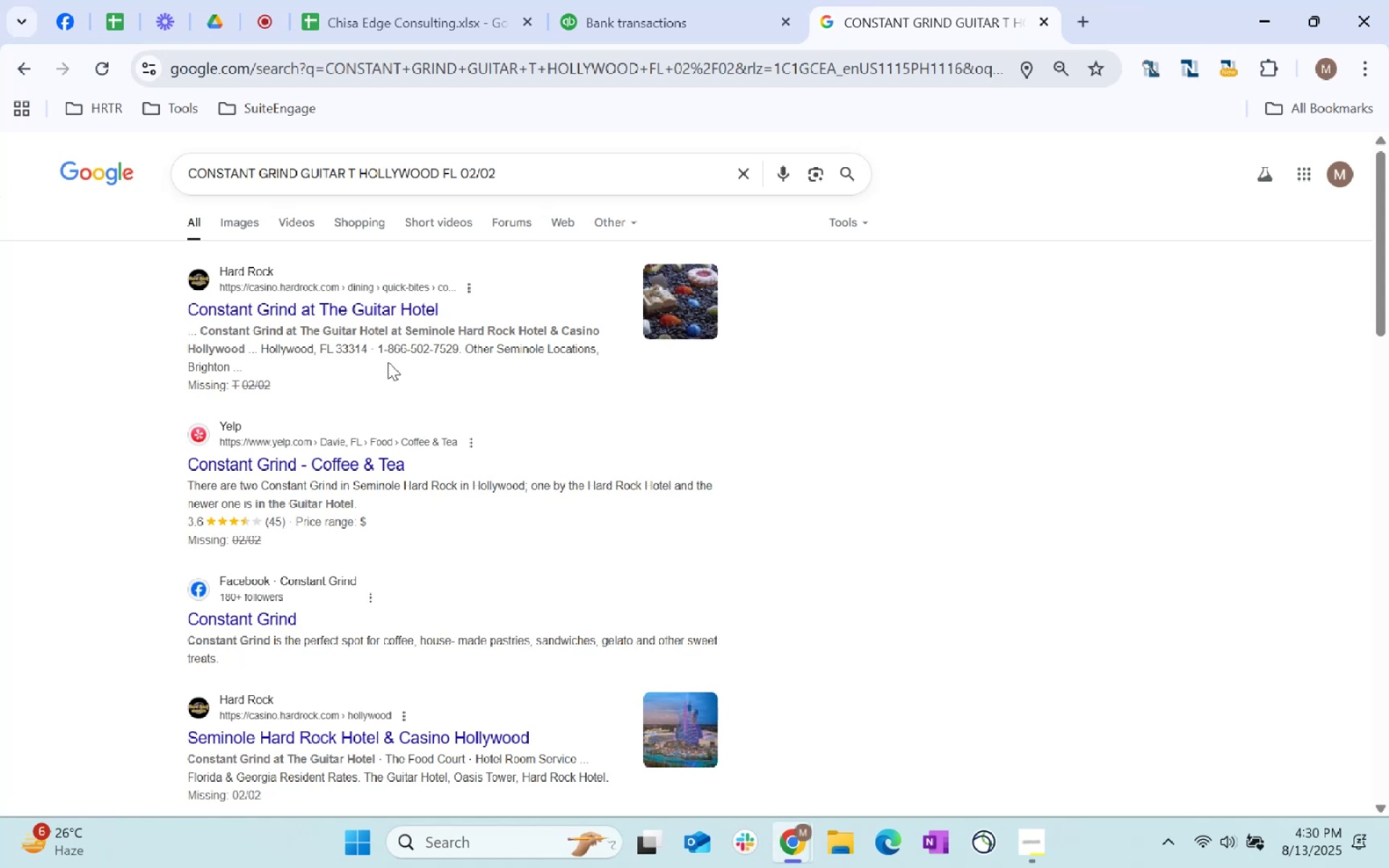 
wait(9.52)
 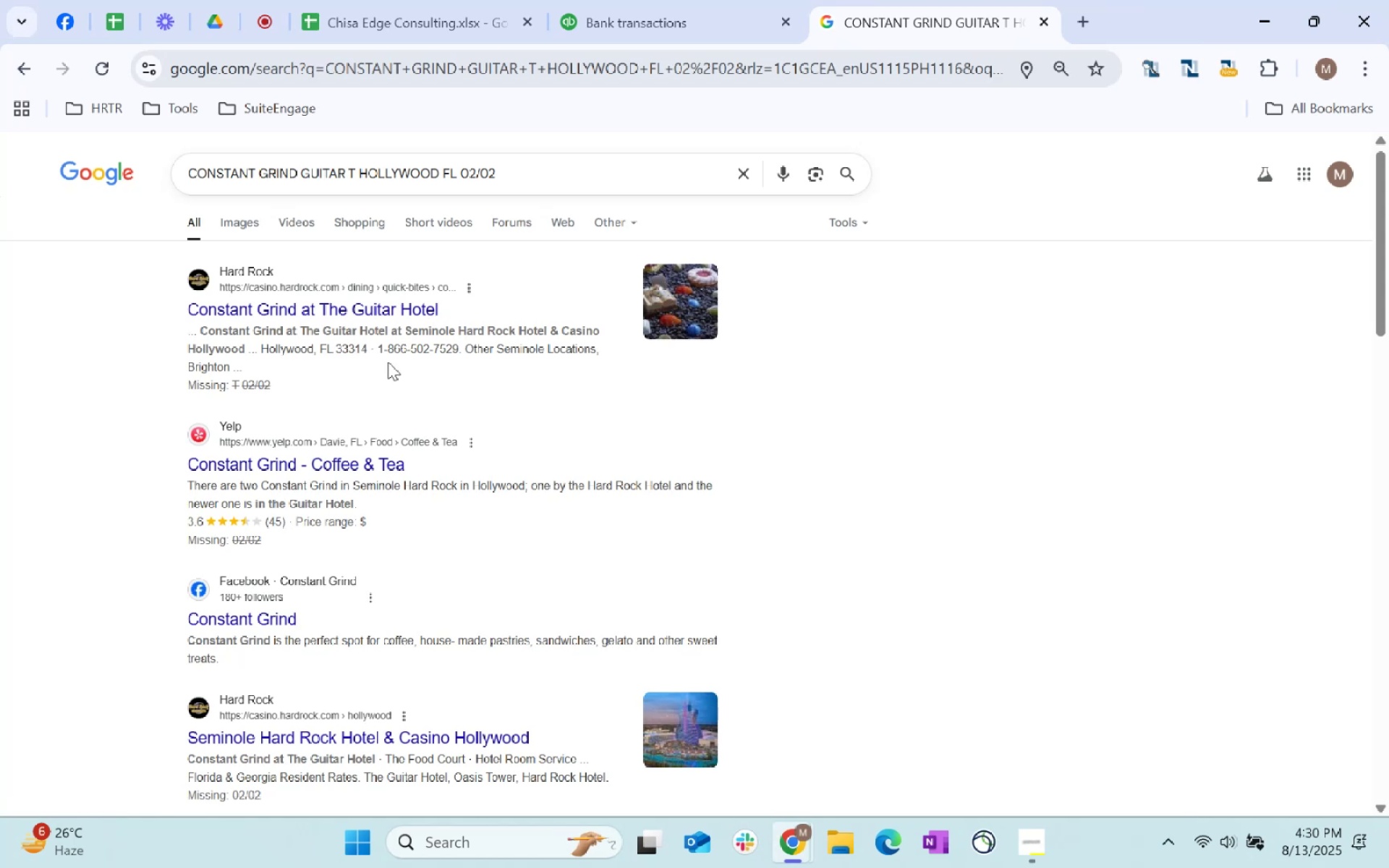 
left_click([394, 673])
 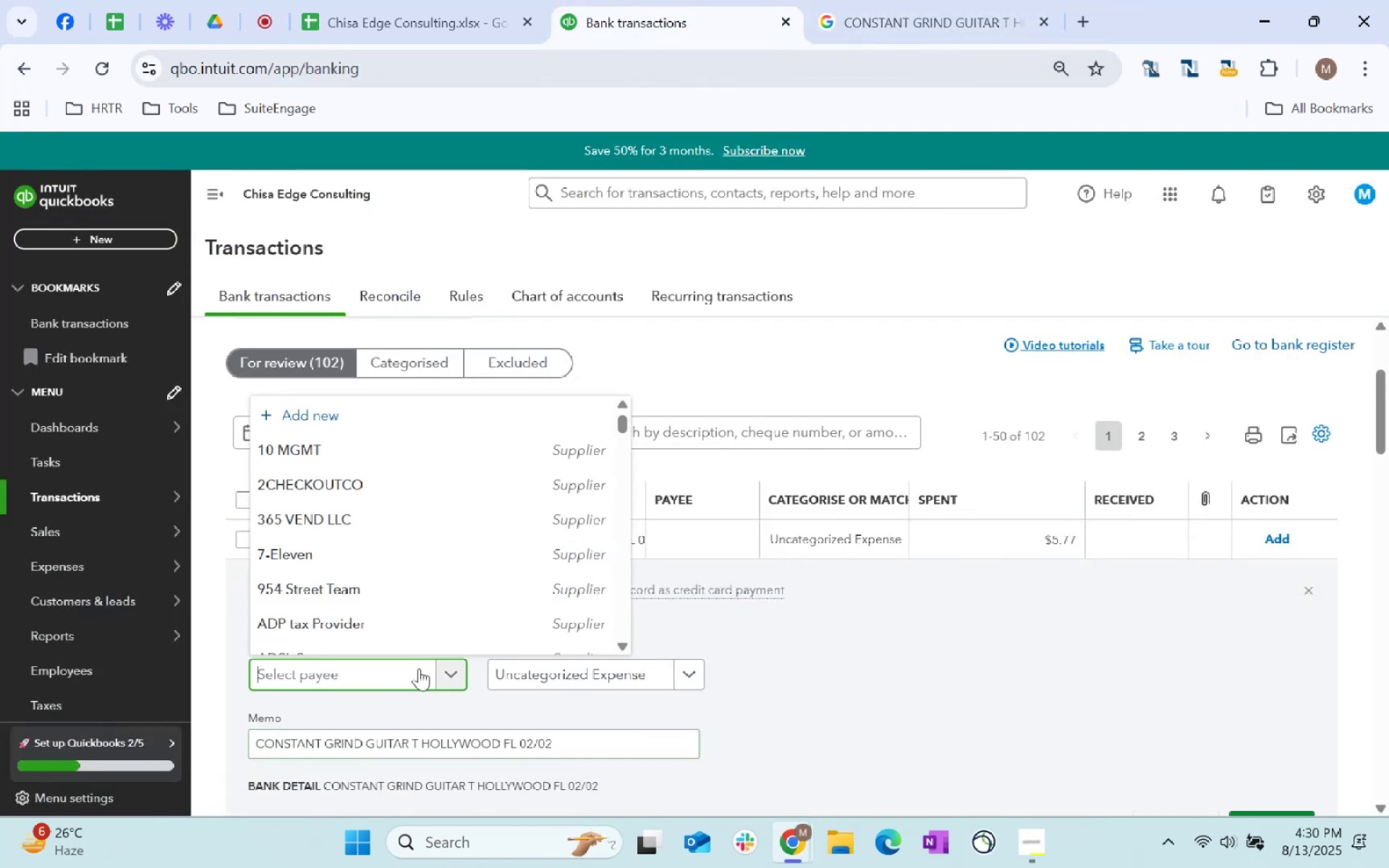 
type(hotesl)
key(Backspace)
key(Backspace)
type(ls)
 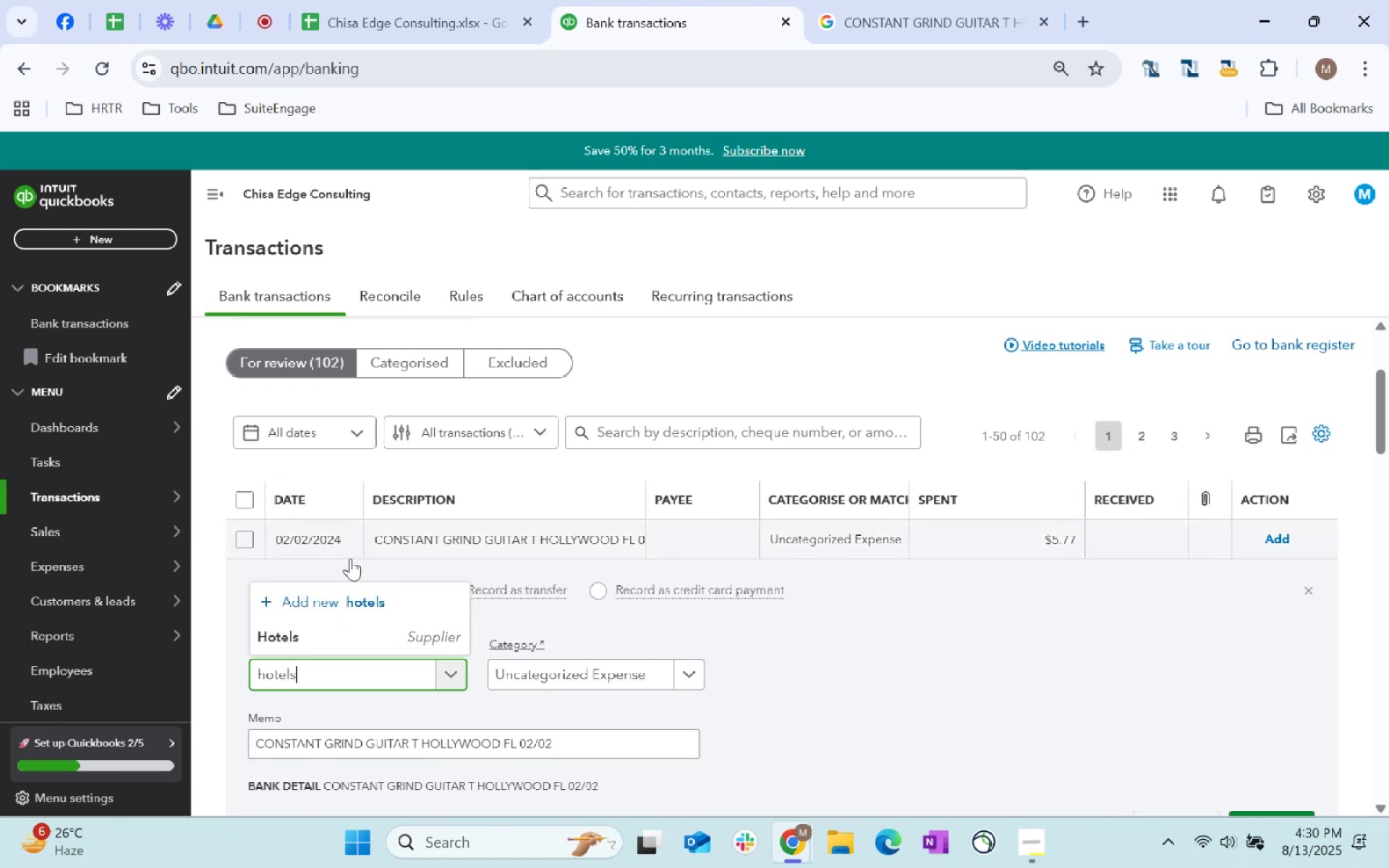 
left_click([347, 640])
 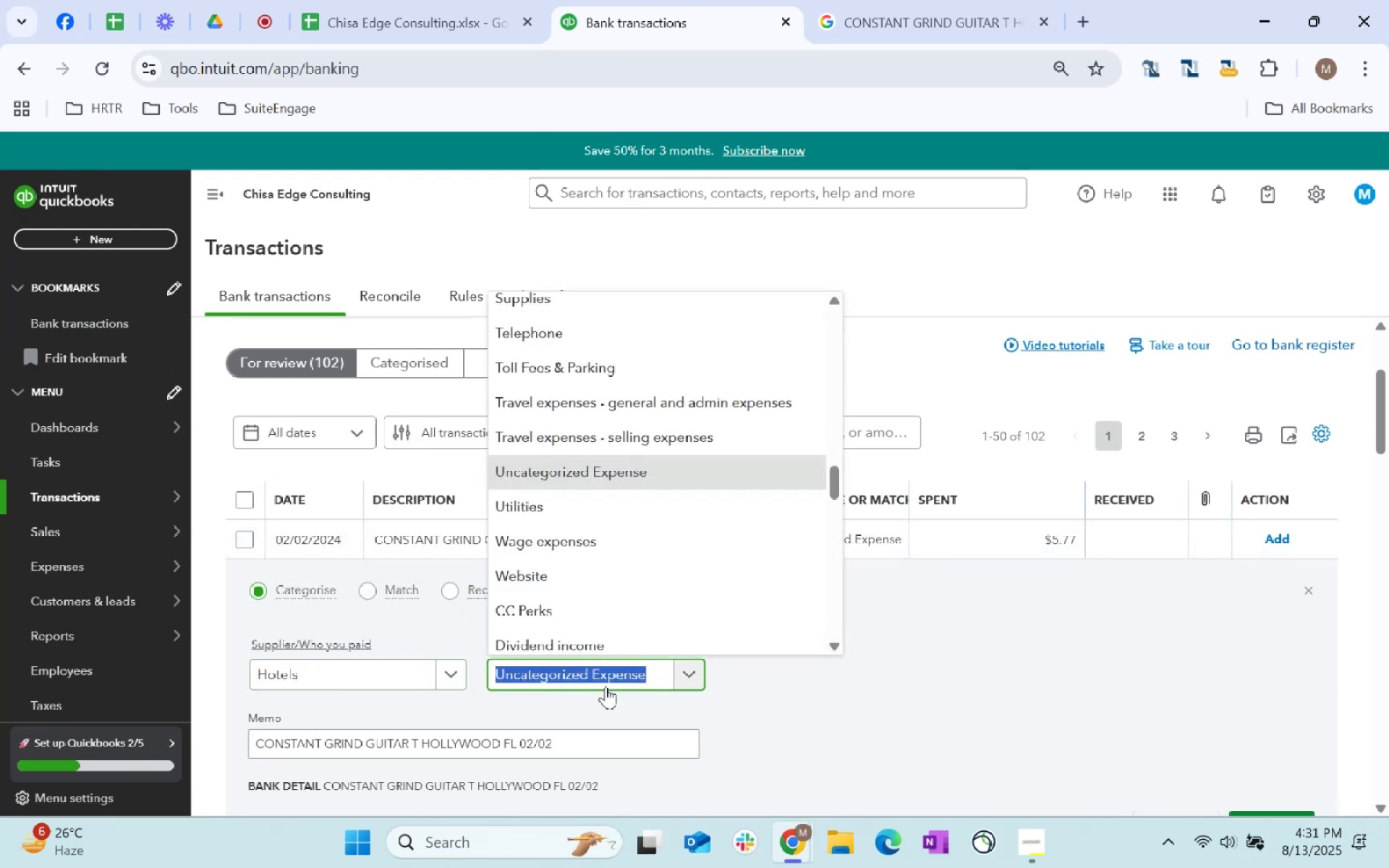 
type(acco)
 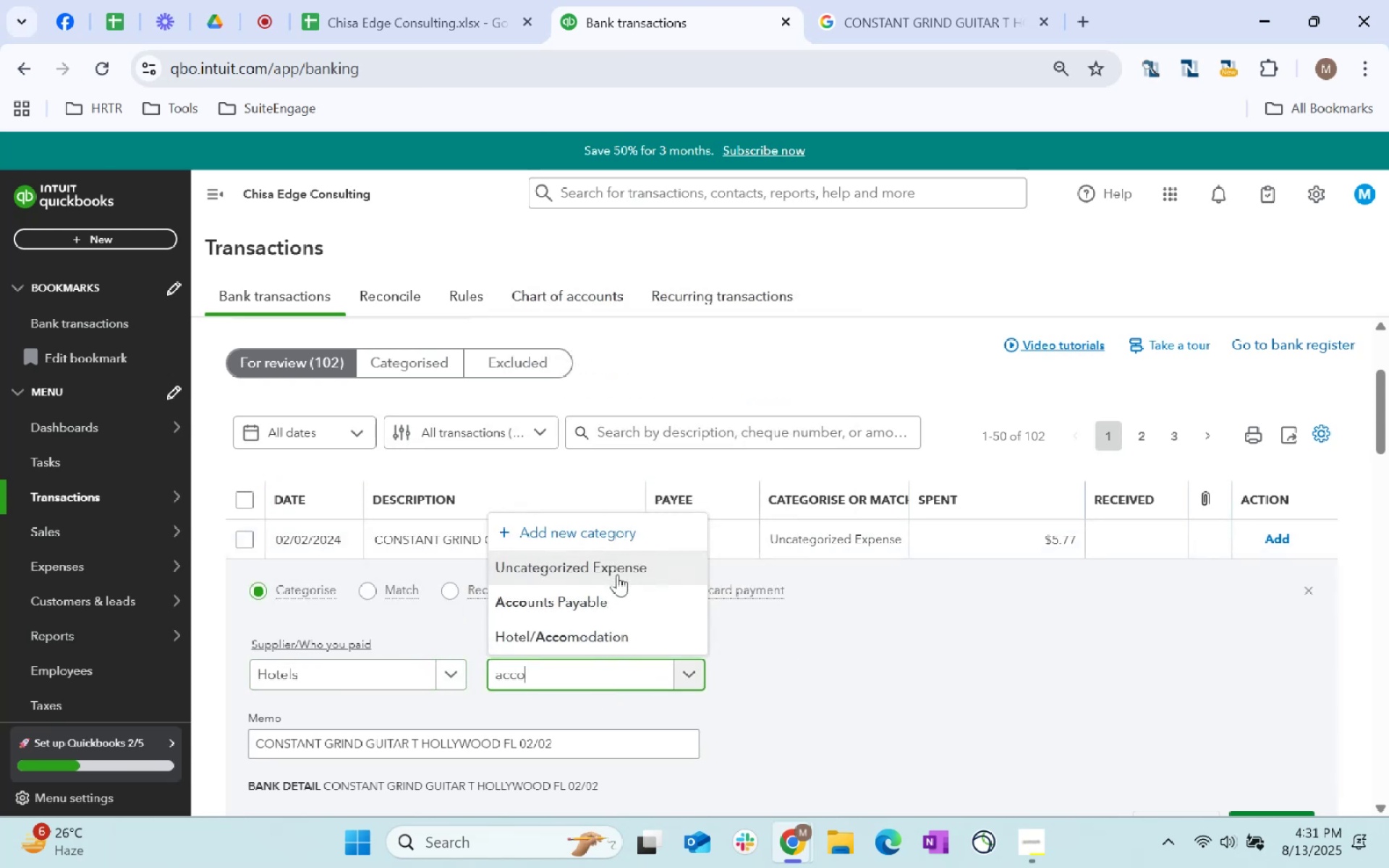 
left_click([621, 649])
 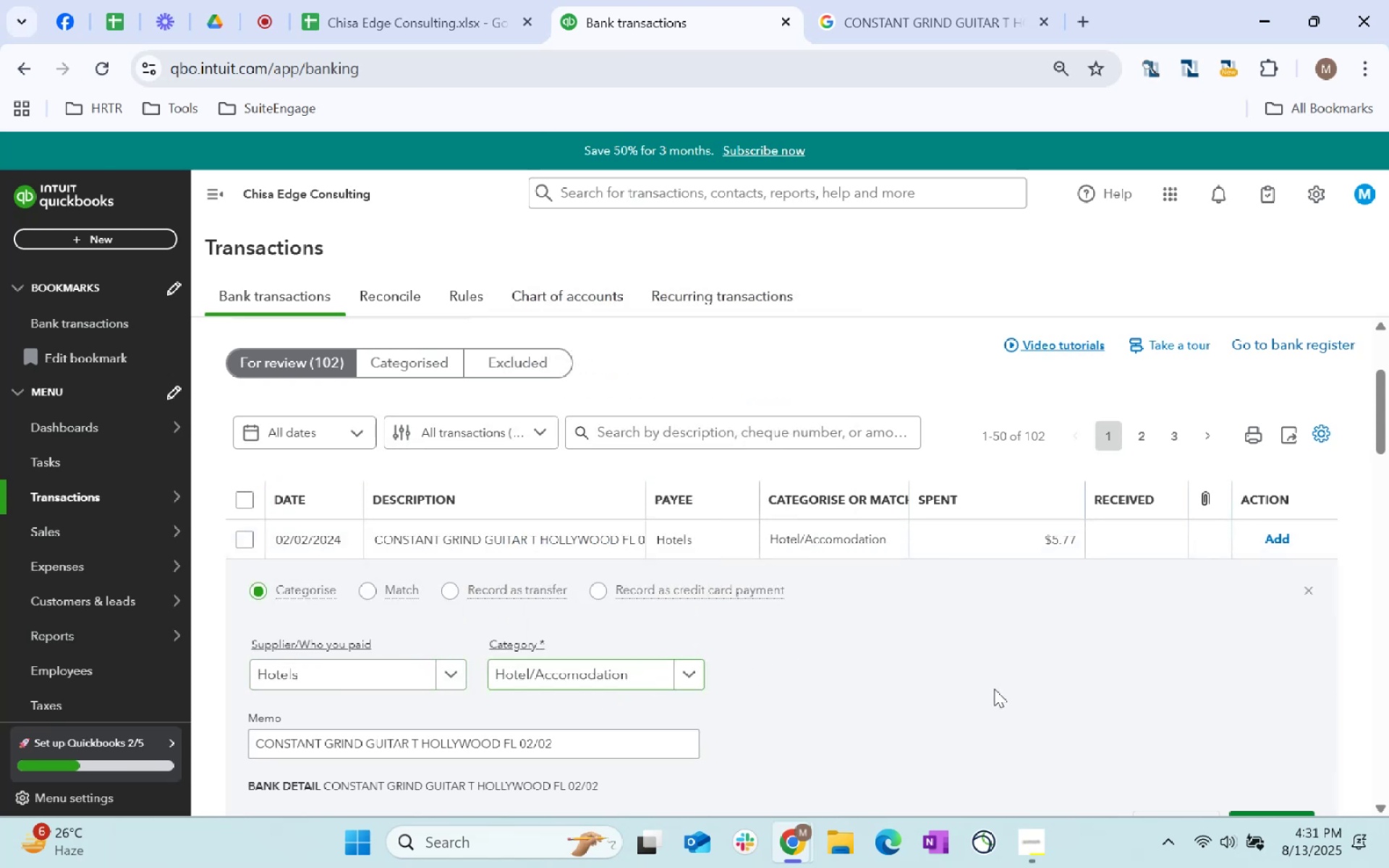 
scroll: coordinate [1244, 653], scroll_direction: down, amount: 2.0
 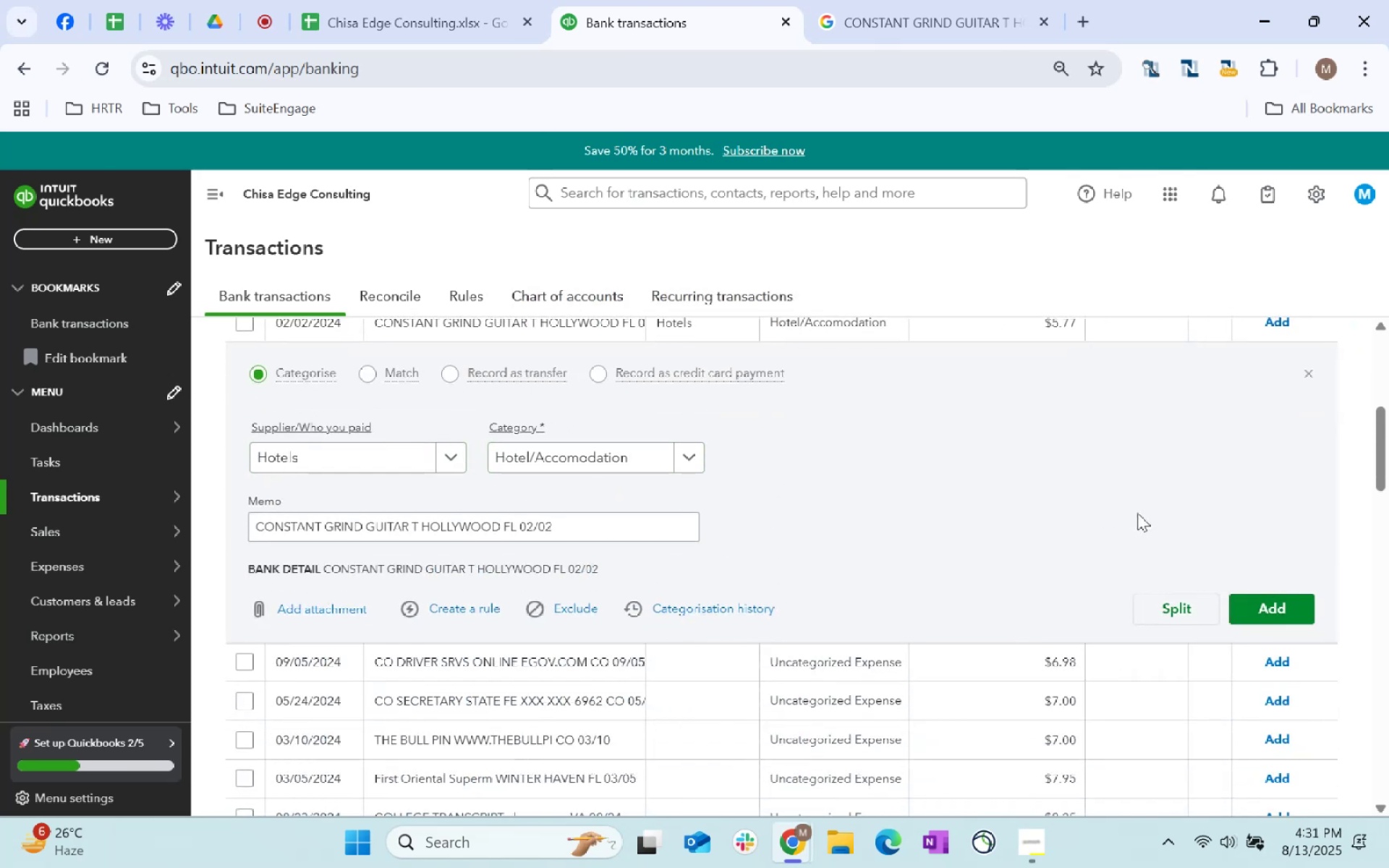 
left_click([1301, 608])
 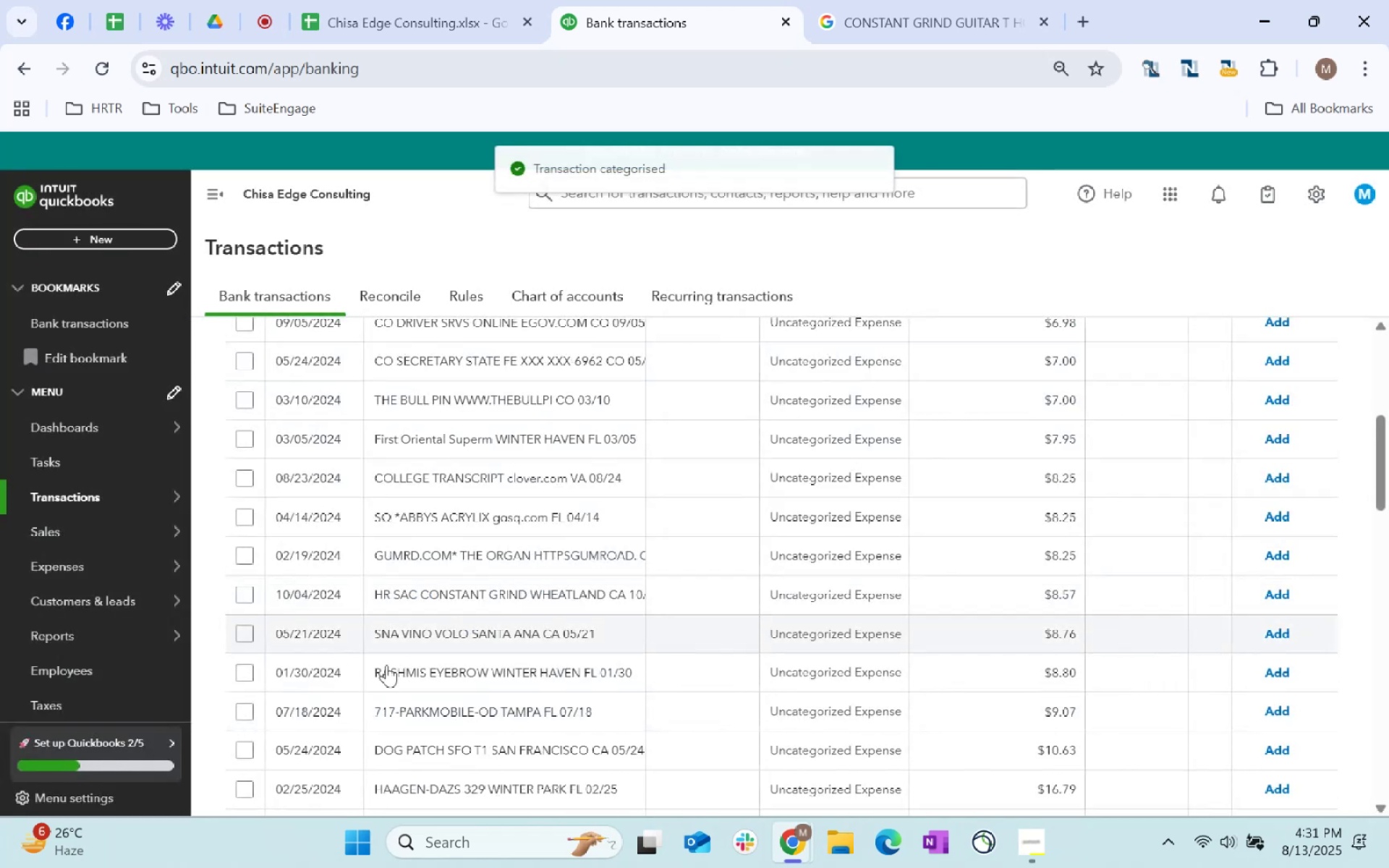 
scroll: coordinate [787, 723], scroll_direction: up, amount: 3.0
 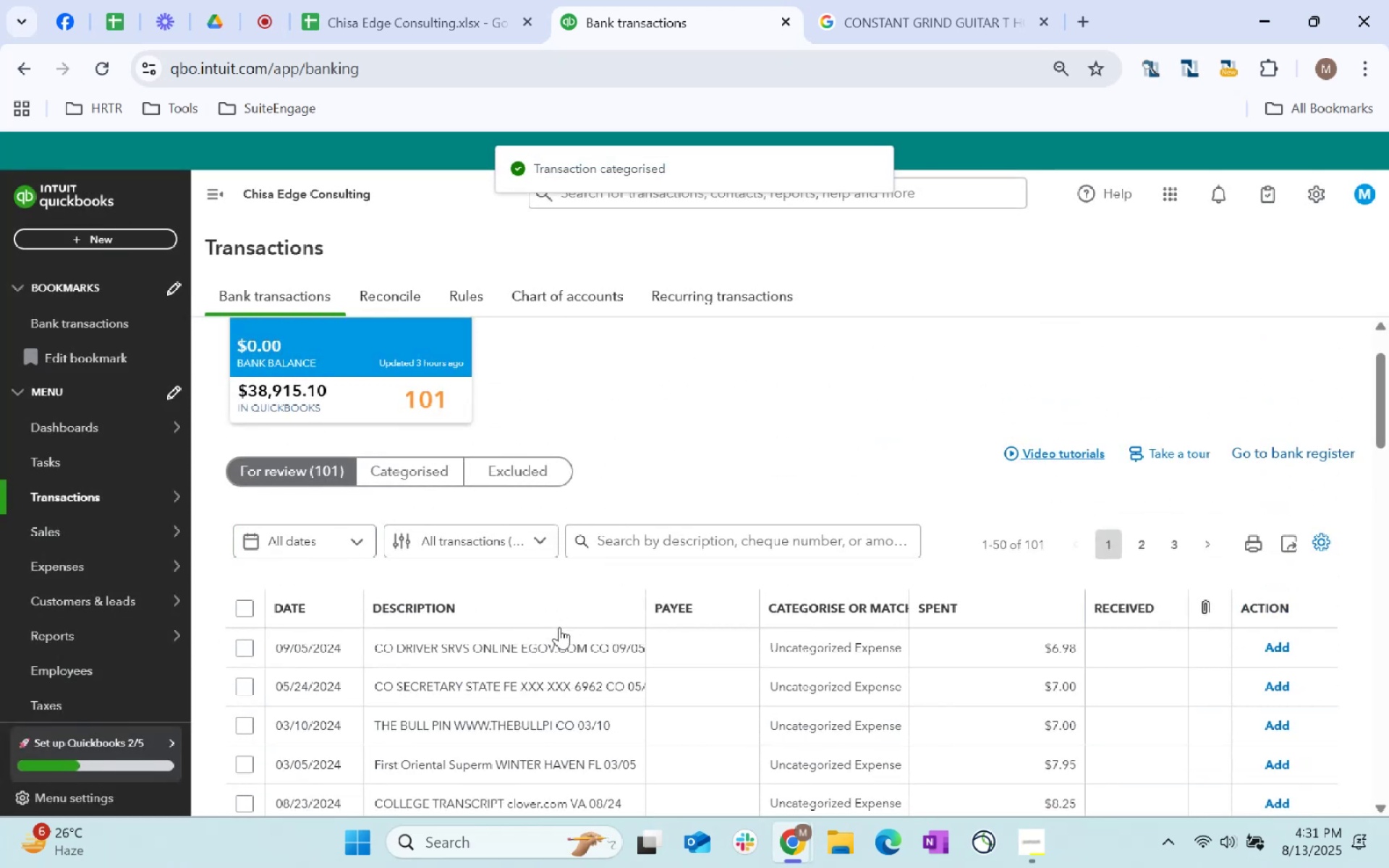 
left_click([522, 658])
 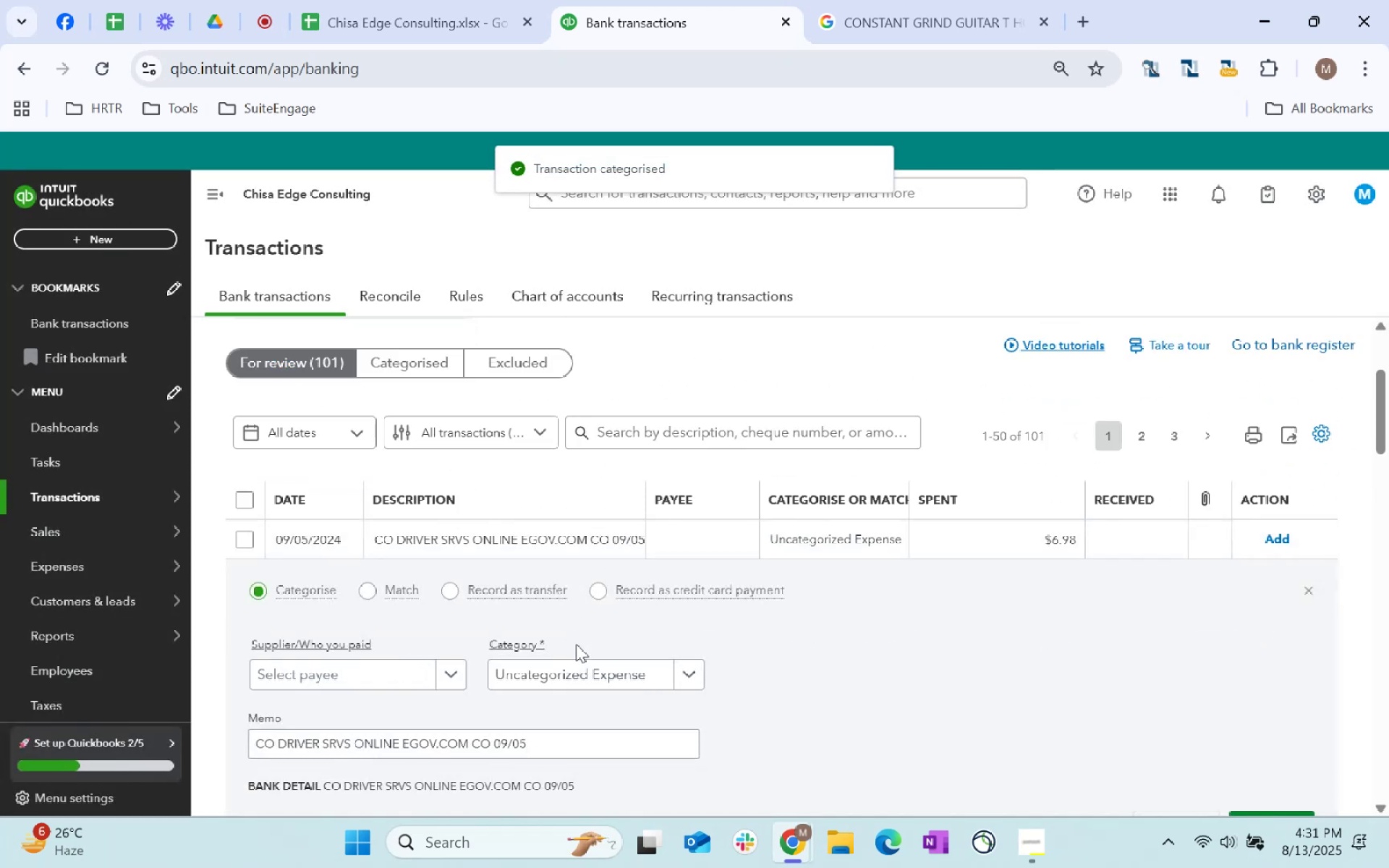 
left_click_drag(start_coordinate=[569, 736], to_coordinate=[129, 792])
 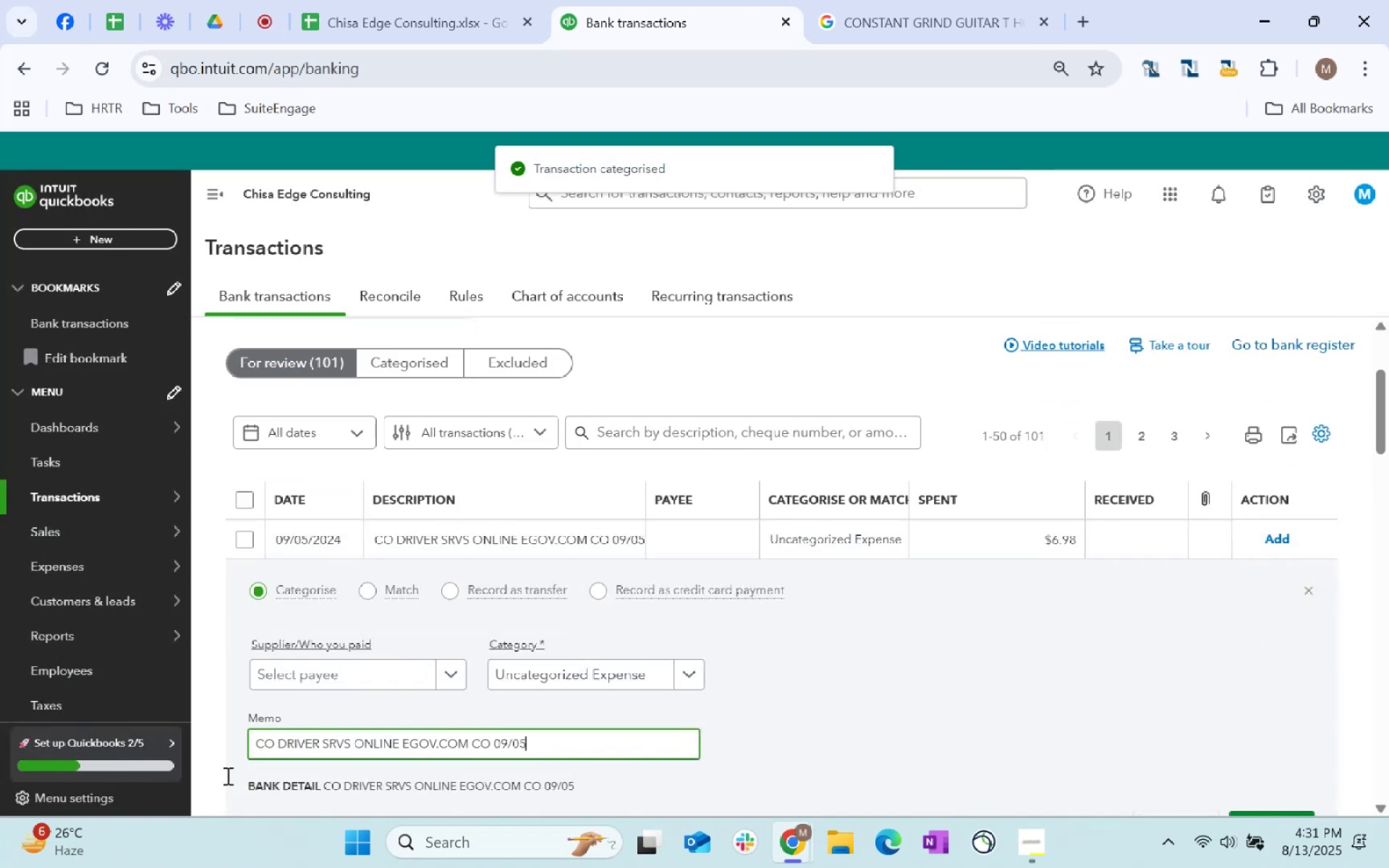 
key(Control+C)
 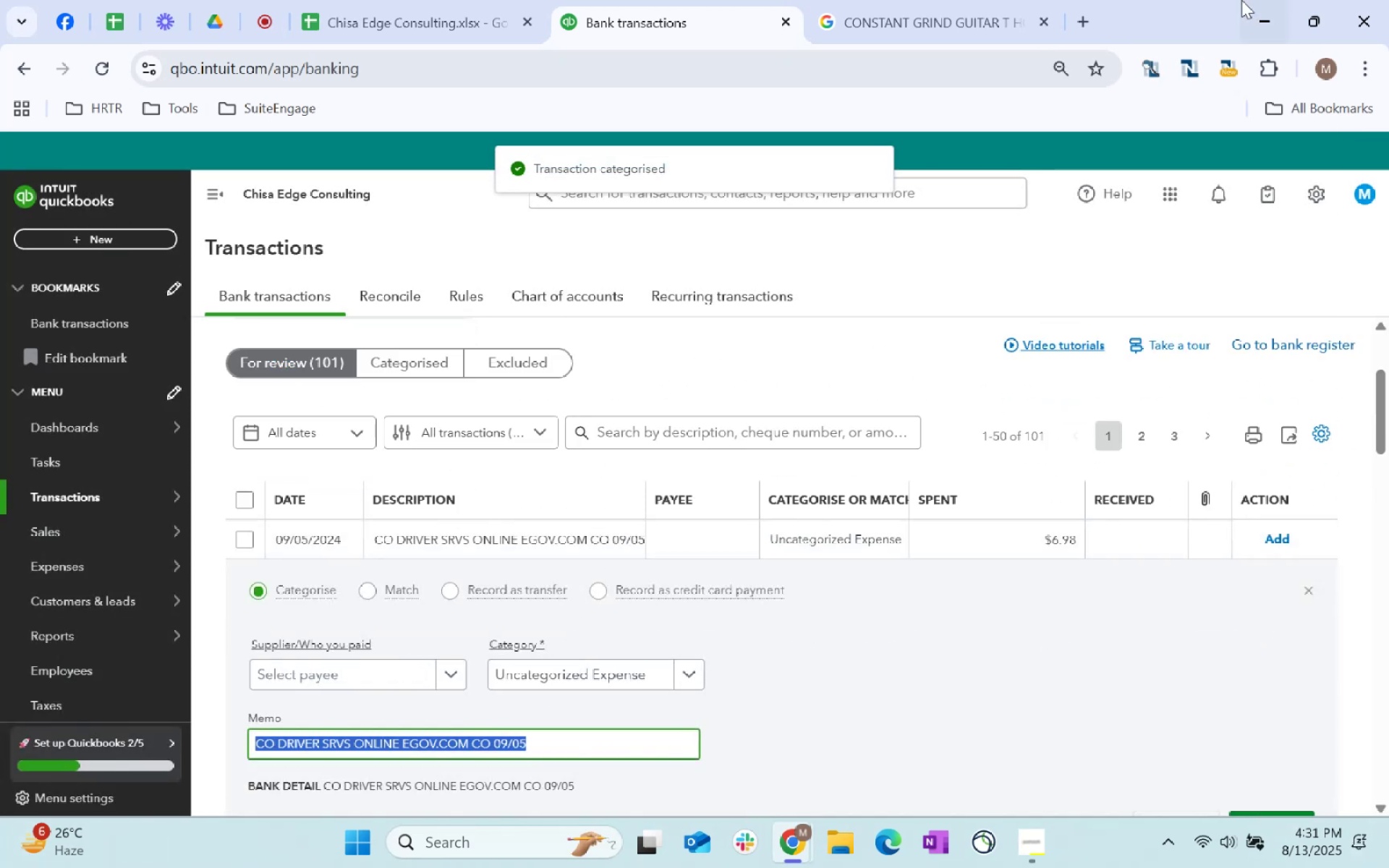 
key(Control+C)
 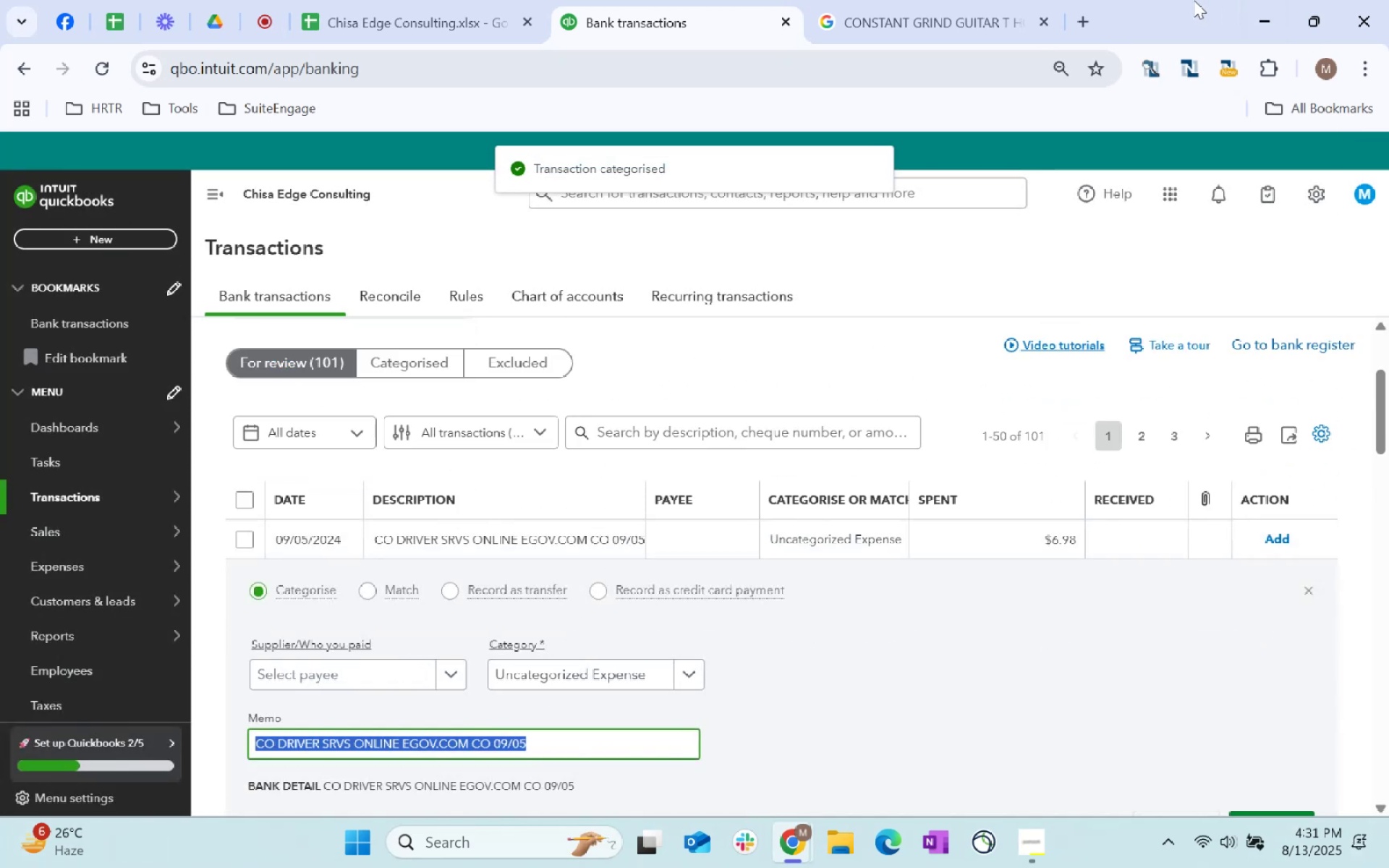 
key(Control+C)
 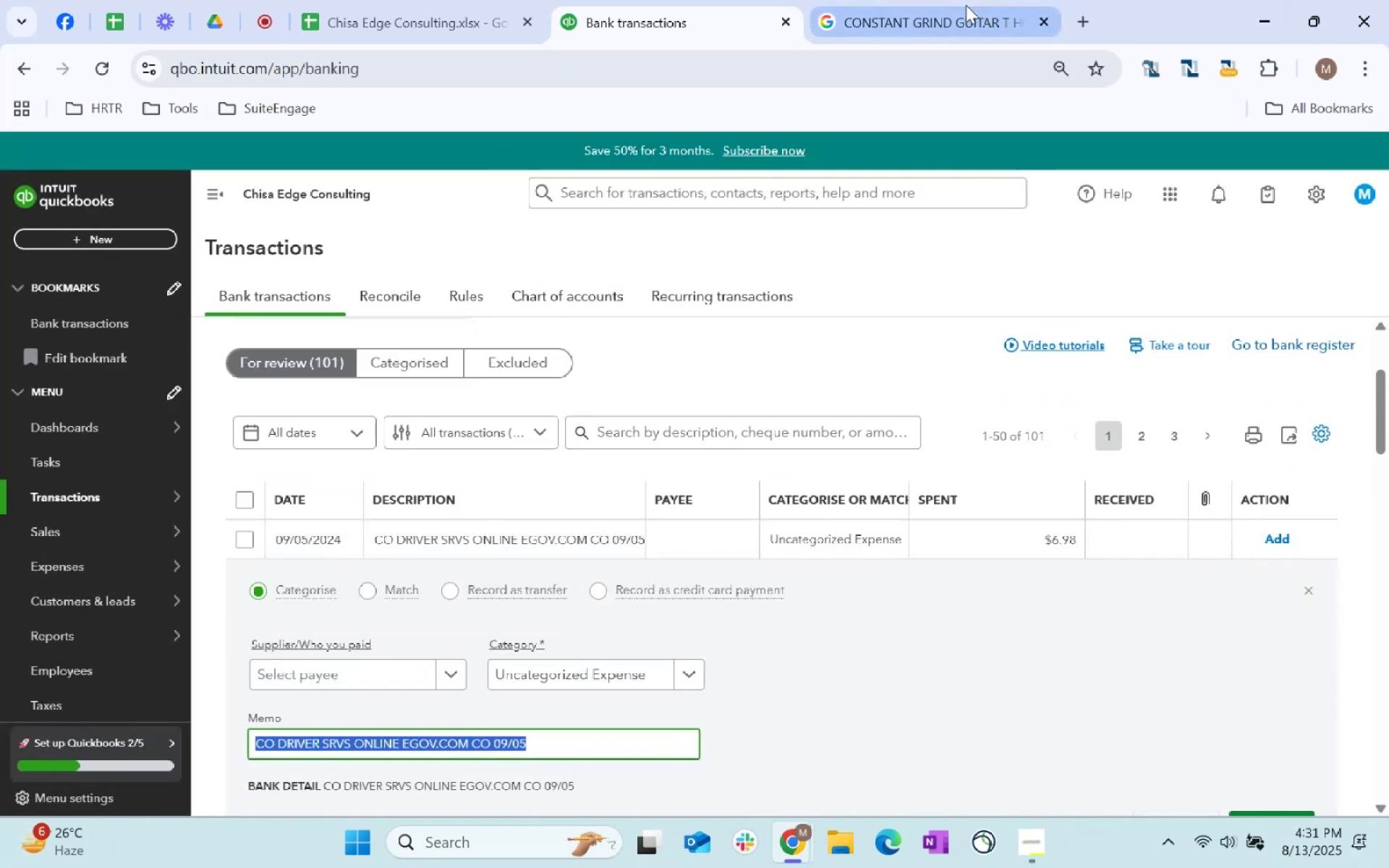 
left_click([967, 4])
 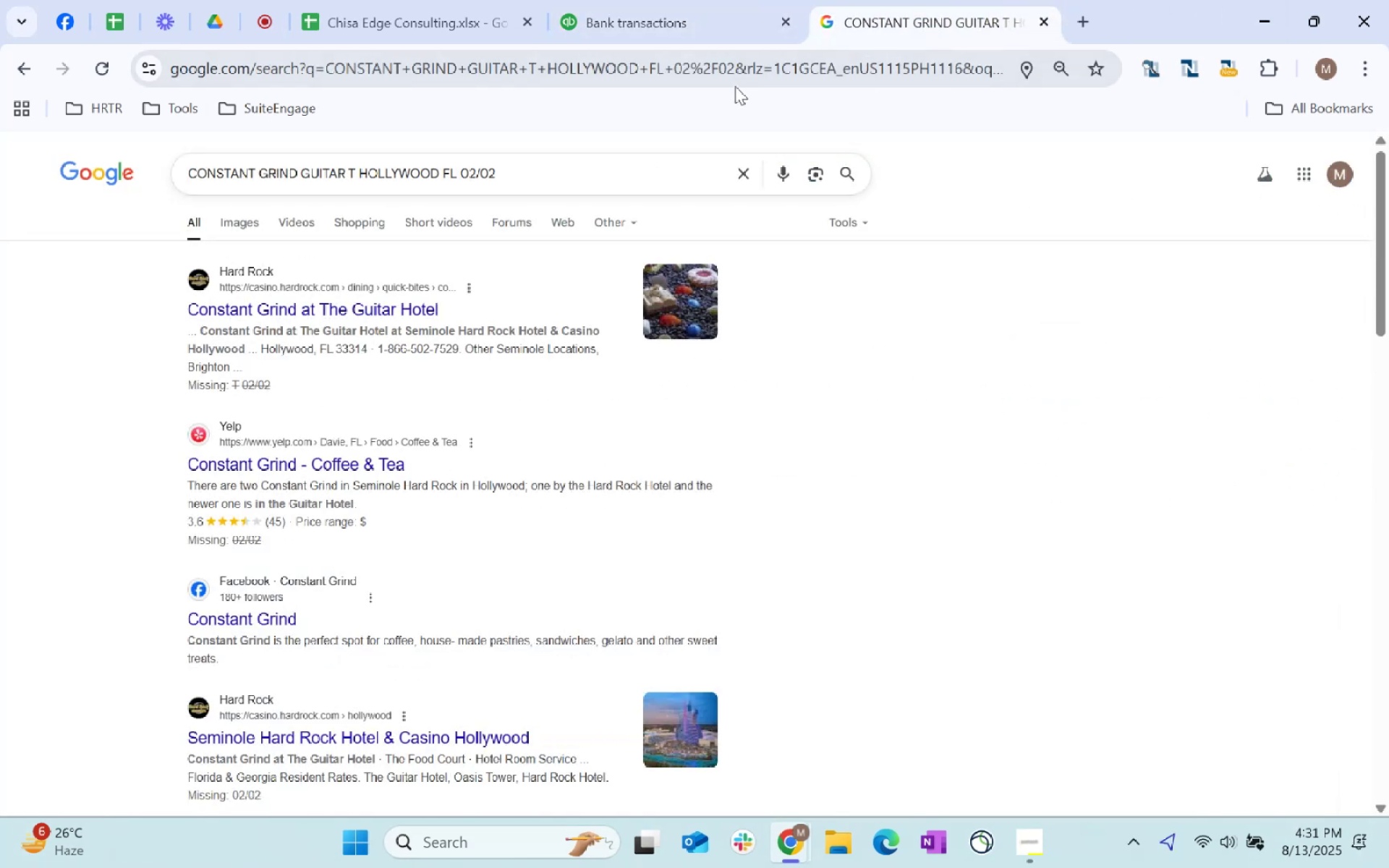 
key(Control+ControlLeft)
 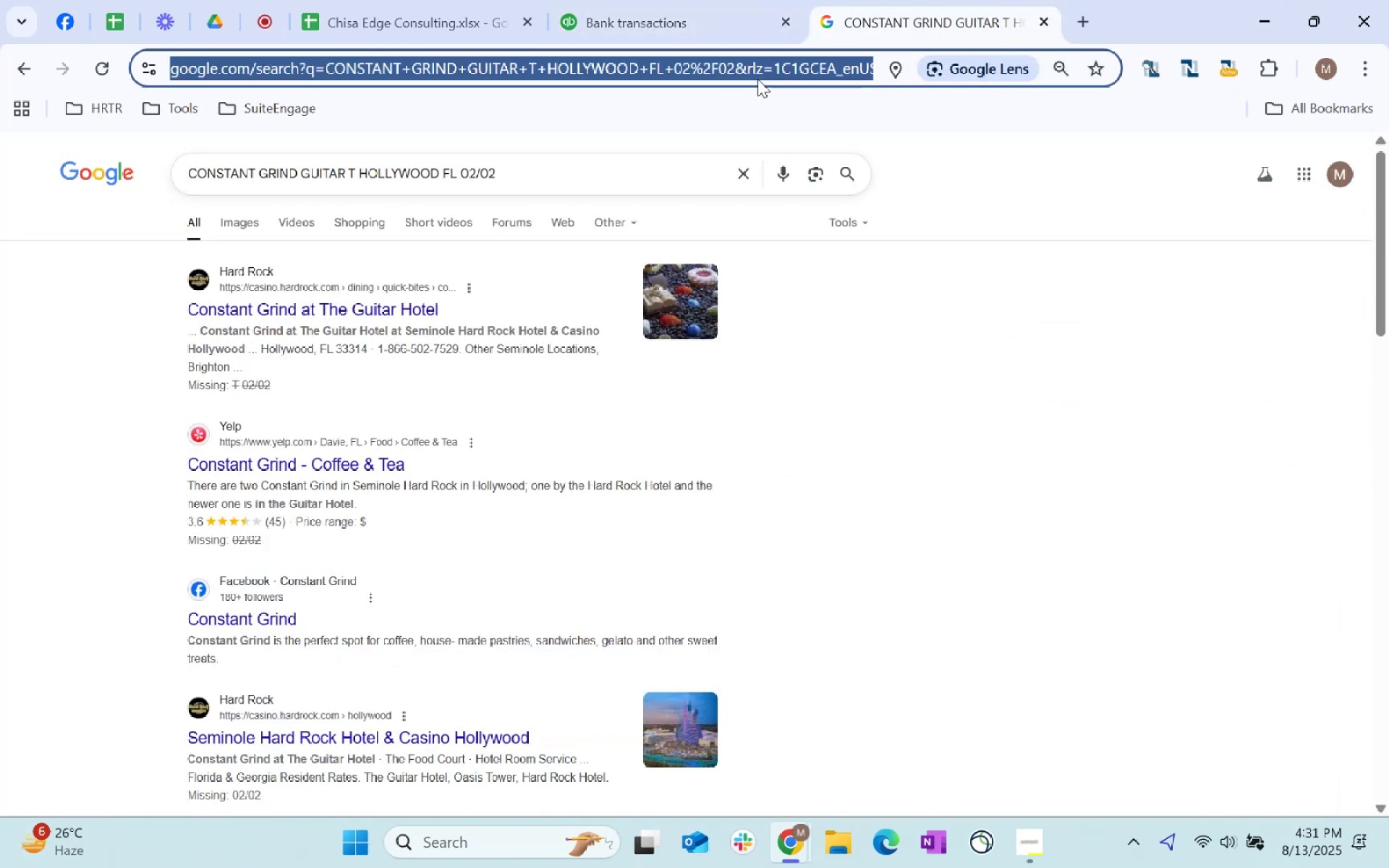 
key(Control+V)
 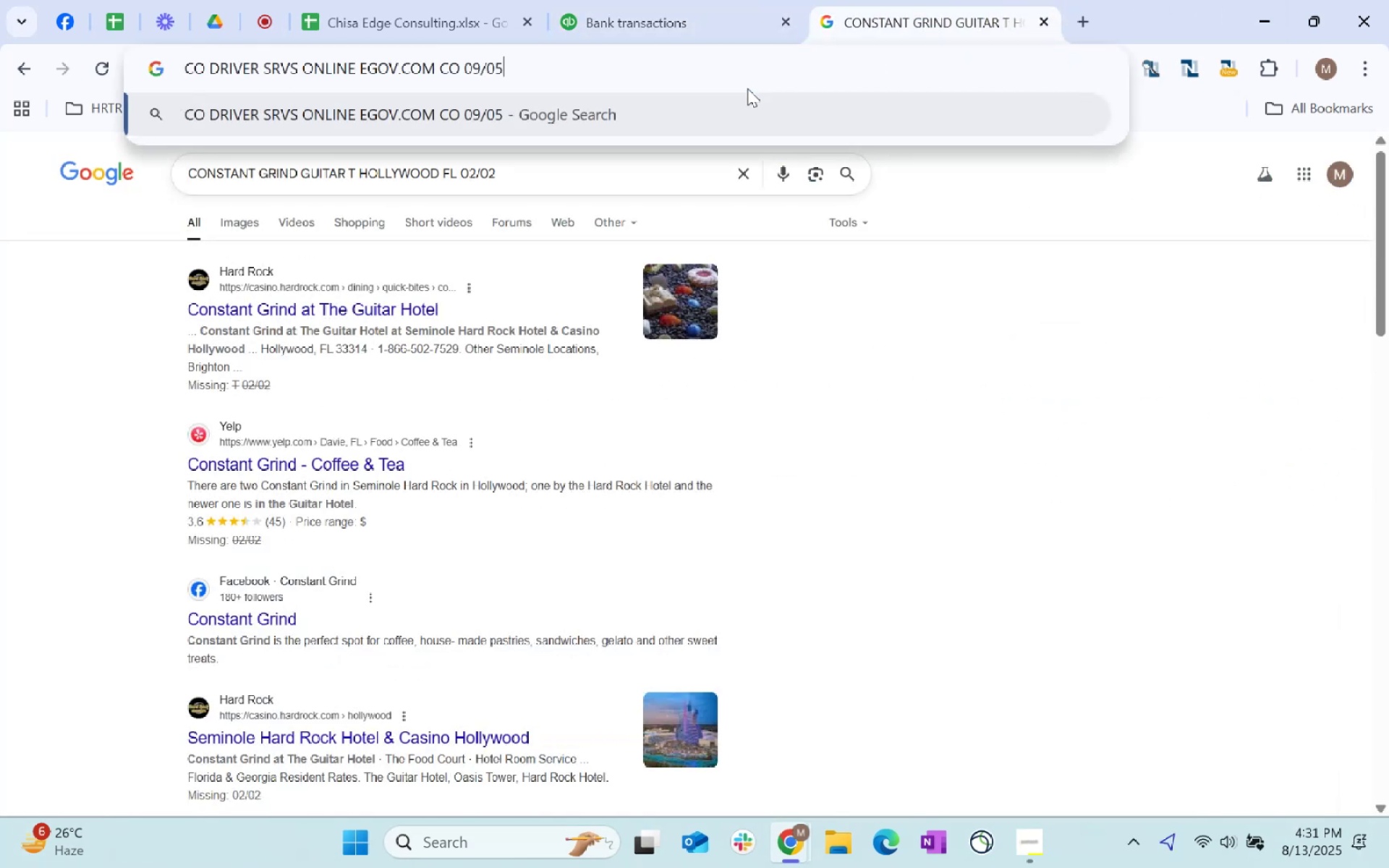 
key(Enter)
 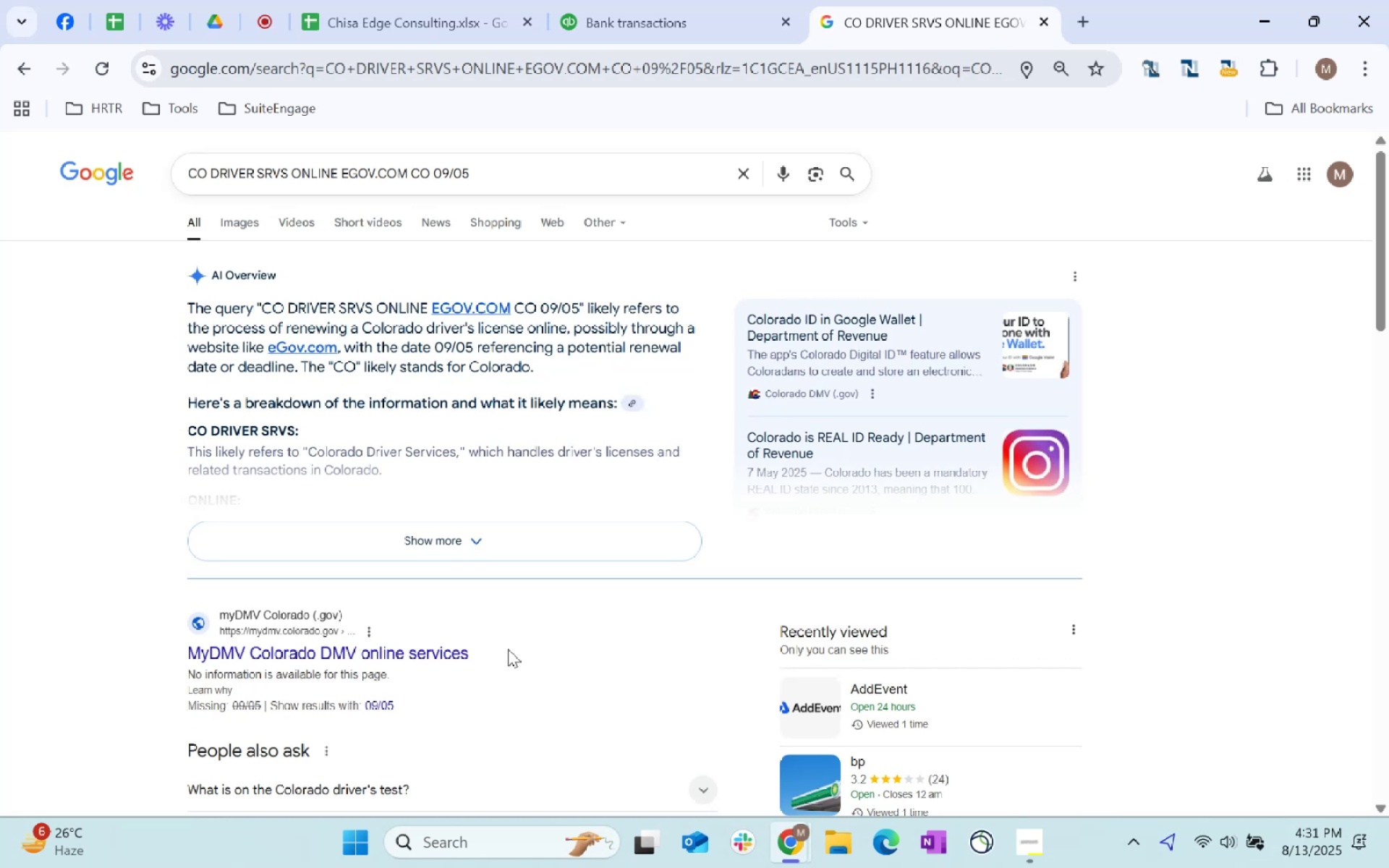 
left_click_drag(start_coordinate=[642, 0], to_coordinate=[638, 0])
 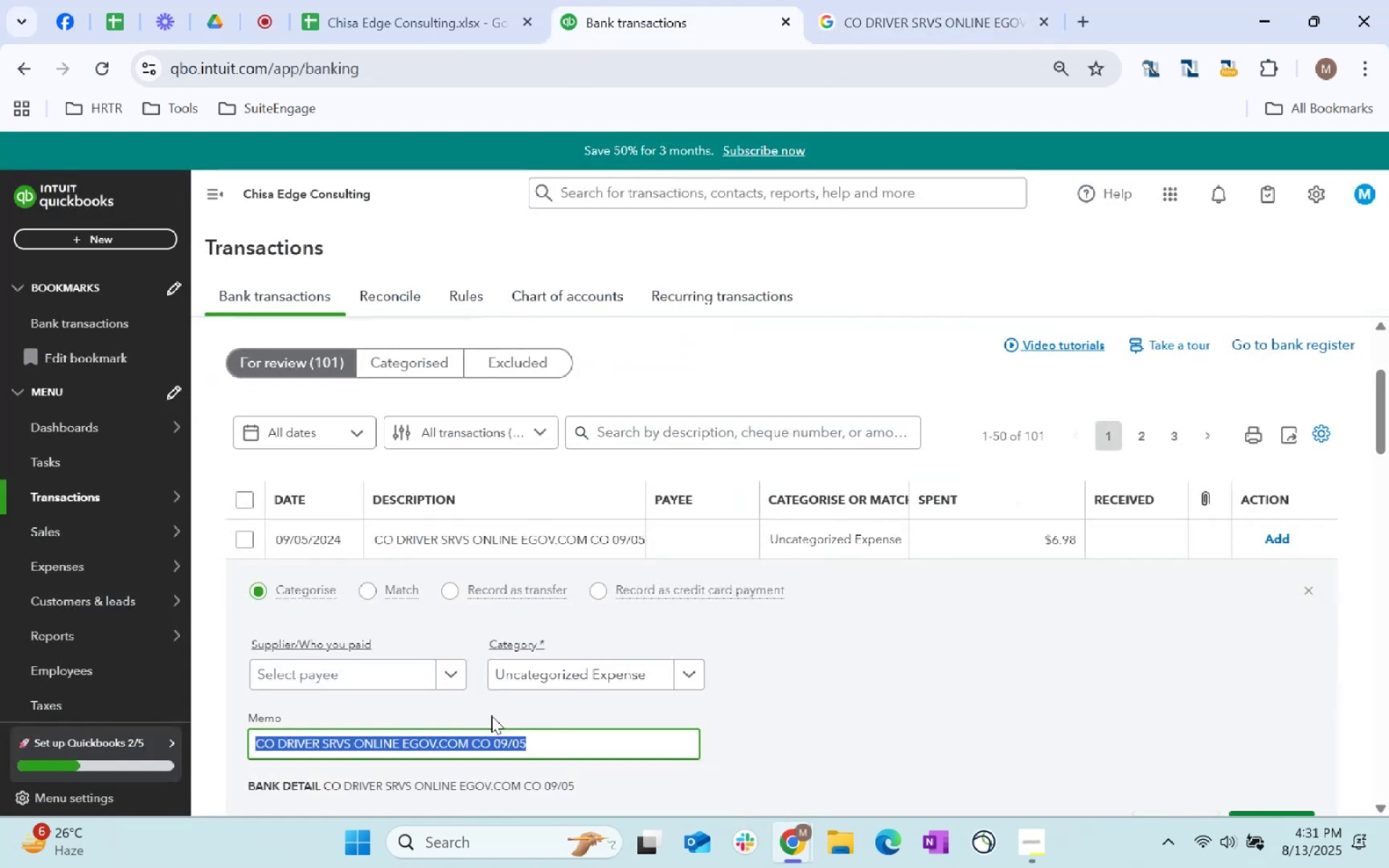 
scroll: coordinate [599, 676], scroll_direction: down, amount: 2.0
 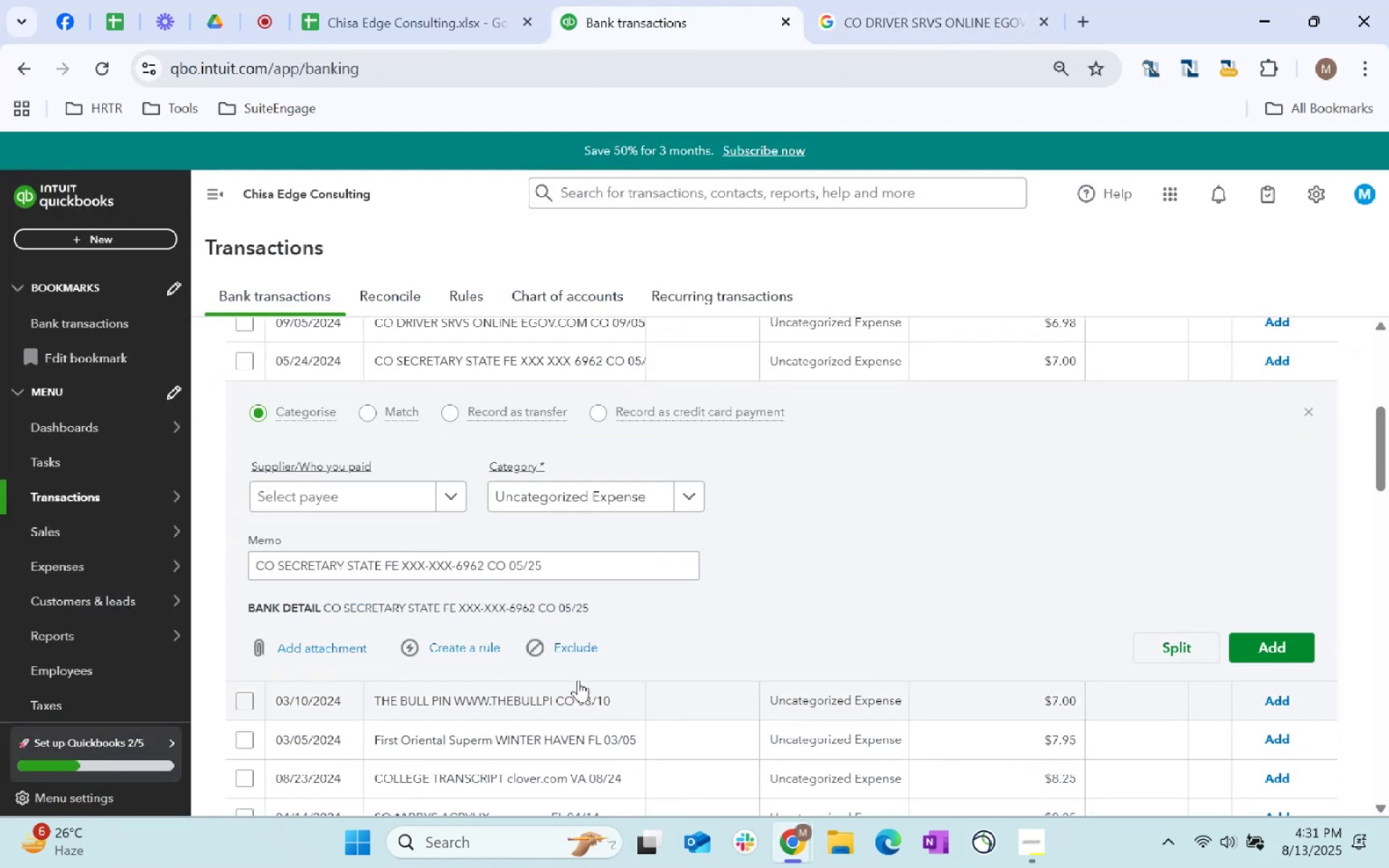 
left_click_drag(start_coordinate=[576, 569], to_coordinate=[0, 507])
 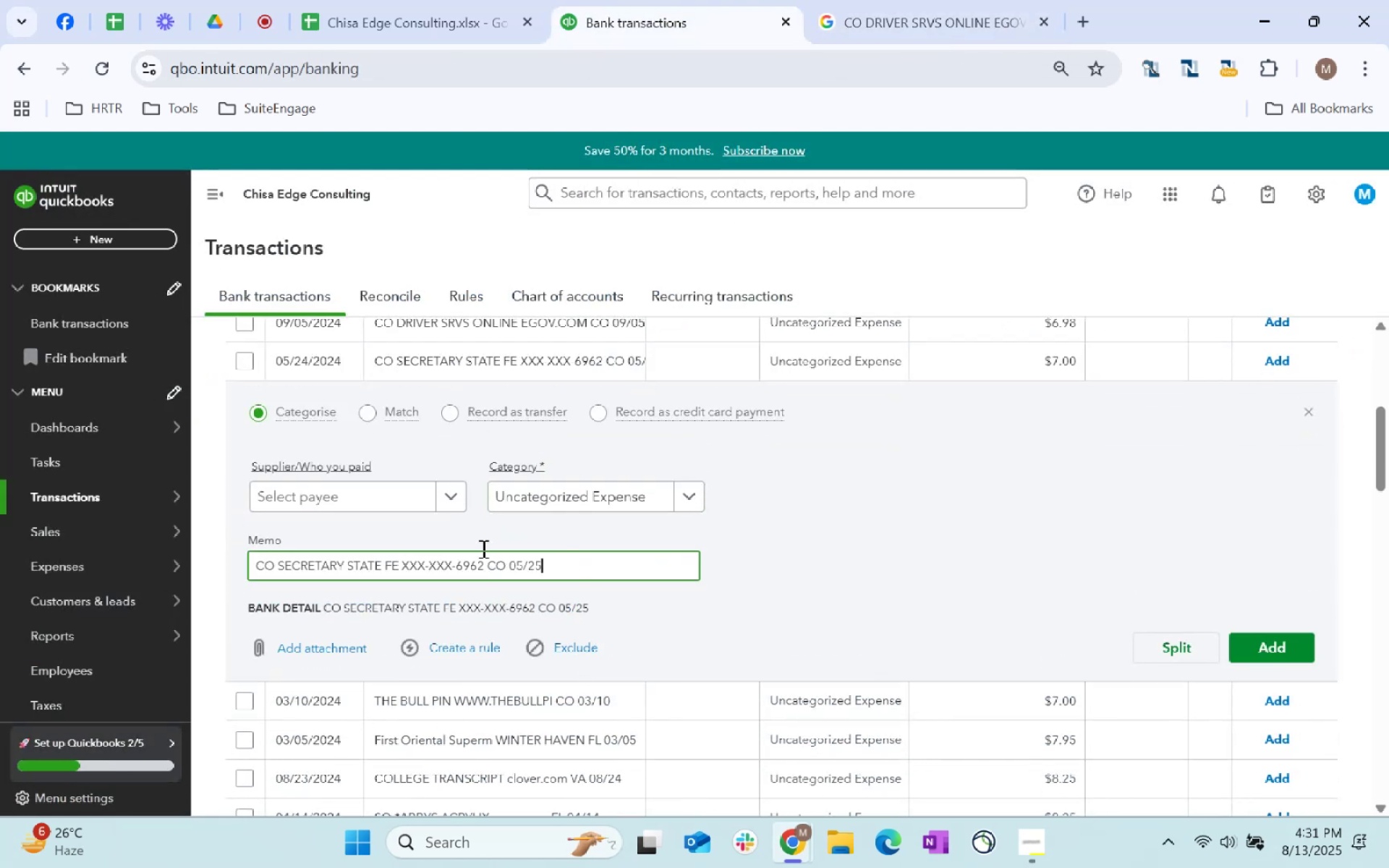 
key(Control+C)
 